 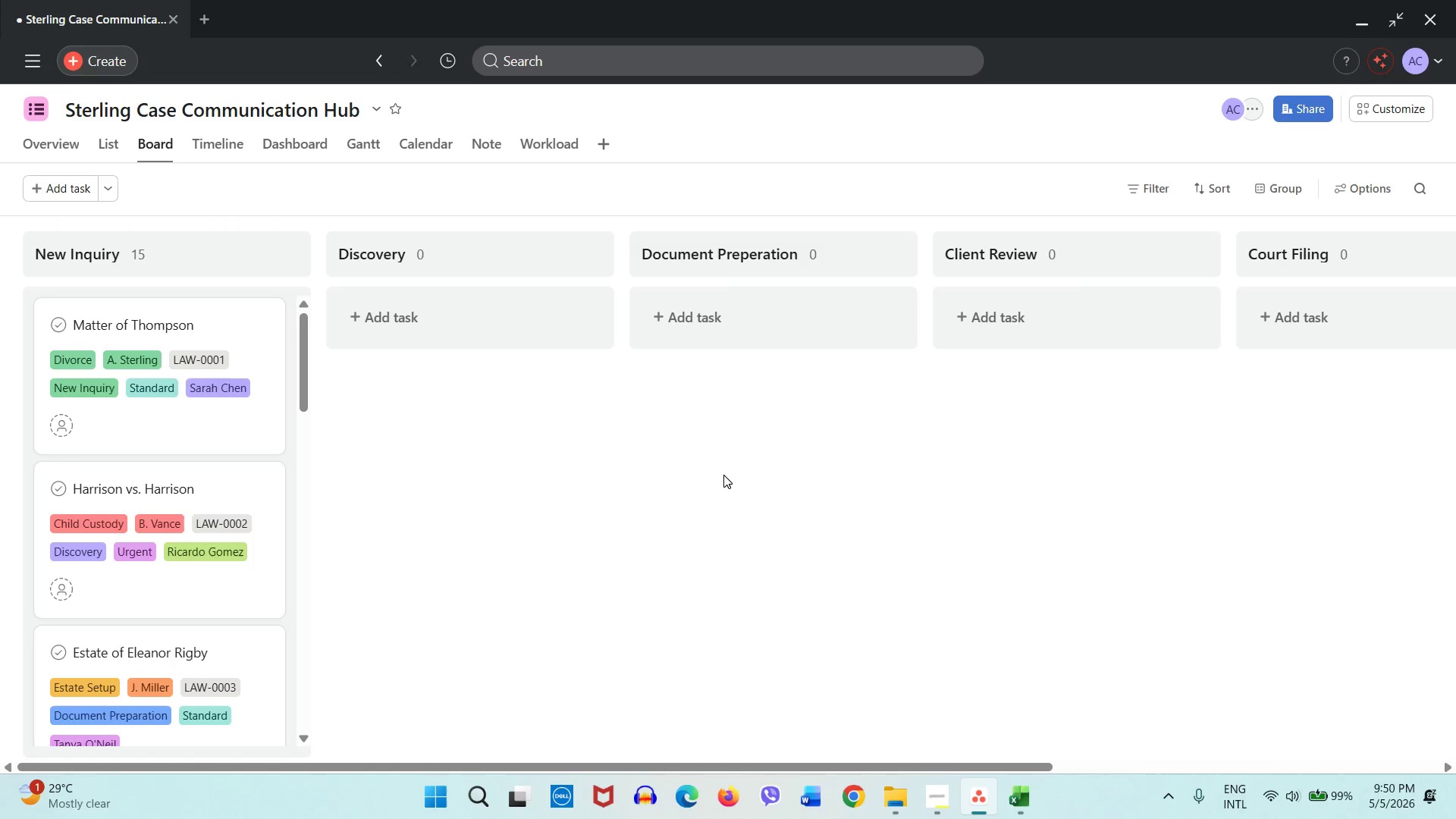 
left_click([217, 333])
 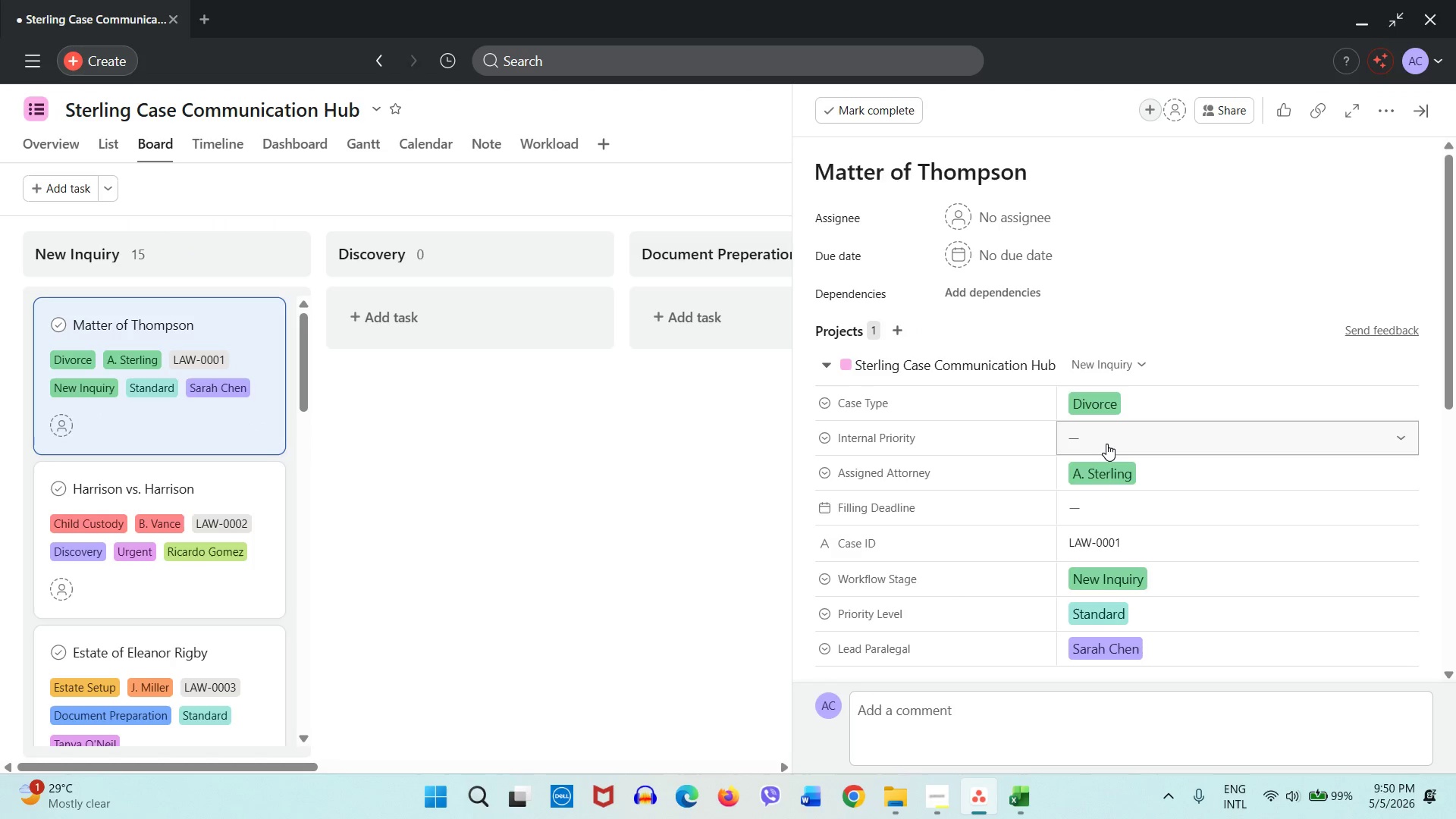 
left_click([1106, 444])
 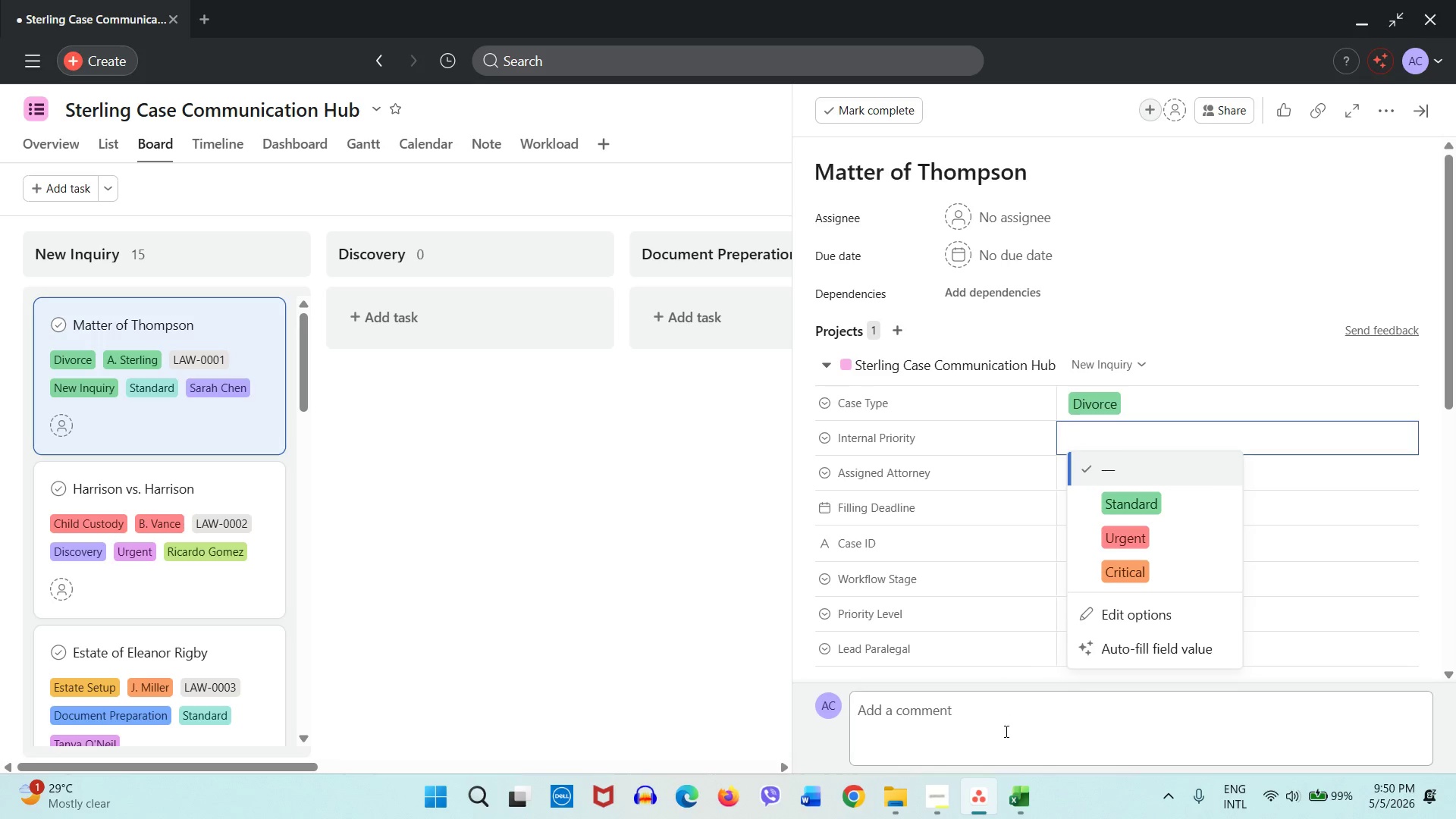 
left_click([1009, 818])
 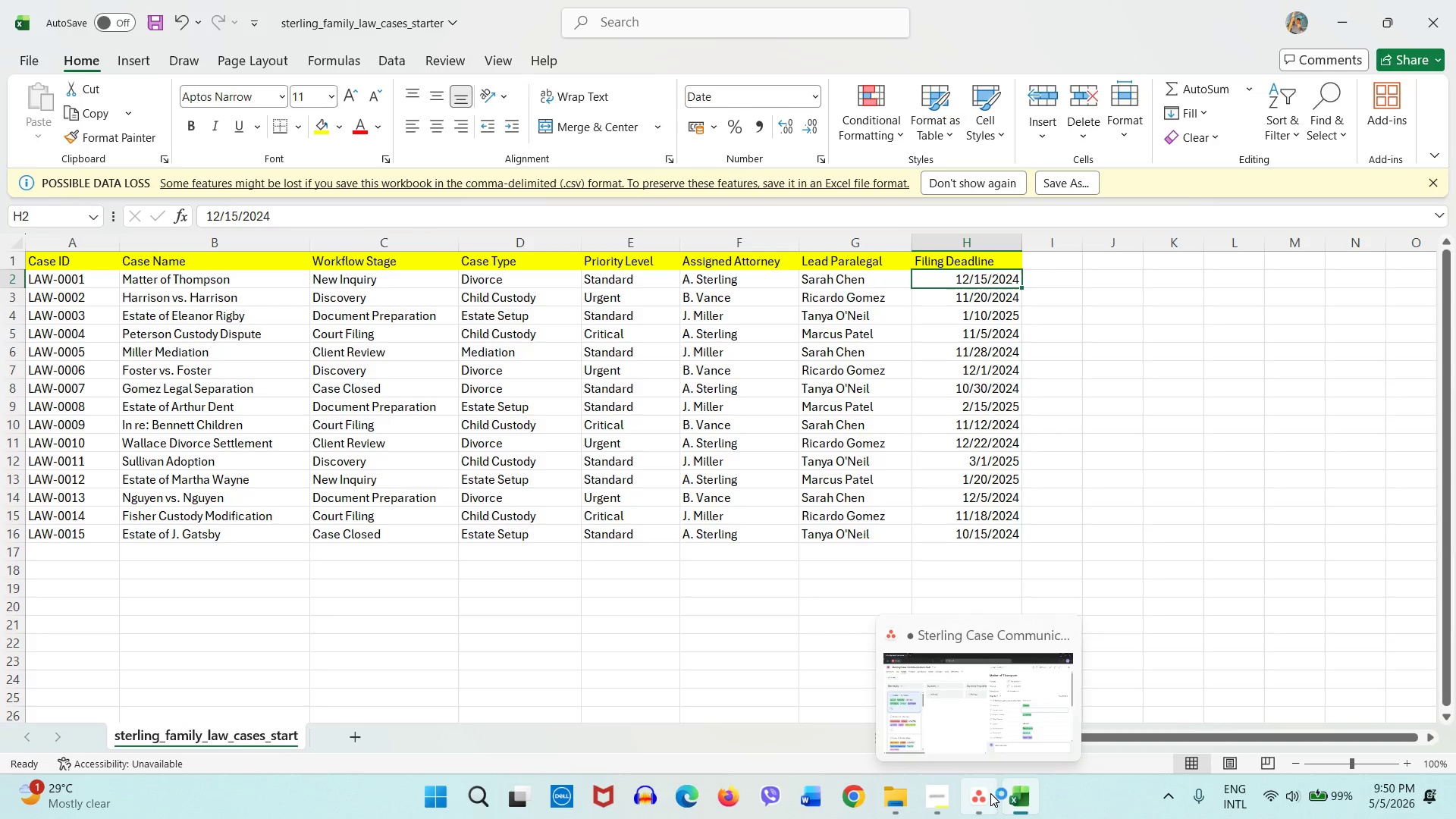 
left_click([987, 793])
 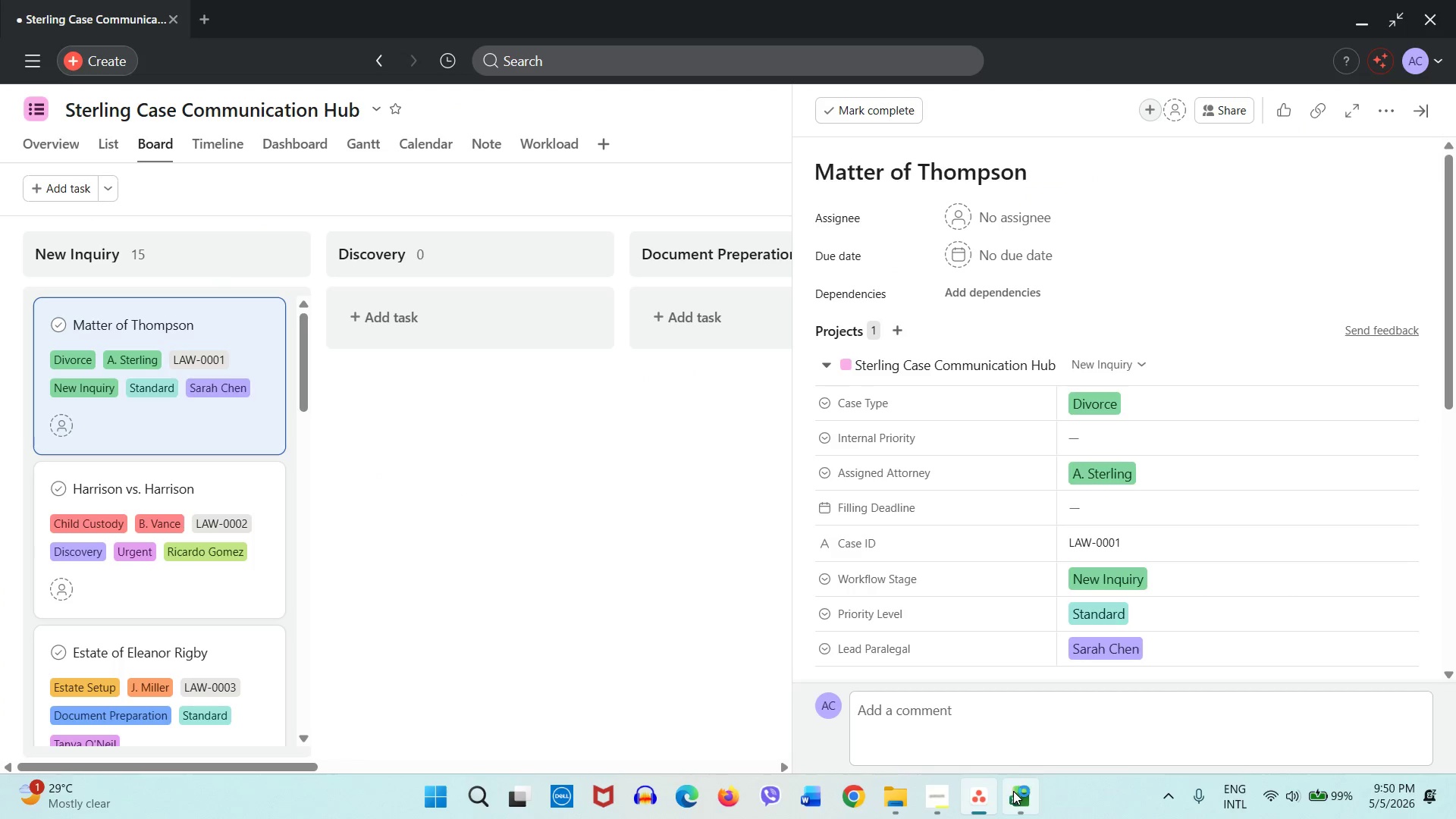 
left_click([1014, 792])
 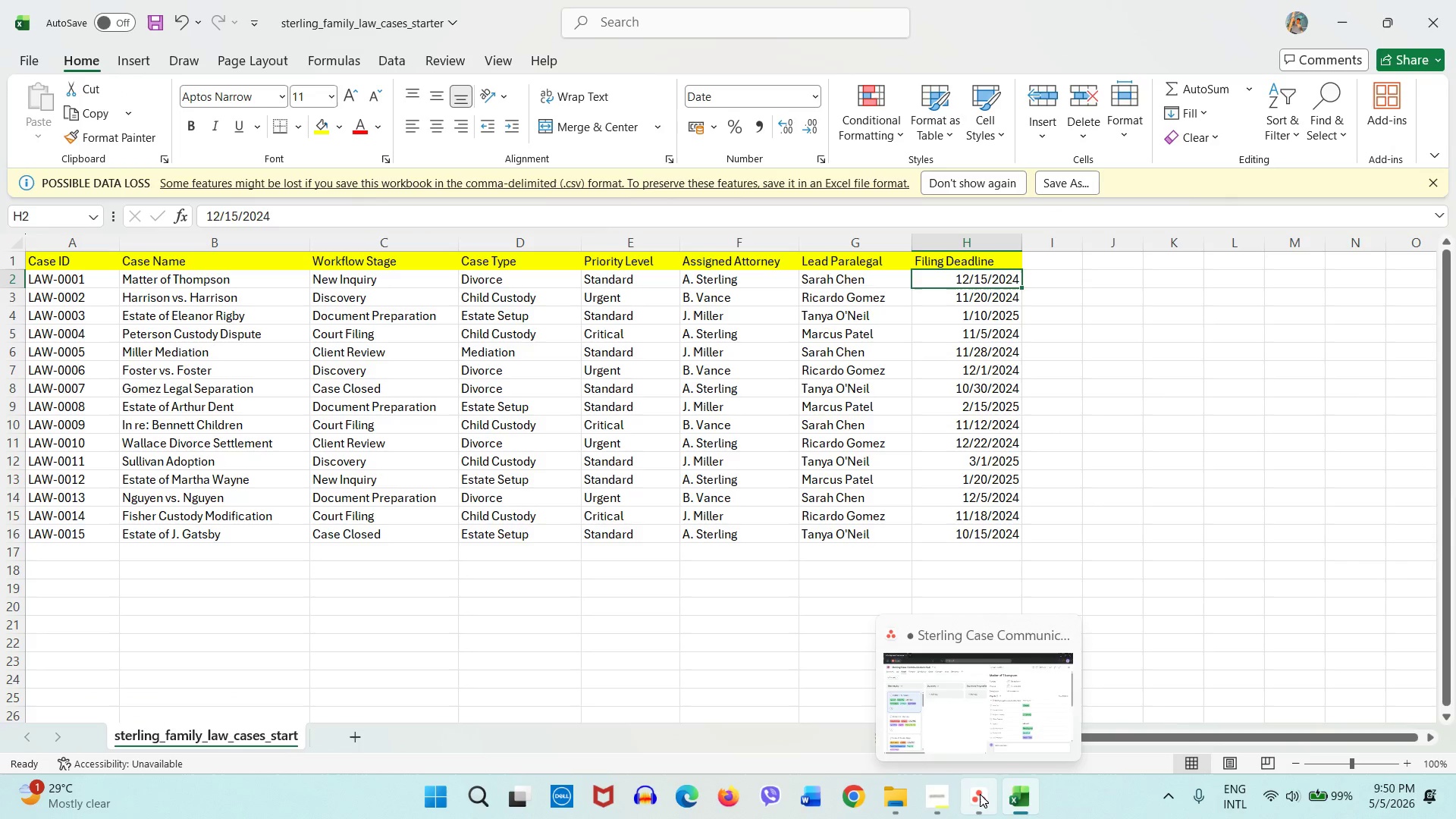 
left_click([980, 794])
 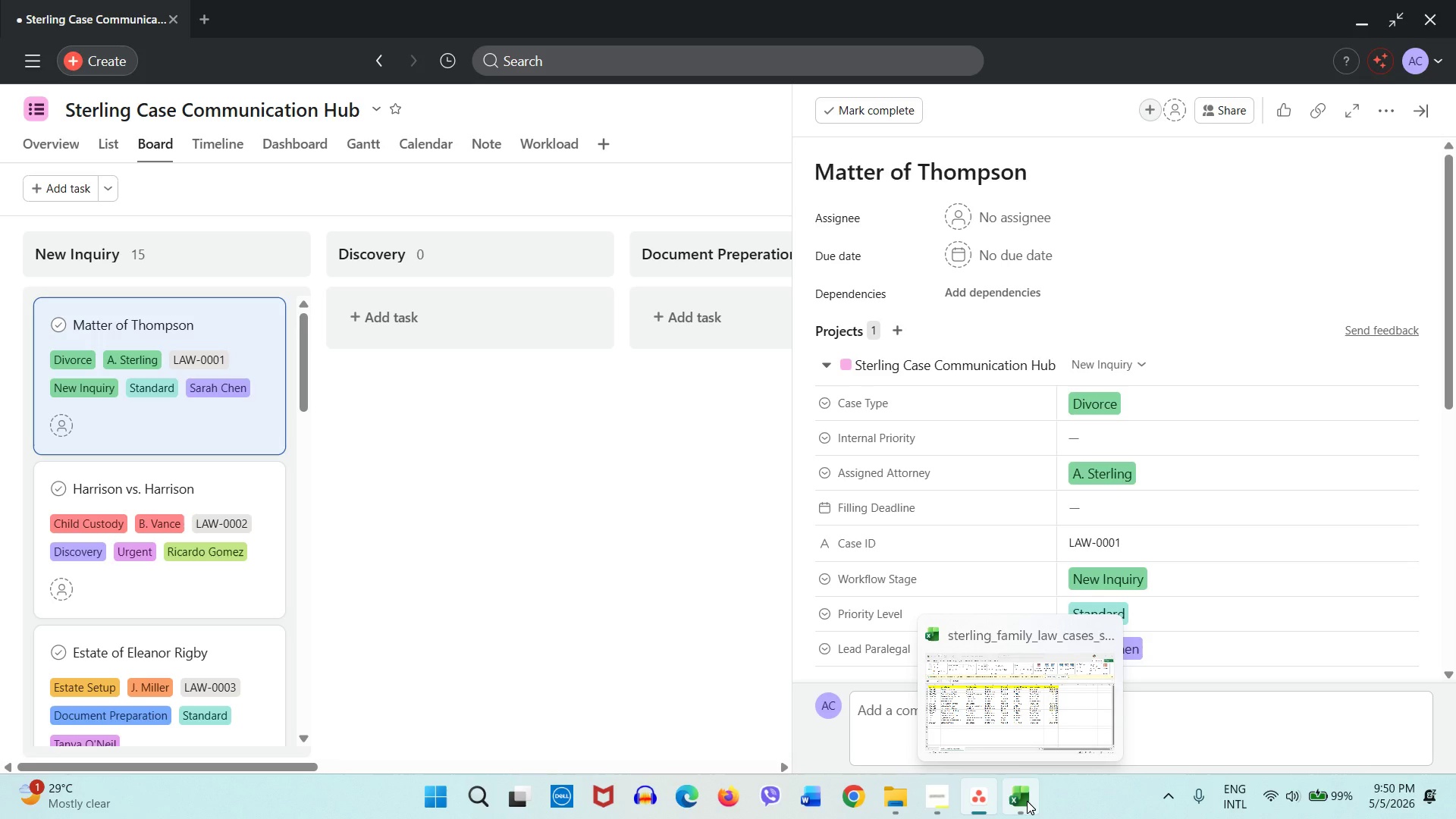 
left_click([1027, 801])
 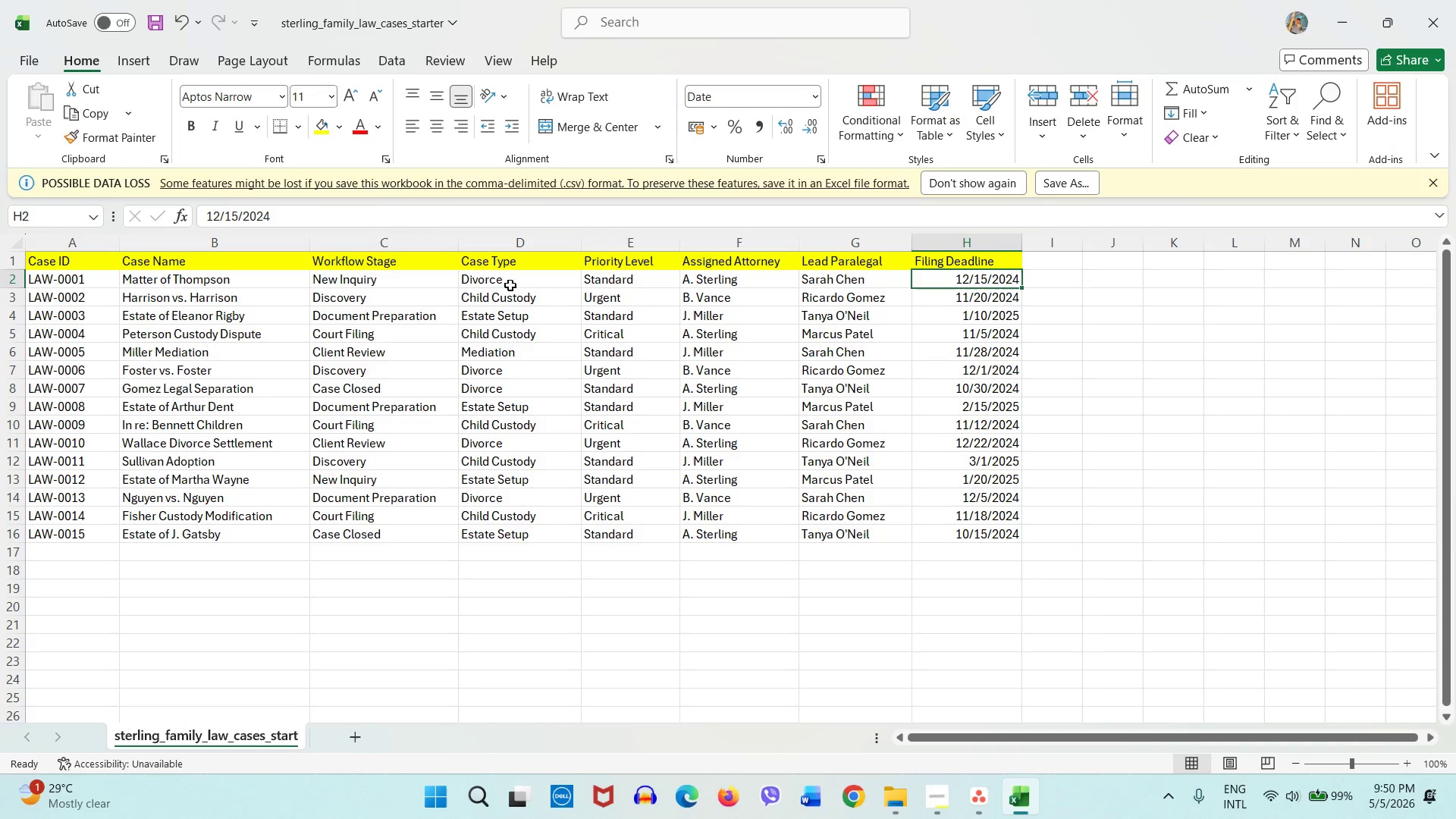 
left_click([598, 282])
 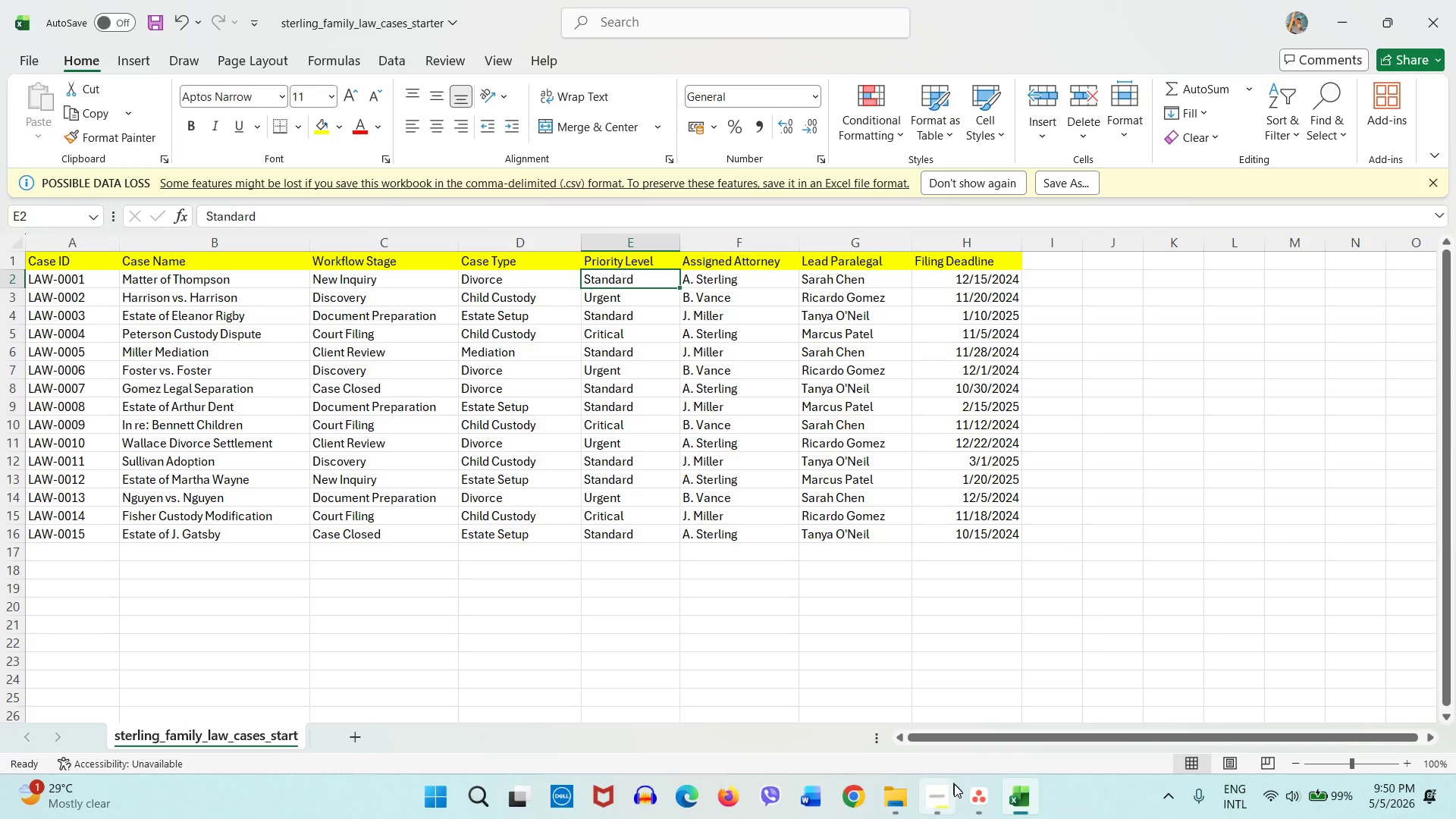 
left_click([974, 798])
 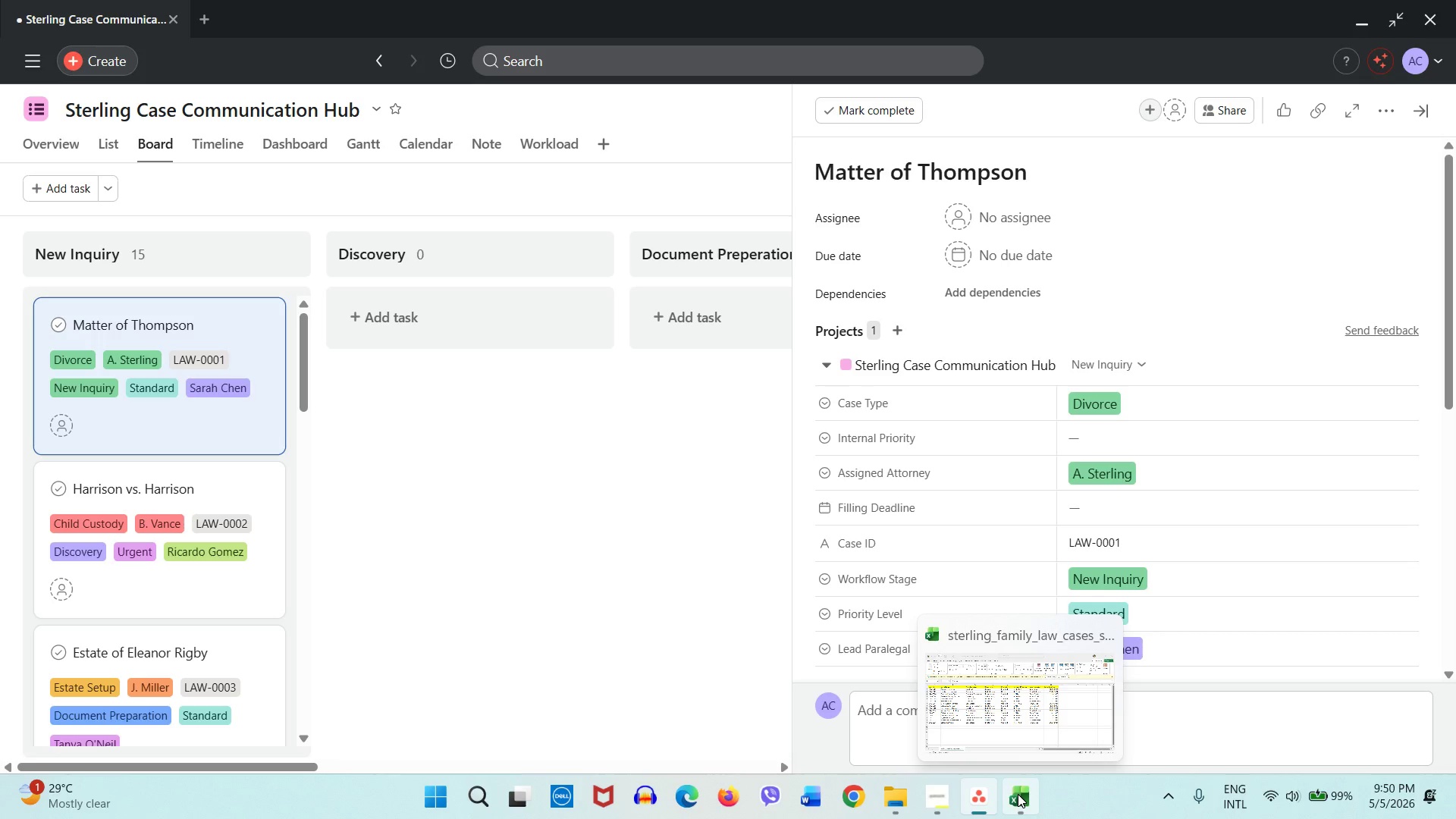 
left_click([1018, 794])
 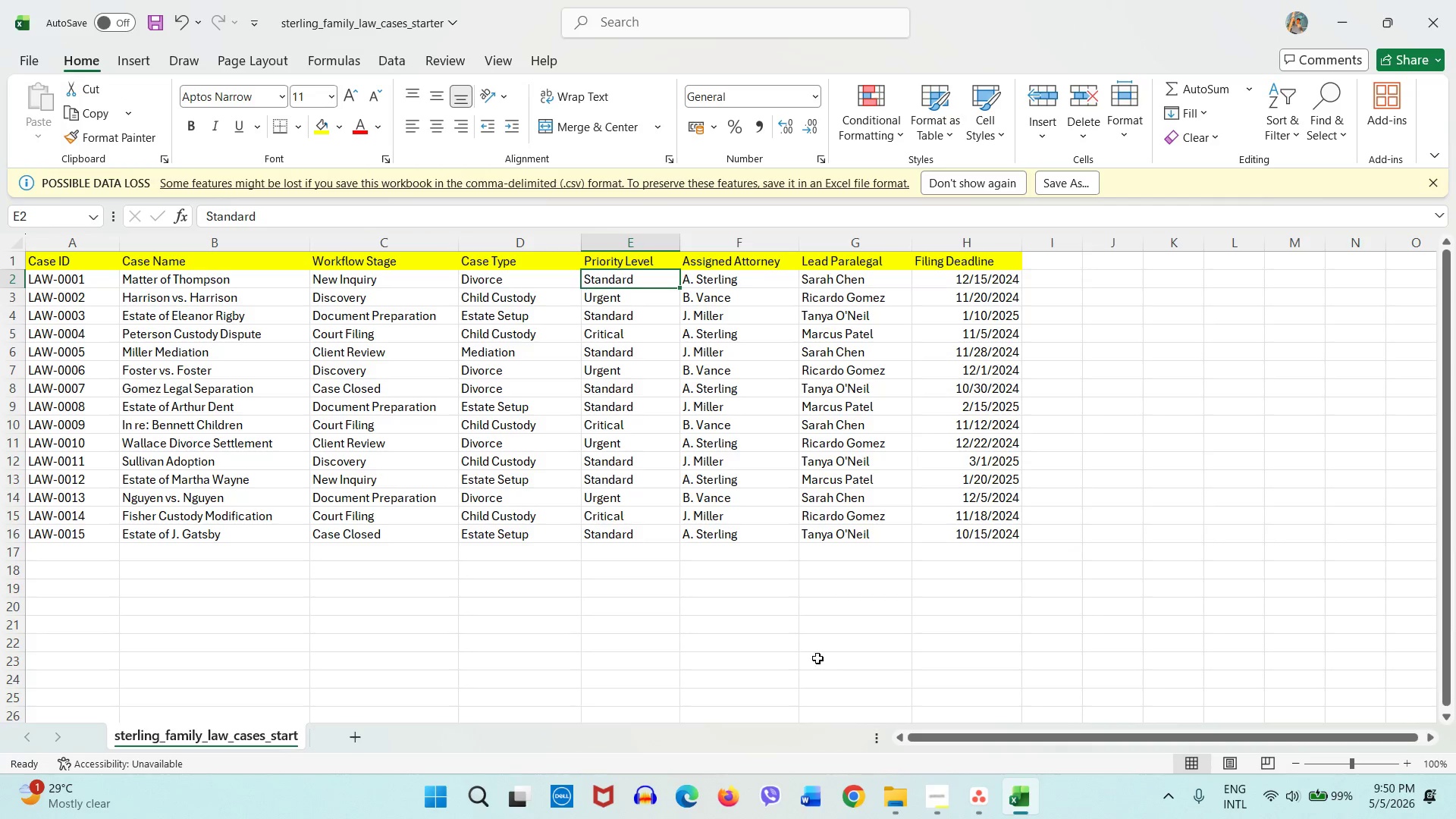 
left_click([970, 802])
 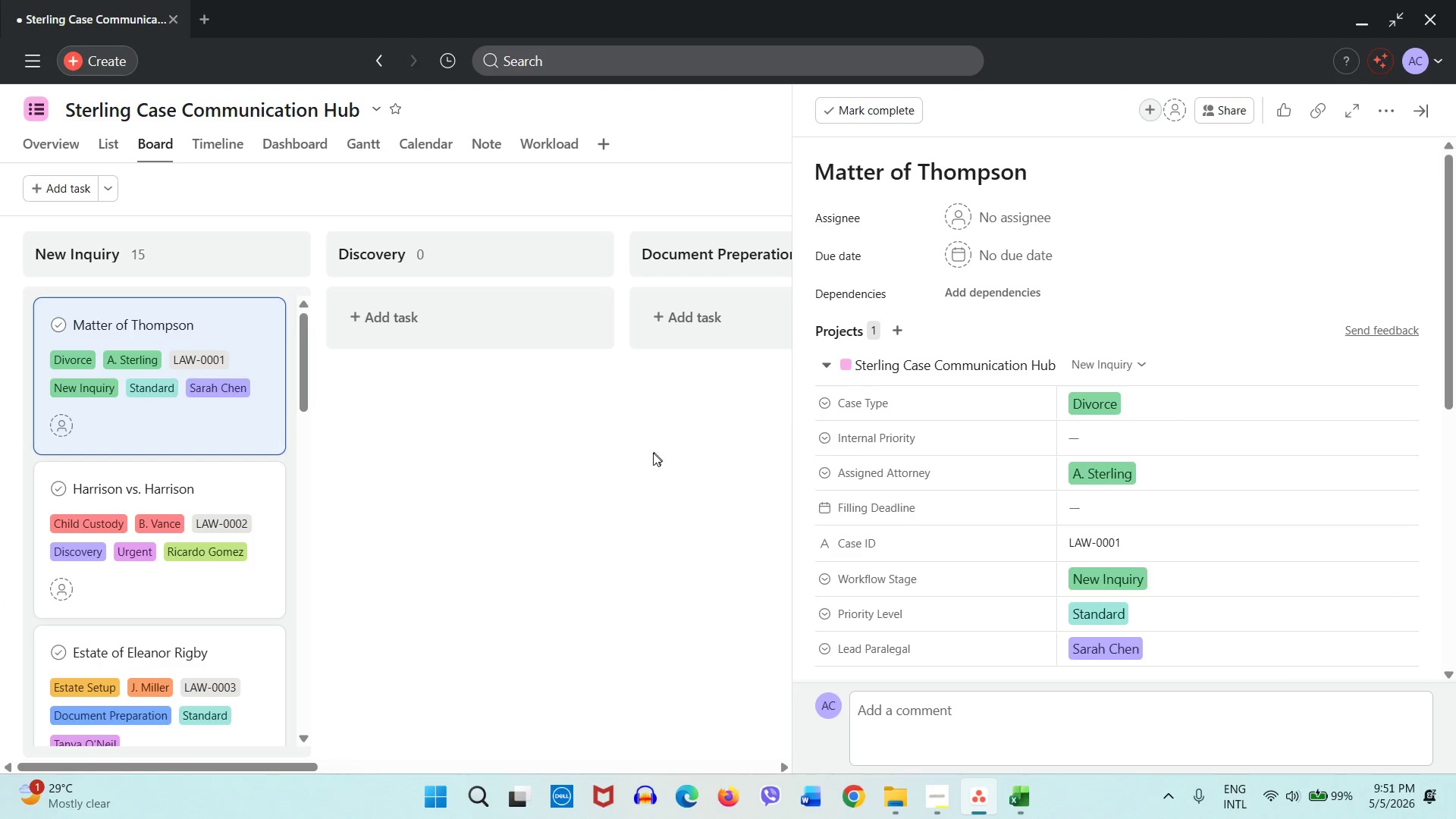 
left_click([652, 453])
 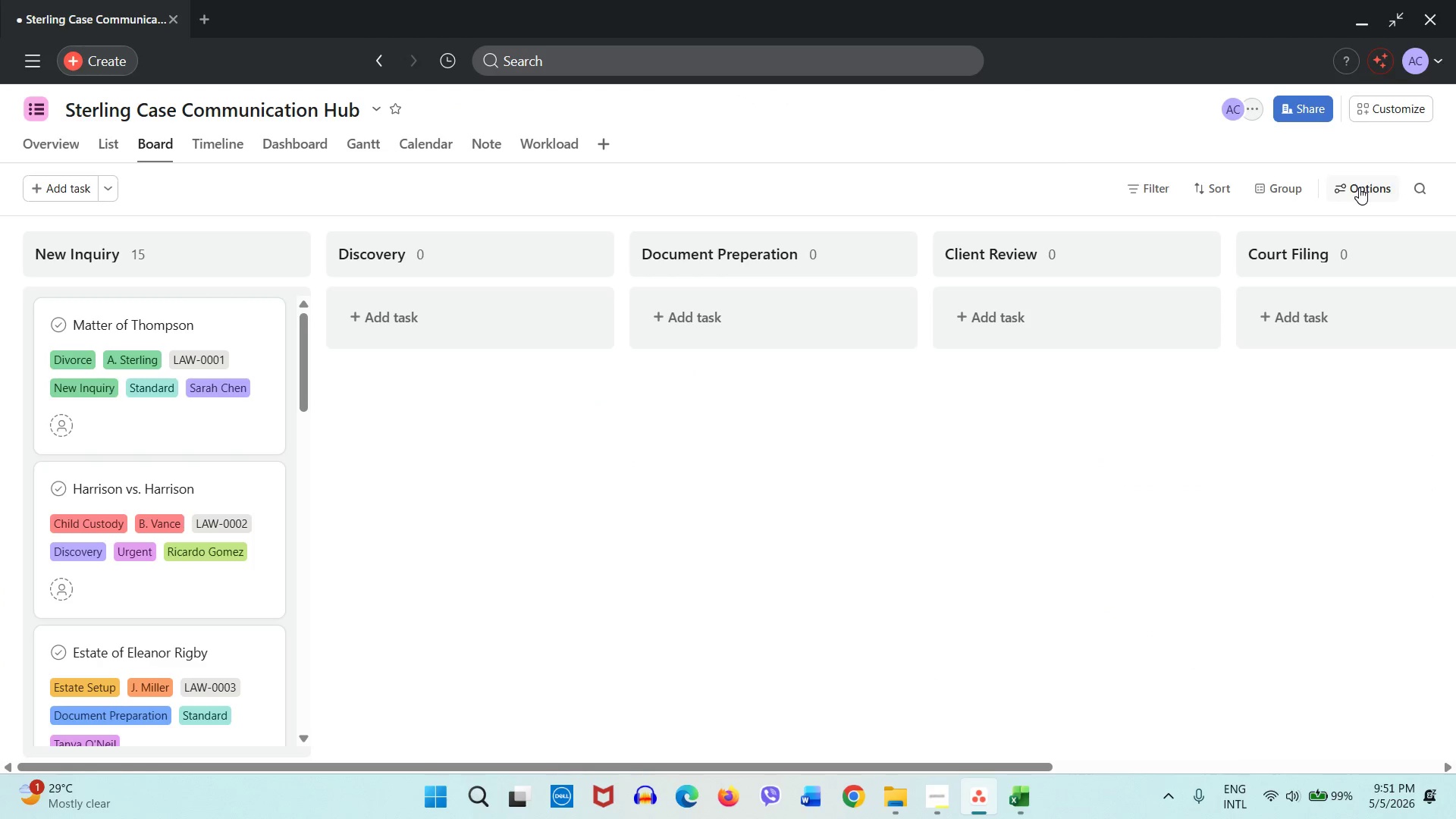 
left_click([1377, 110])
 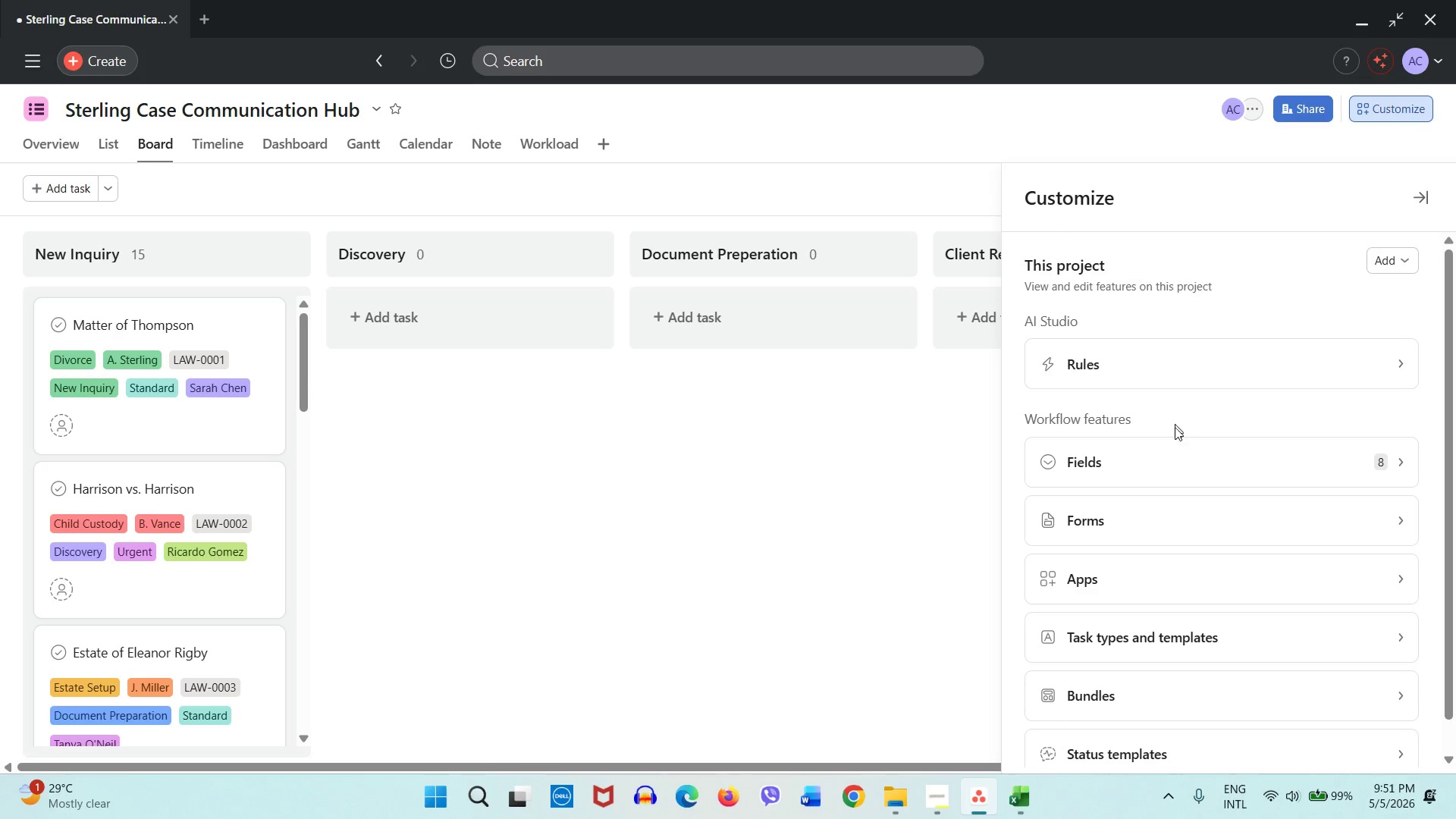 
left_click([1172, 450])
 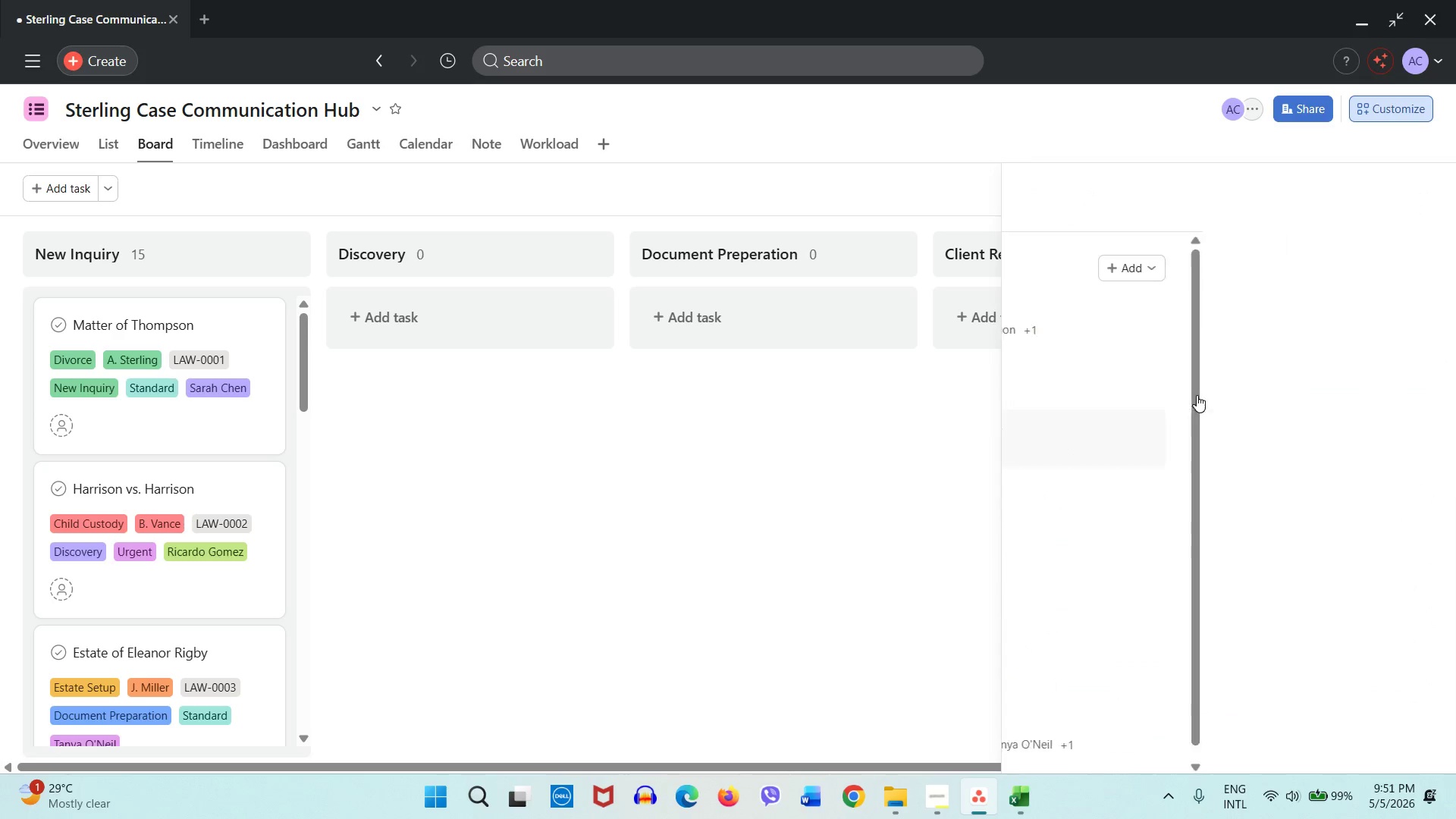 
mouse_move([1181, 406])
 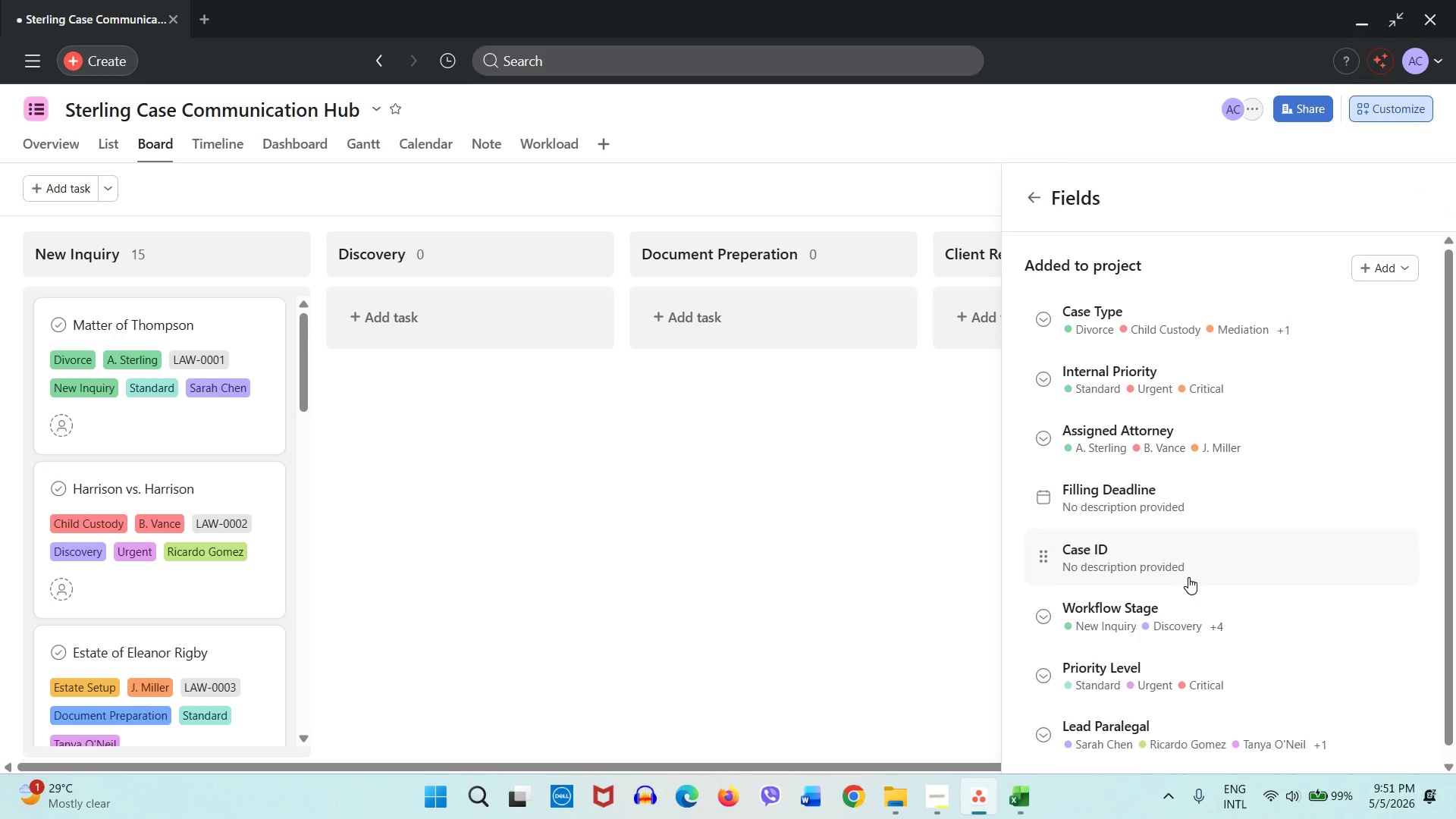 
scroll: coordinate [1189, 522], scroll_direction: down, amount: 1.0
 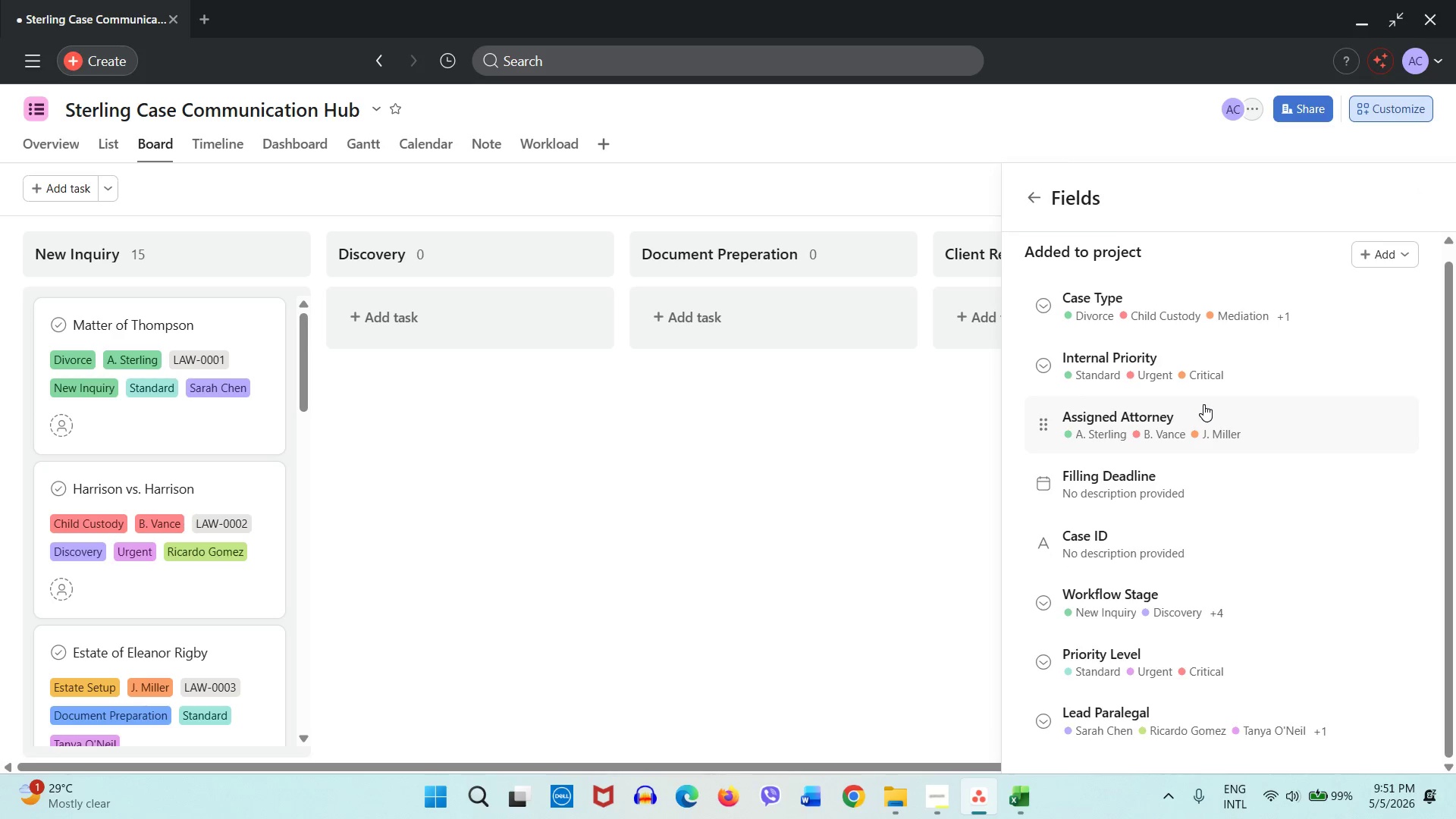 
scroll: coordinate [1225, 629], scroll_direction: up, amount: 2.0
 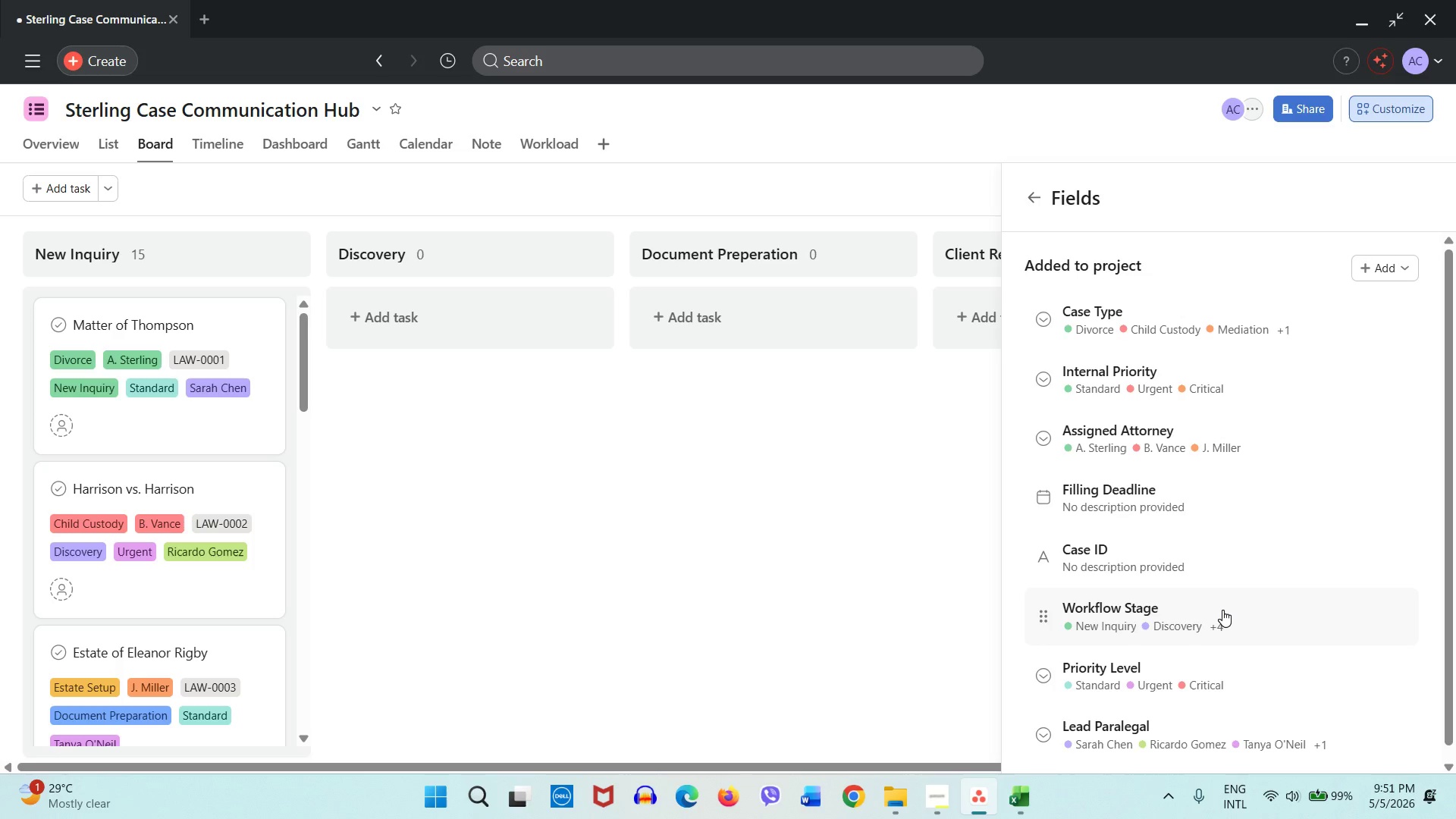 
scroll: coordinate [1199, 579], scroll_direction: down, amount: 1.0
 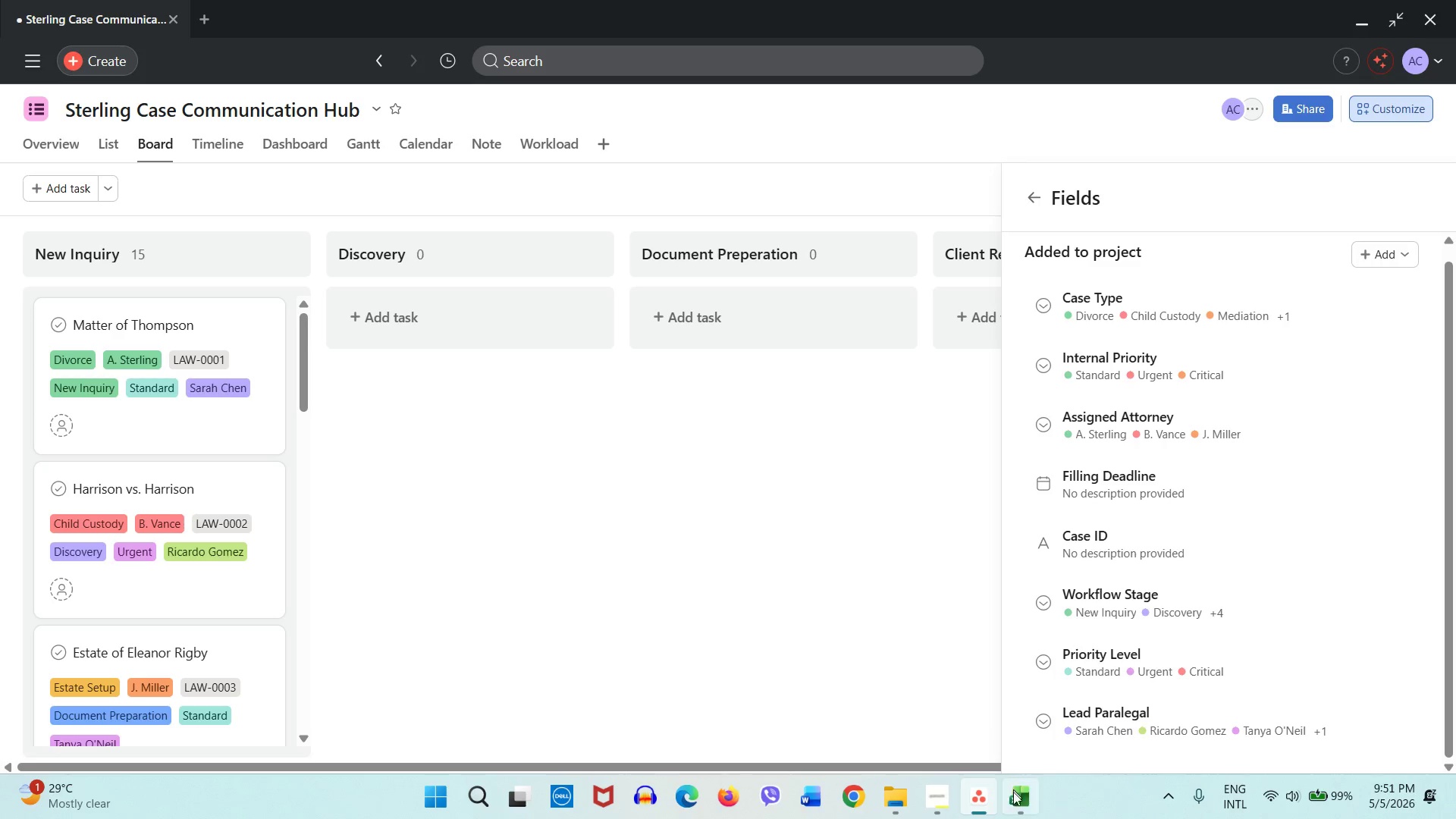 
left_click([1015, 799])
 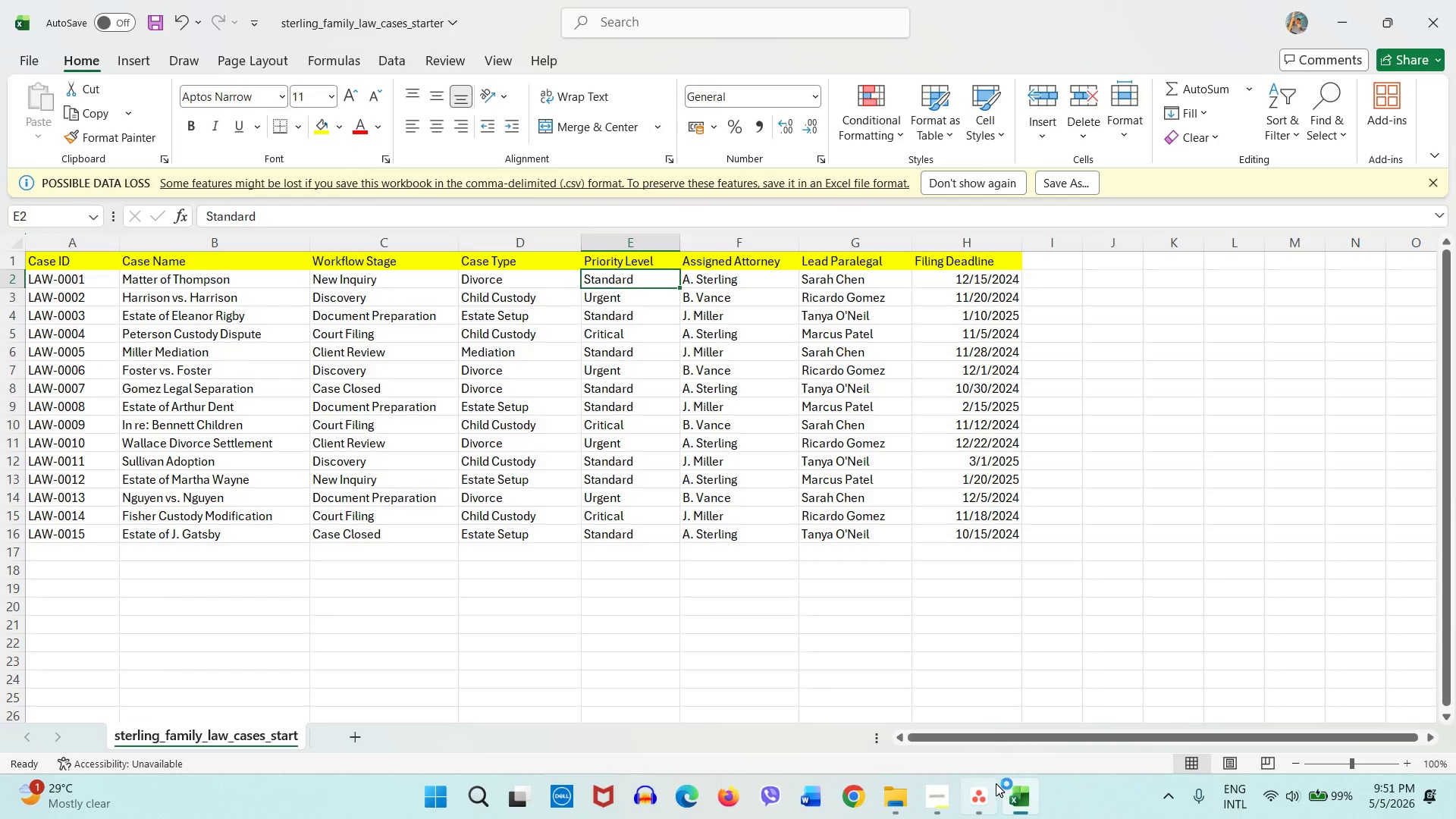 
left_click([988, 789])
 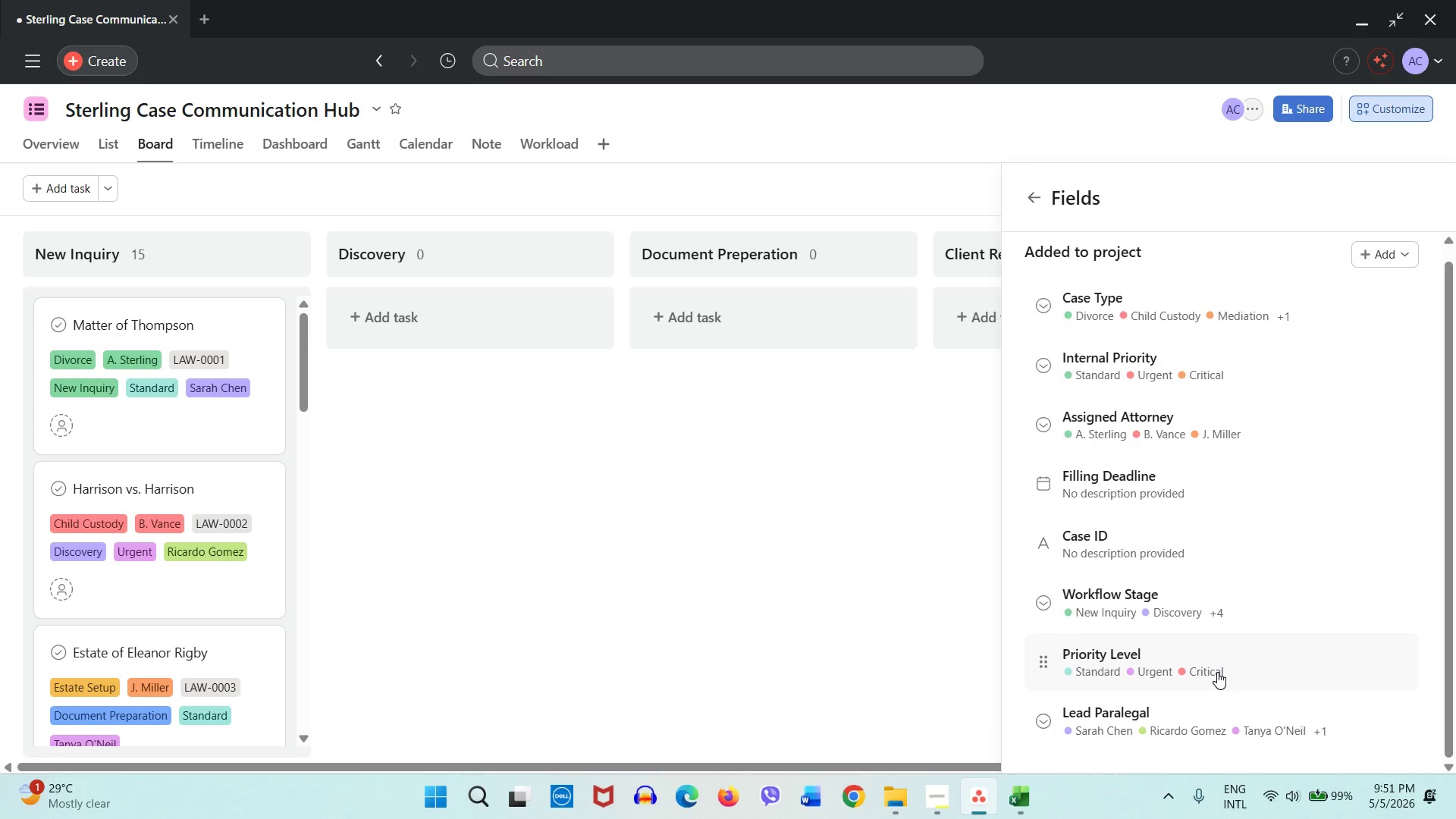 
right_click([1217, 676])
 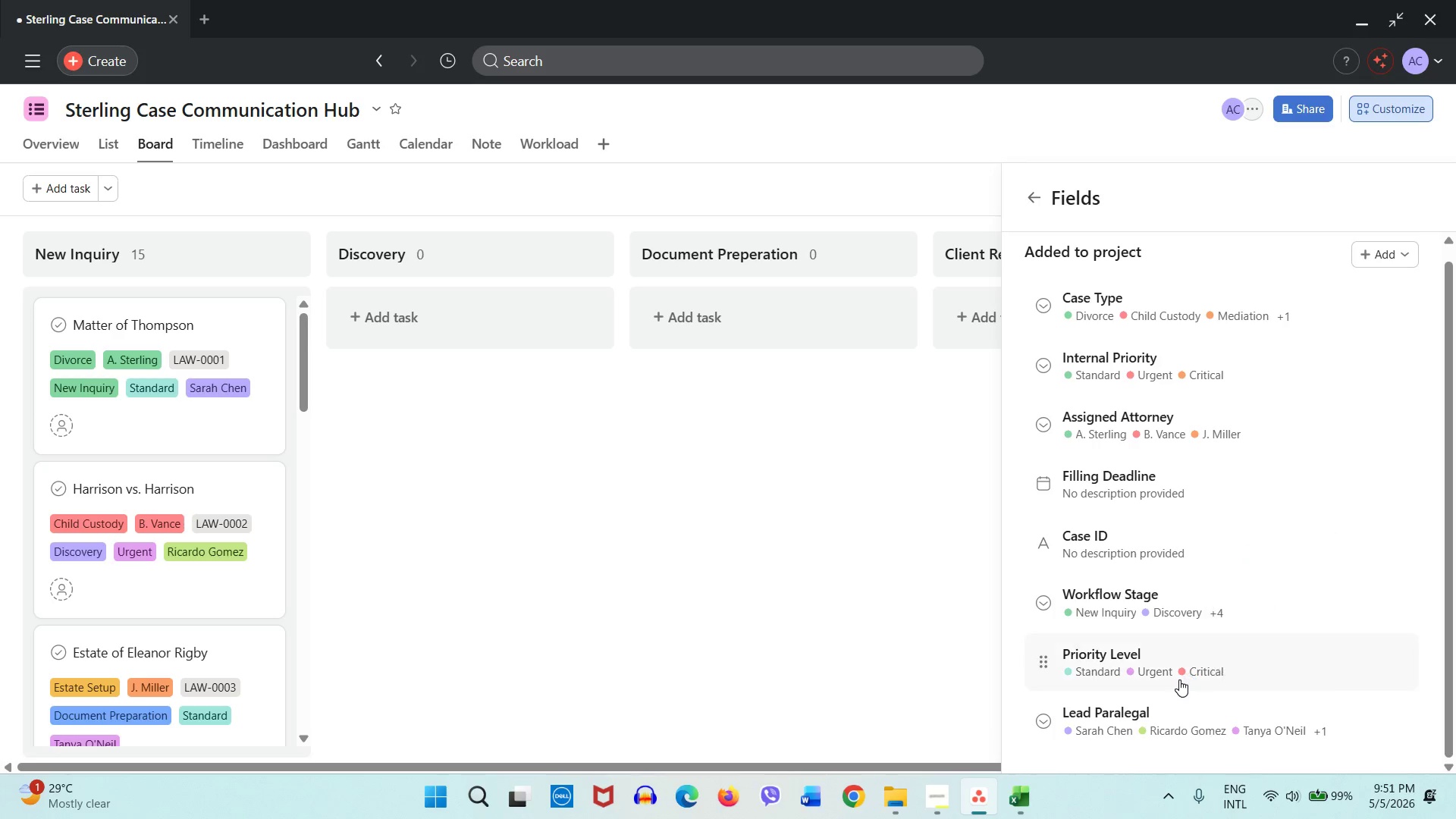 
left_click([1179, 679])
 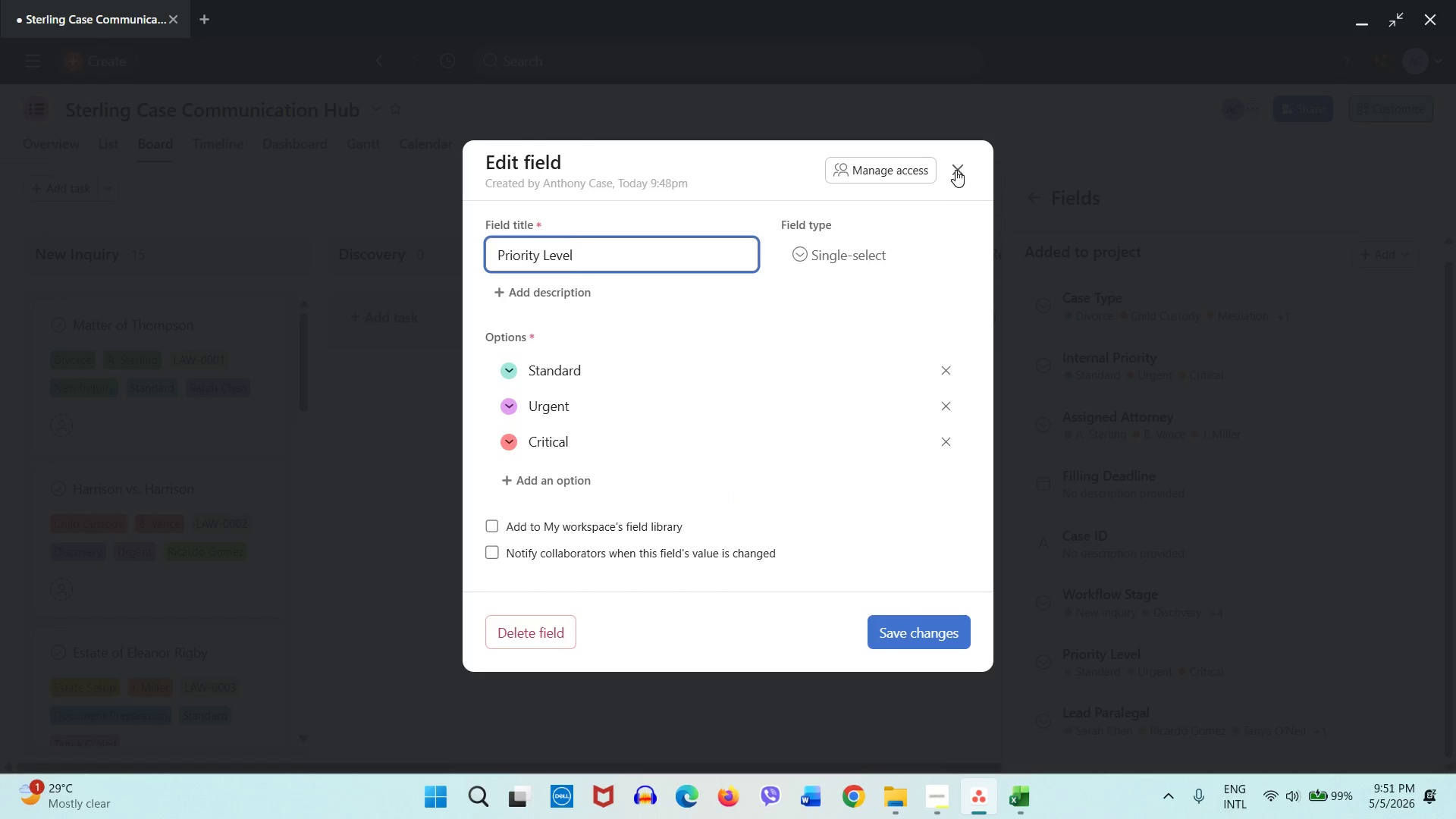 
left_click([956, 170])
 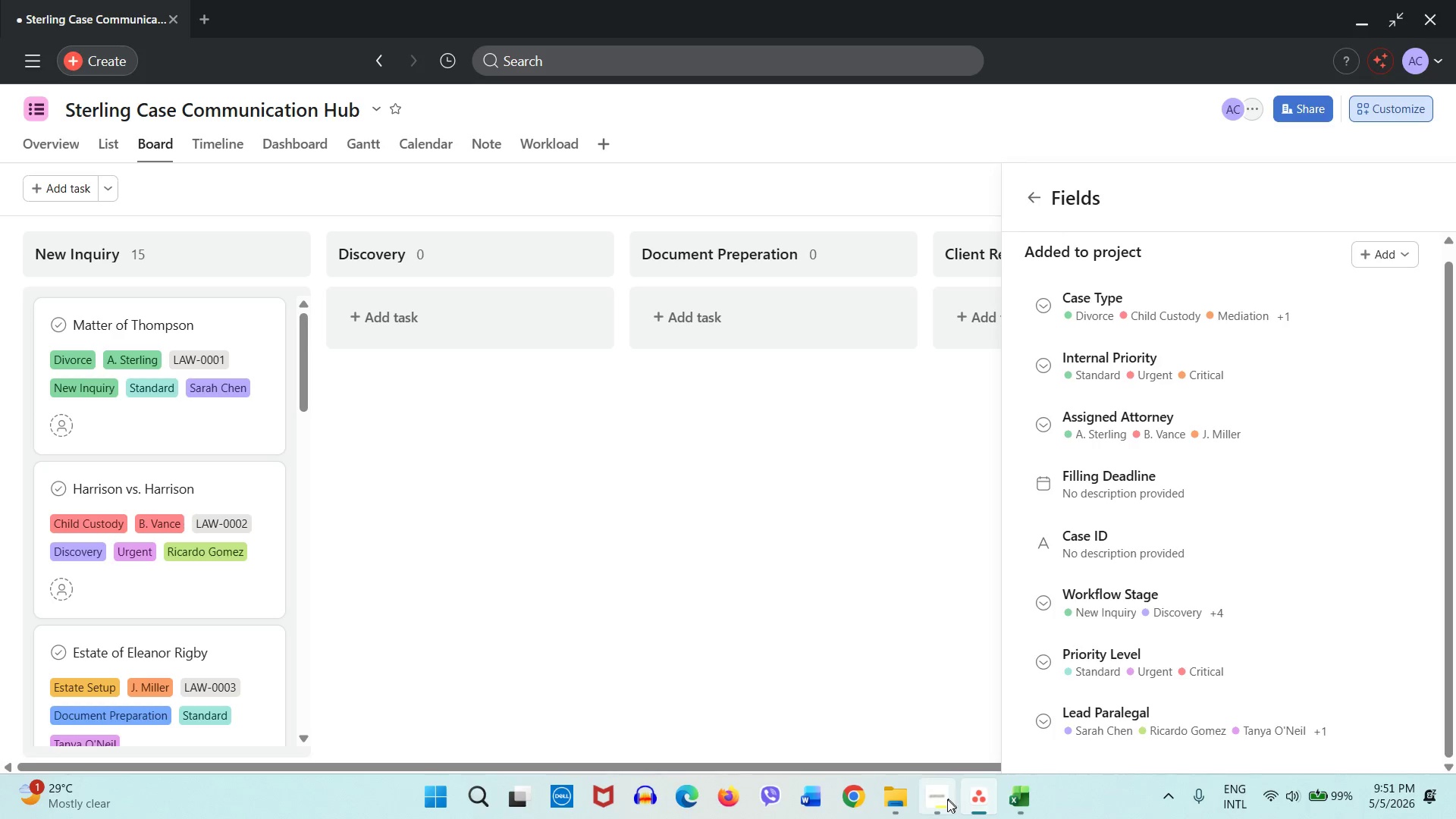 
left_click([947, 799])
 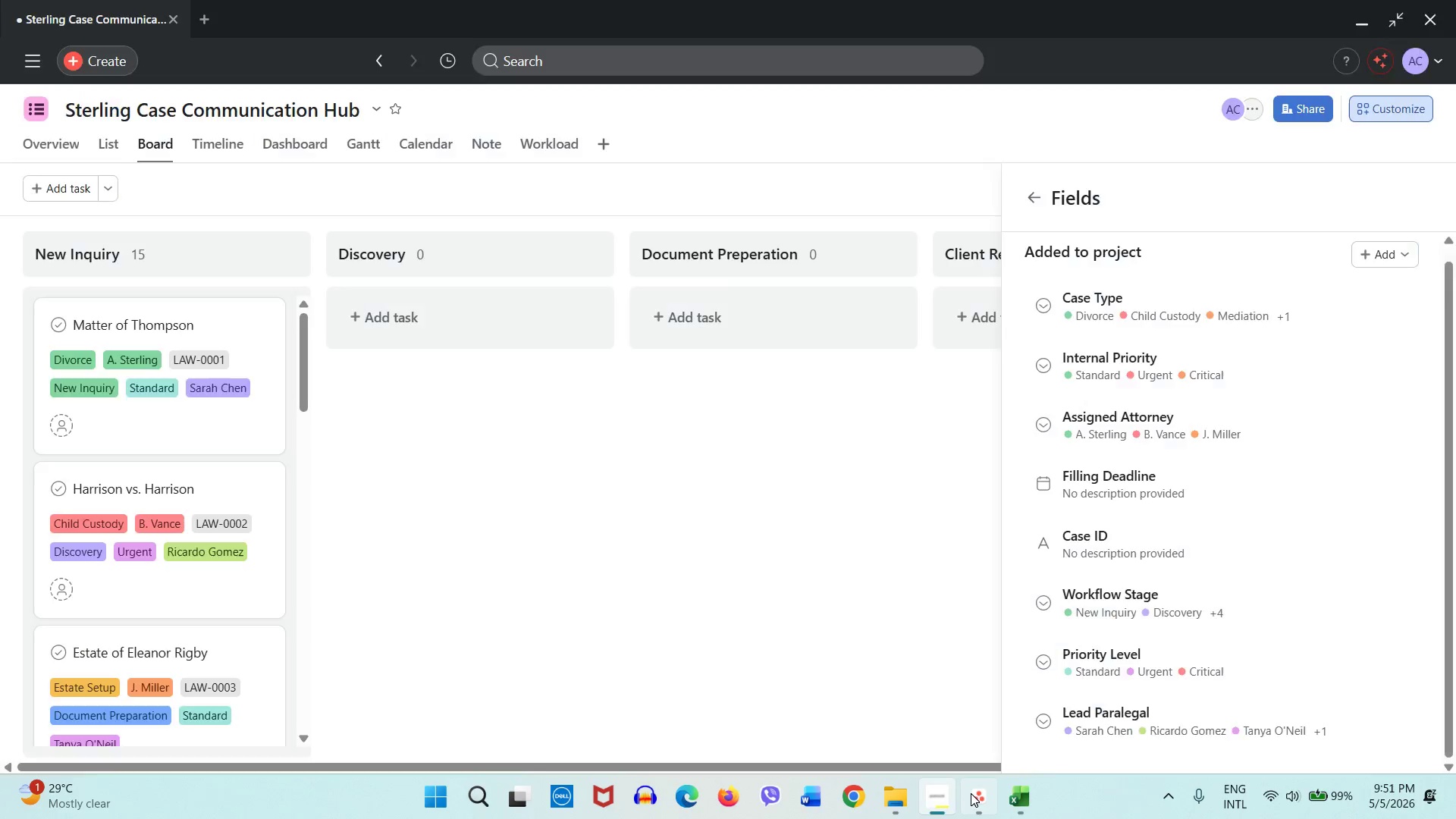 
wait(13.89)
 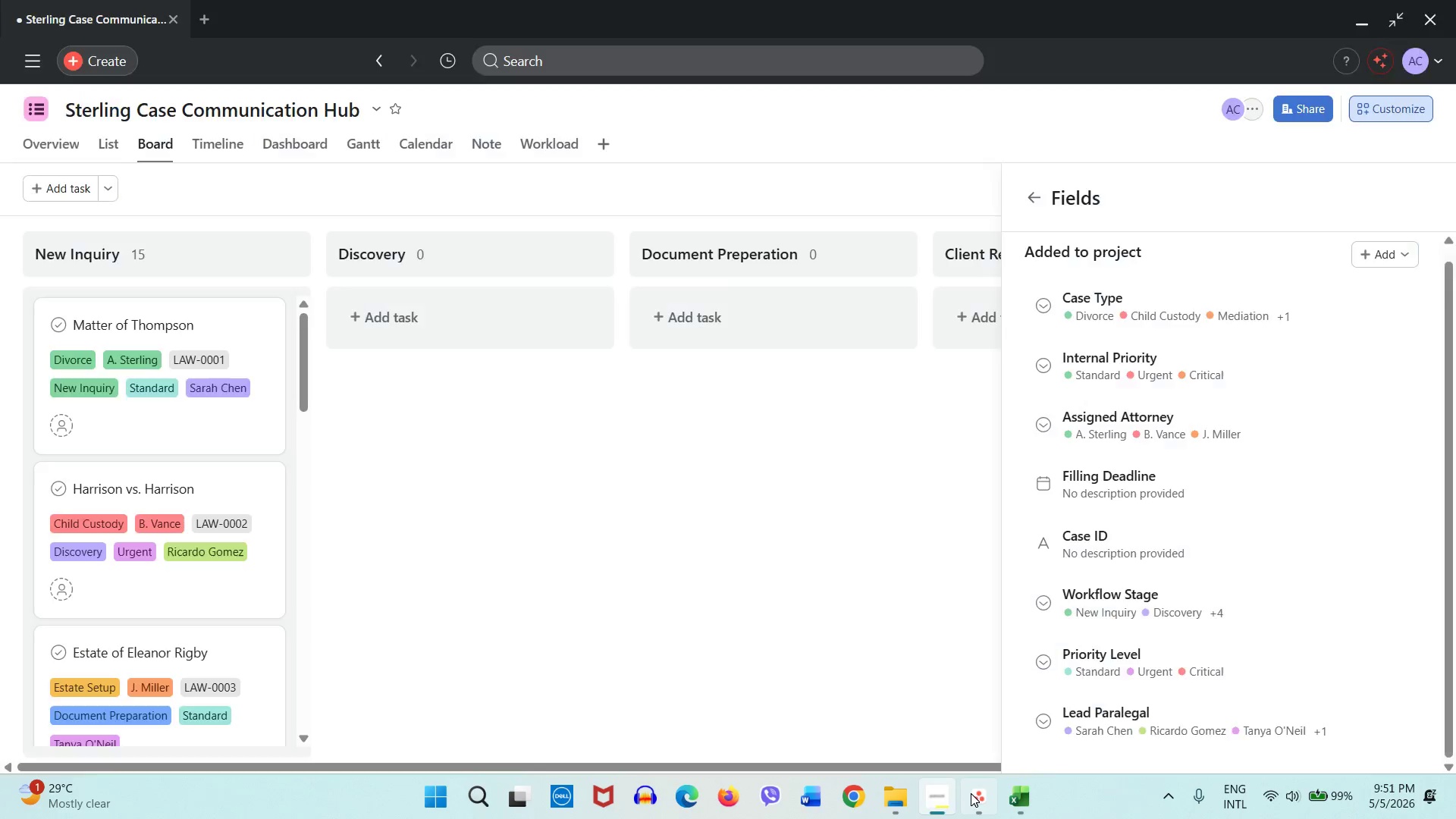 
left_click([645, 422])
 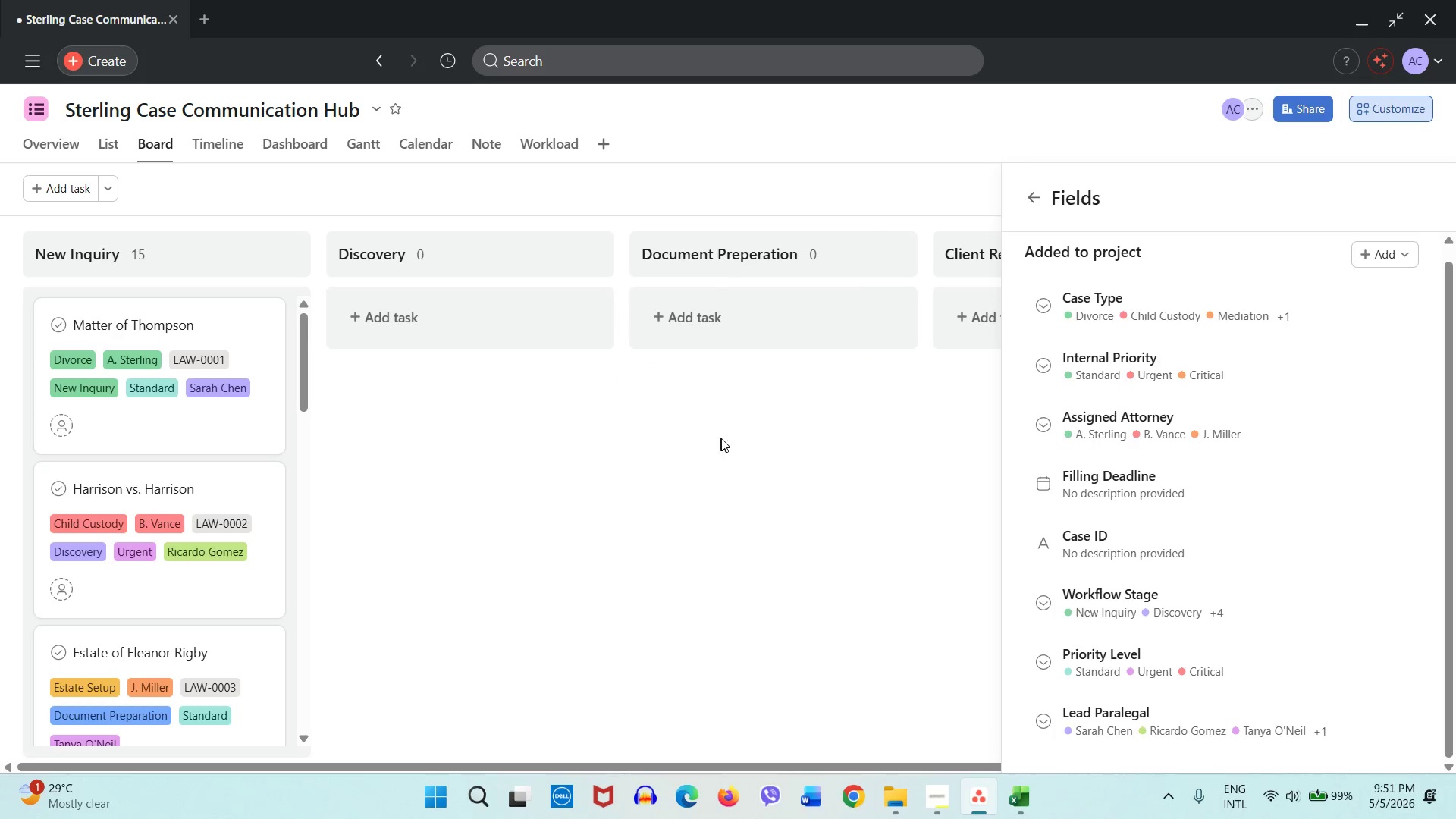 
left_click([723, 439])
 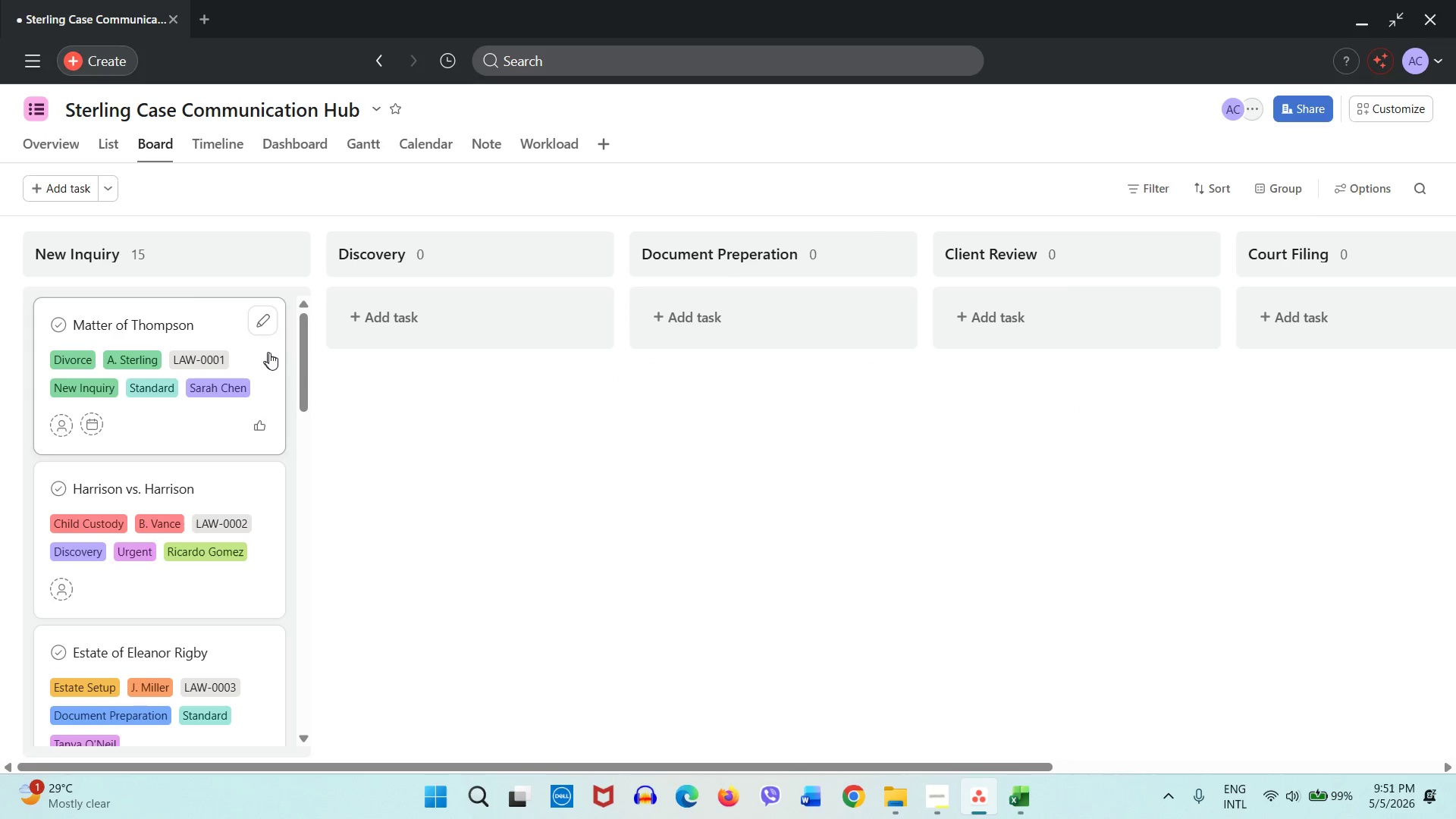 
left_click([269, 356])
 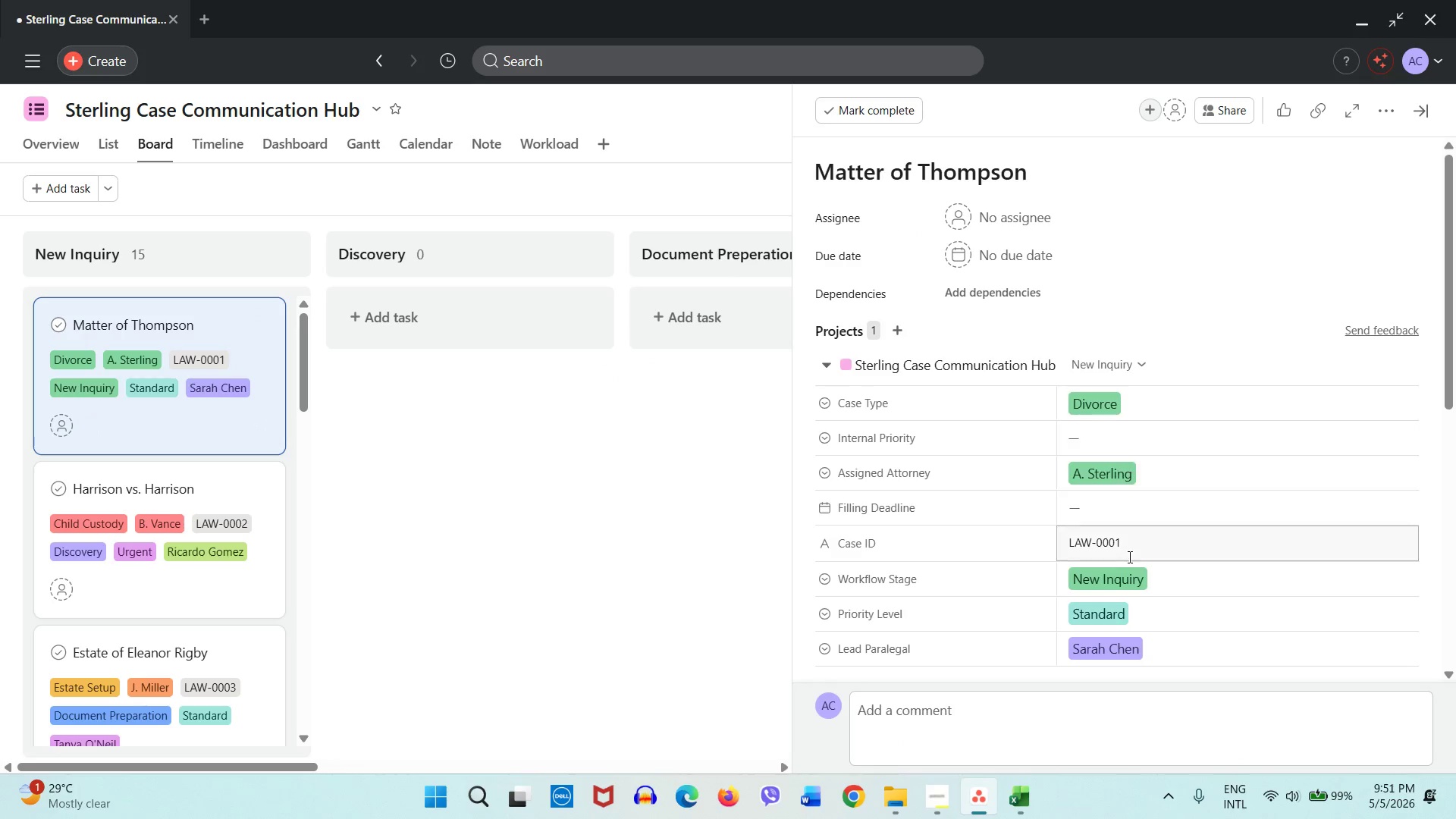 
left_click([1122, 507])
 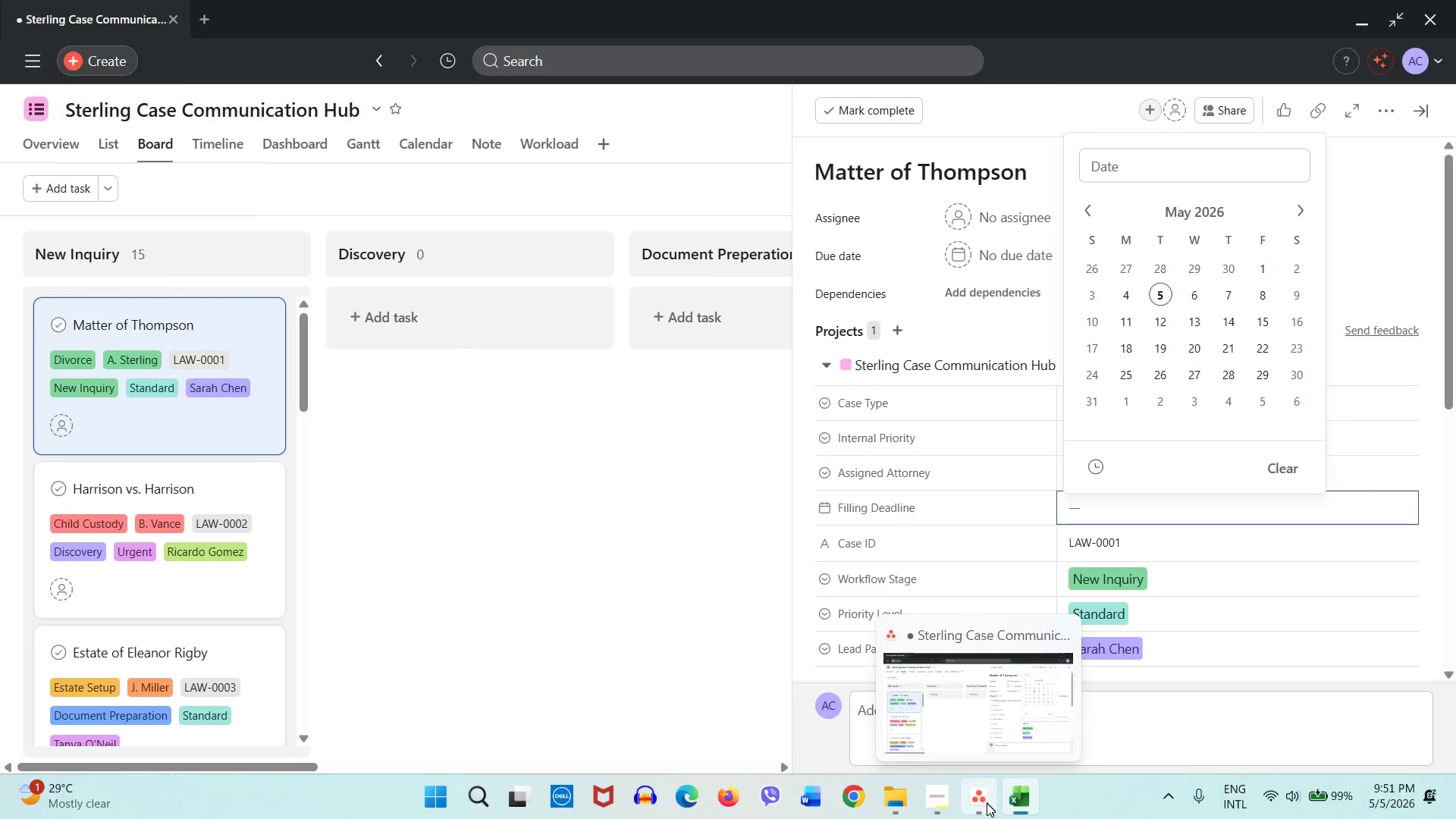 
wait(8.52)
 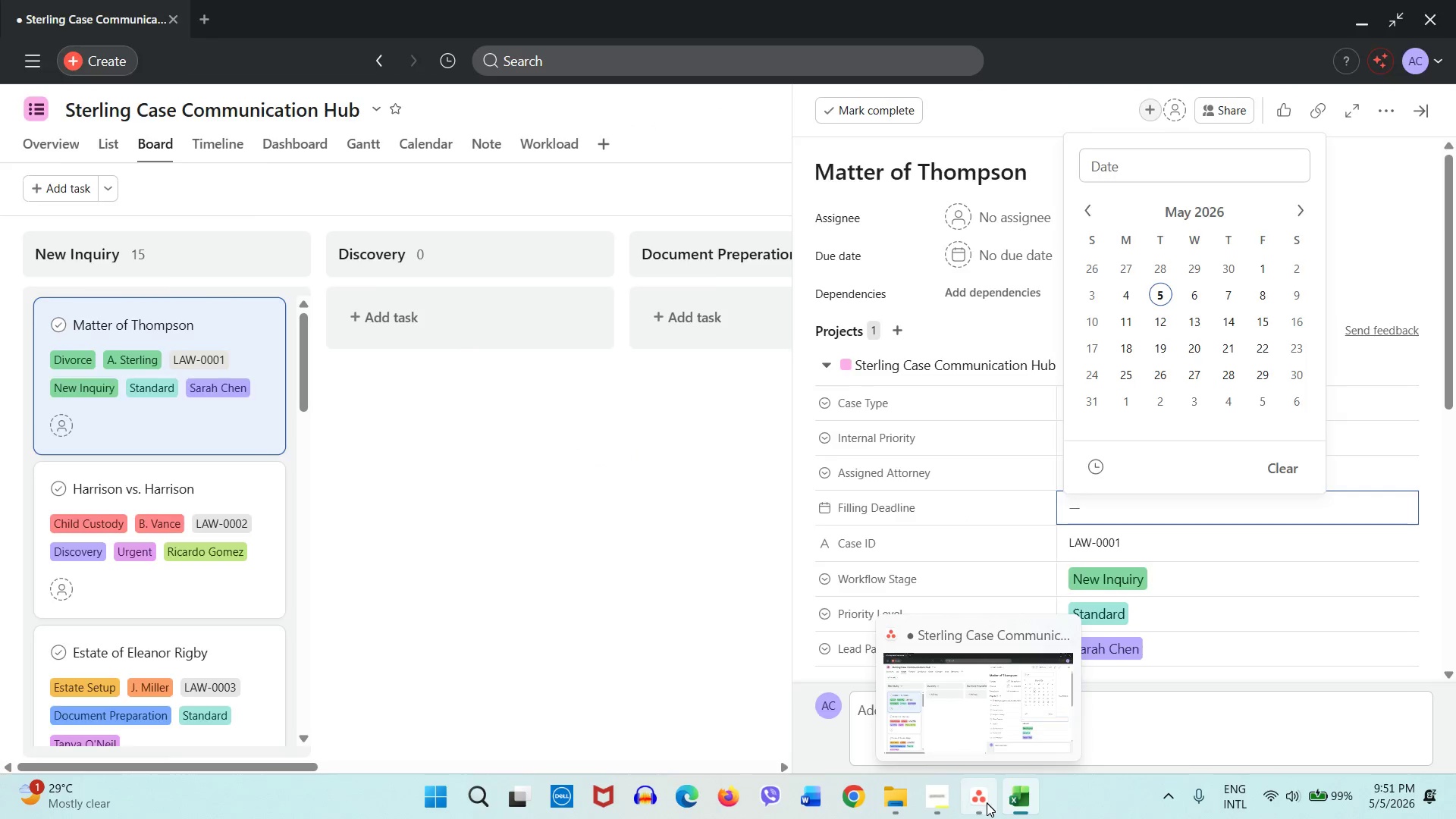 
left_click([989, 282])
 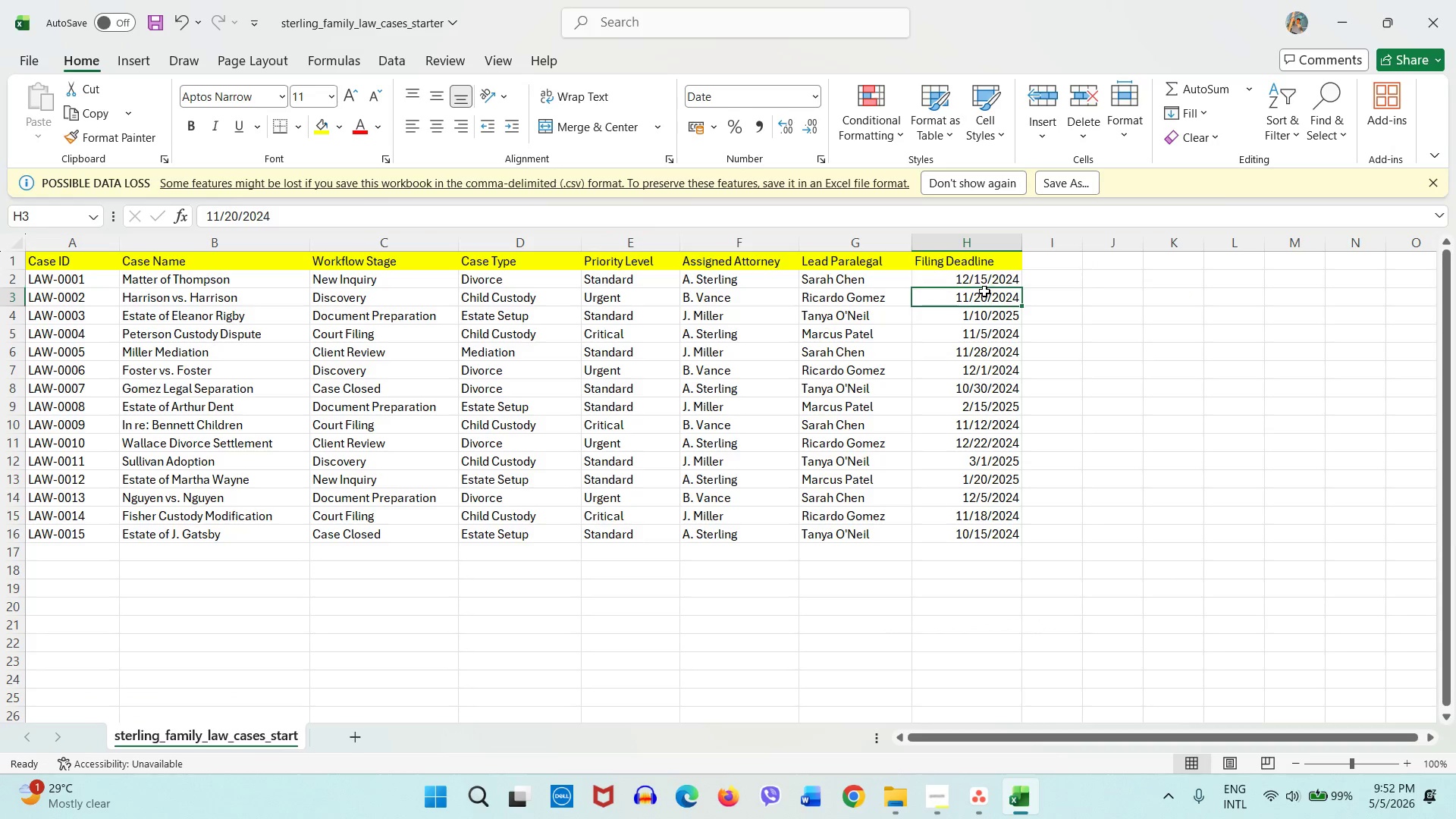 
double_click([984, 279])
 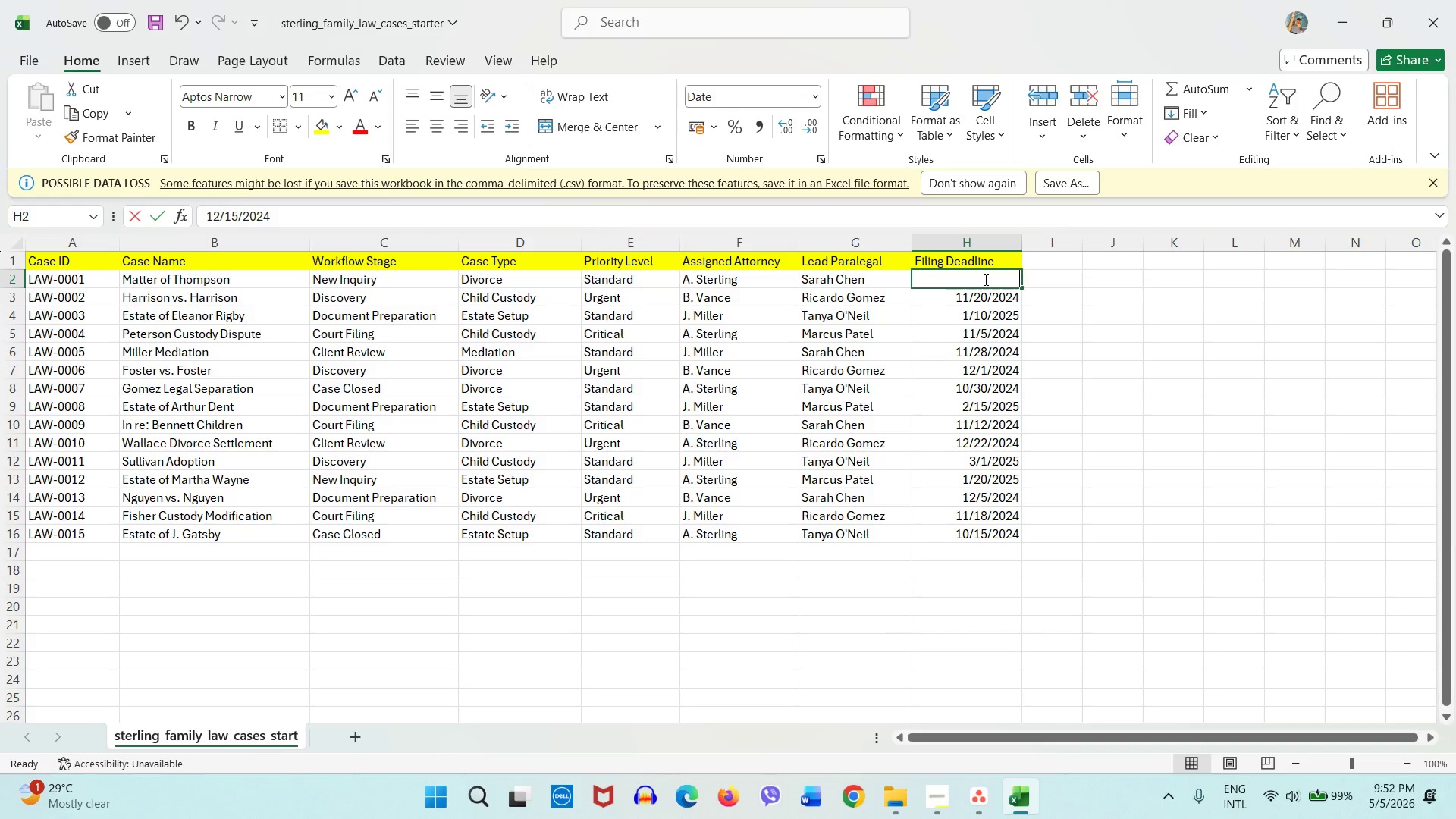 
triple_click([984, 279])
 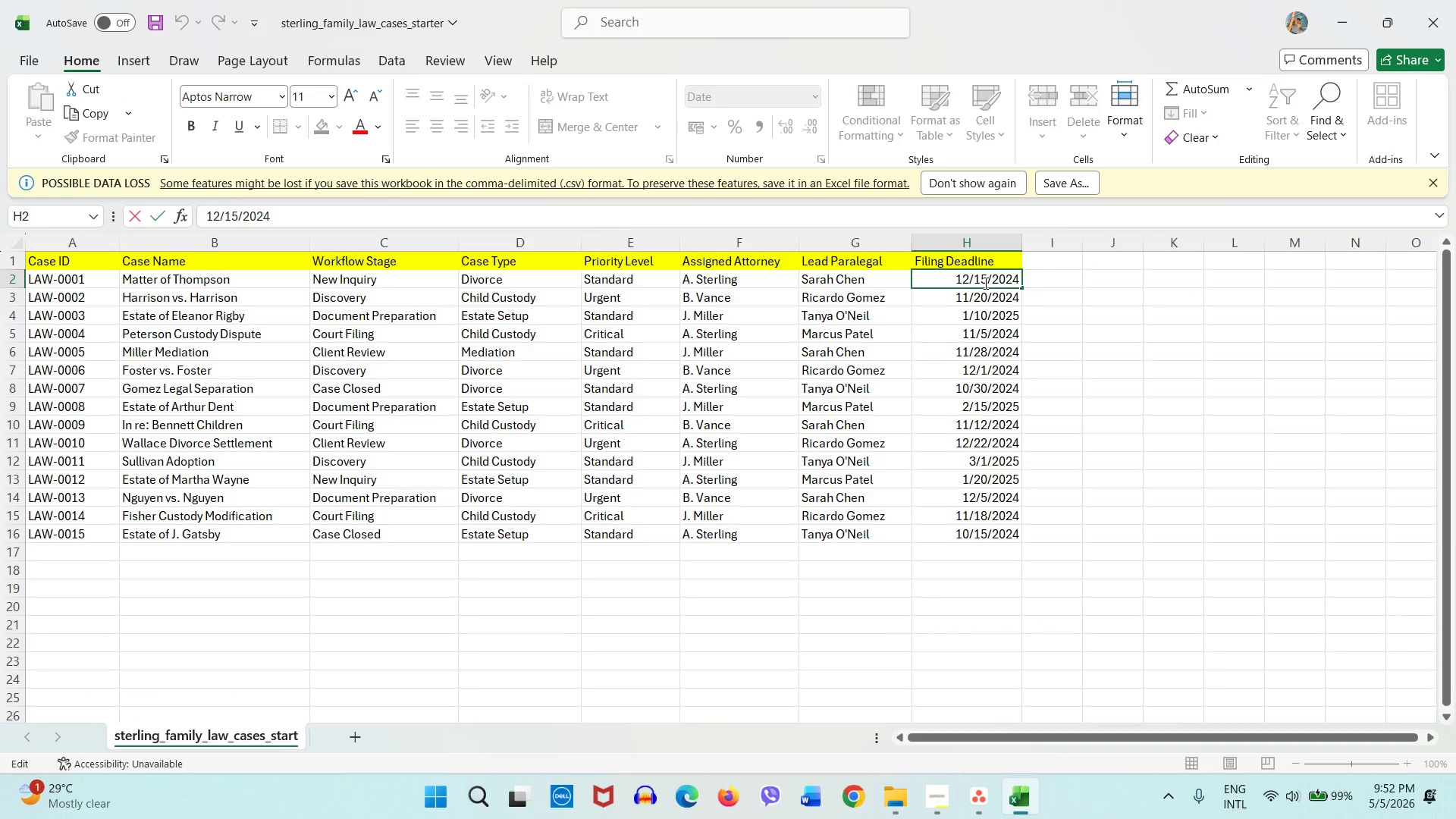 
double_click([984, 283])
 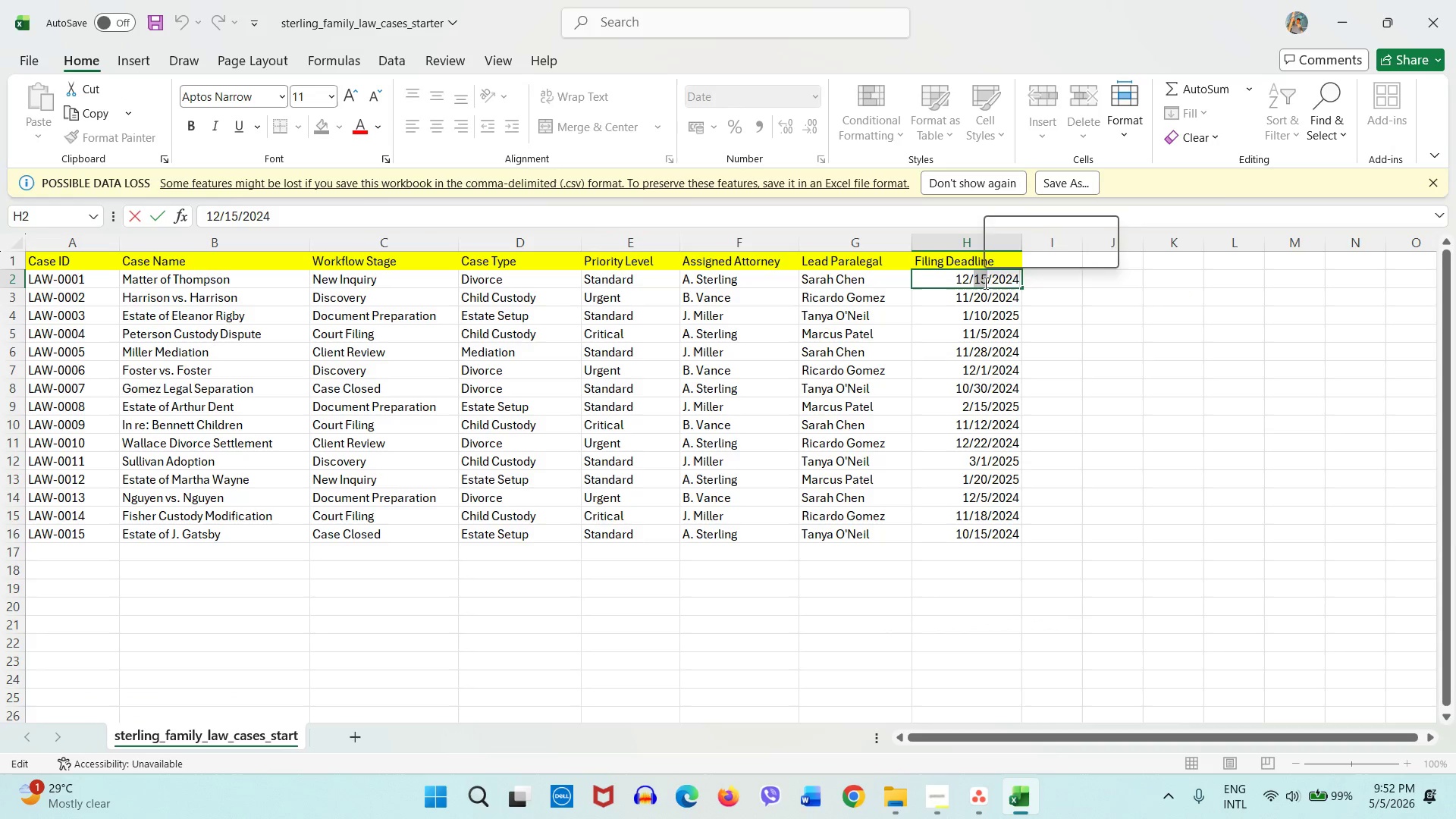 
triple_click([984, 283])
 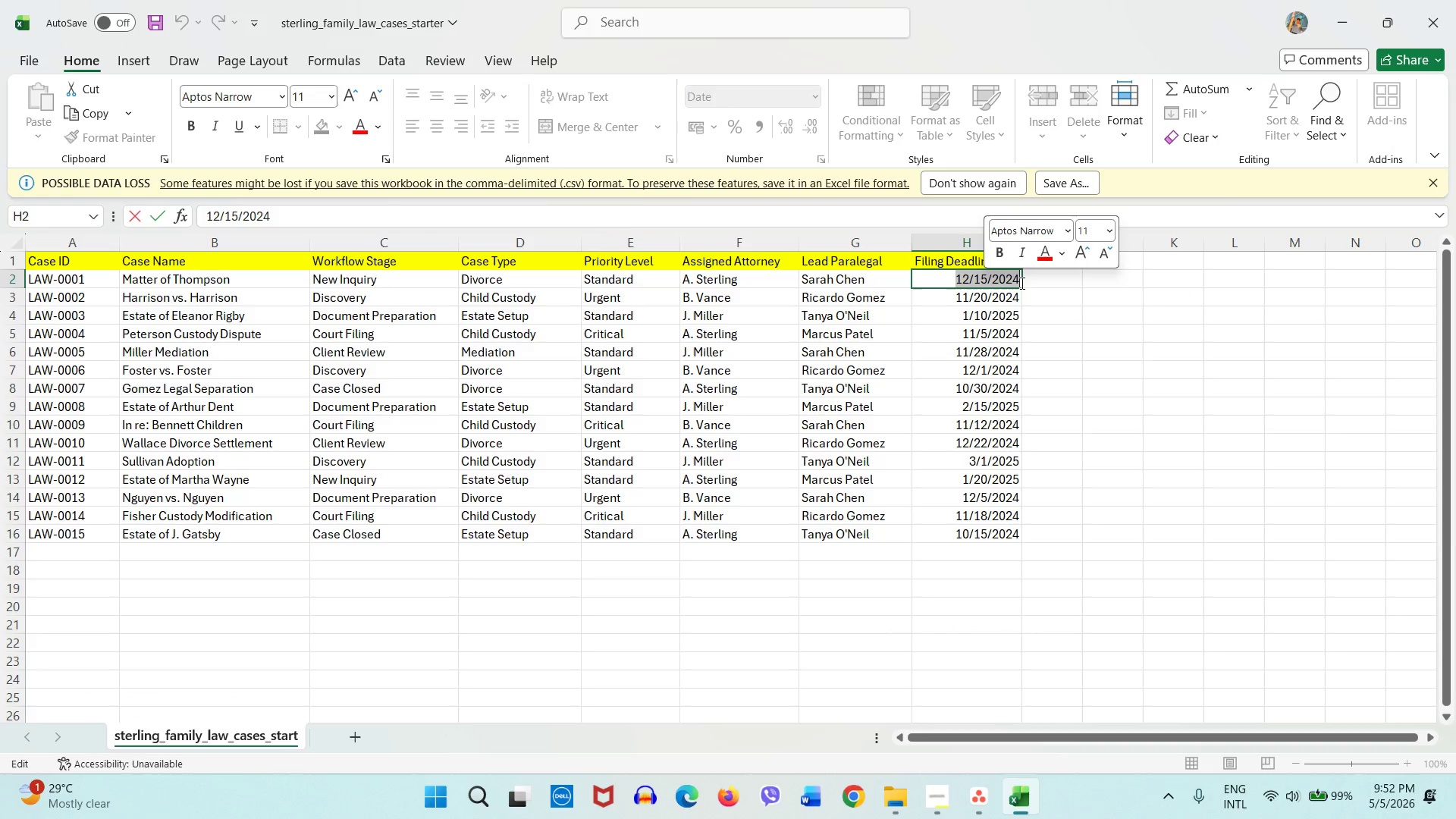 
left_click([1027, 284])
 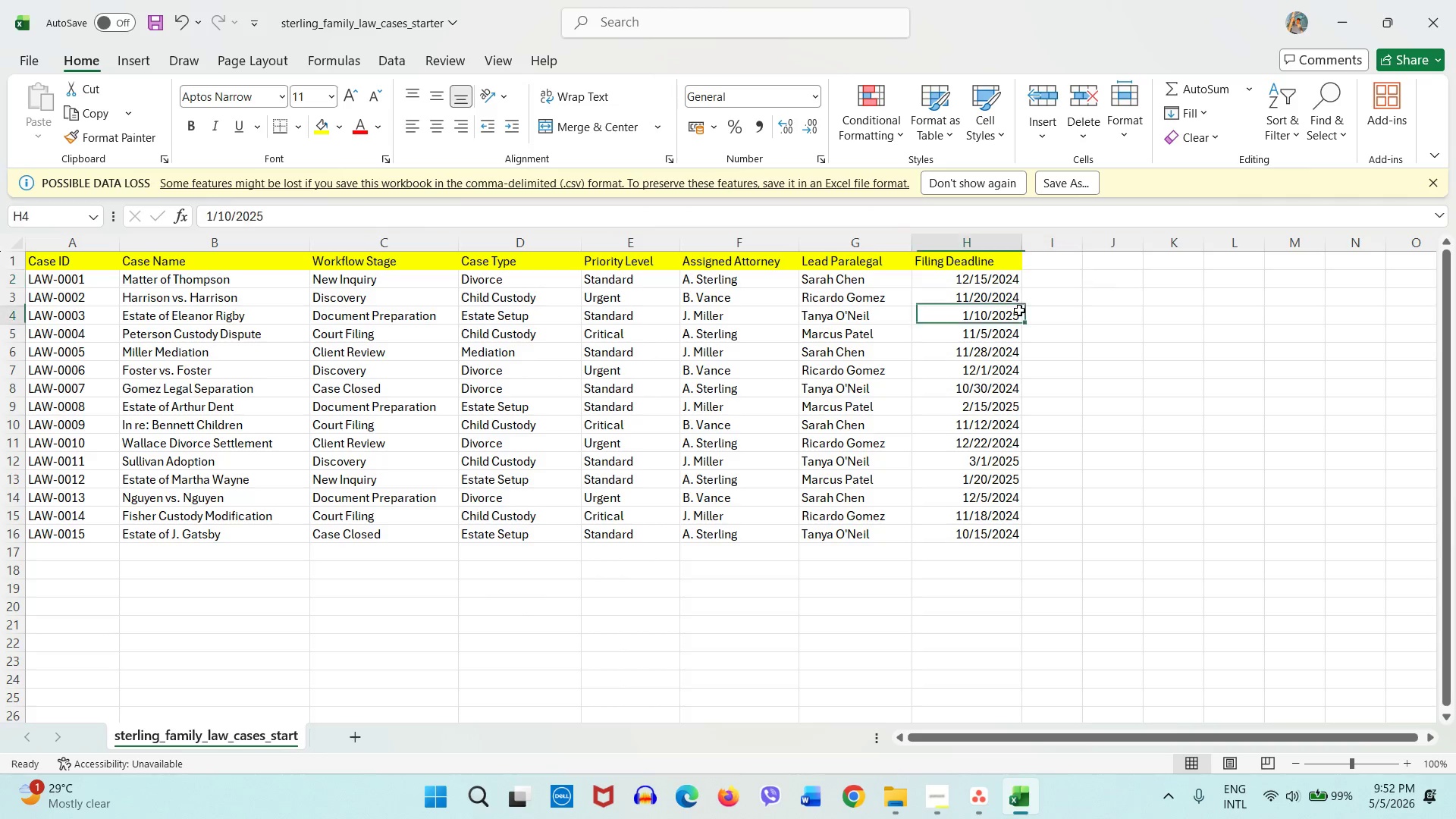 
left_click_drag(start_coordinate=[1019, 310], to_coordinate=[1018, 306])
 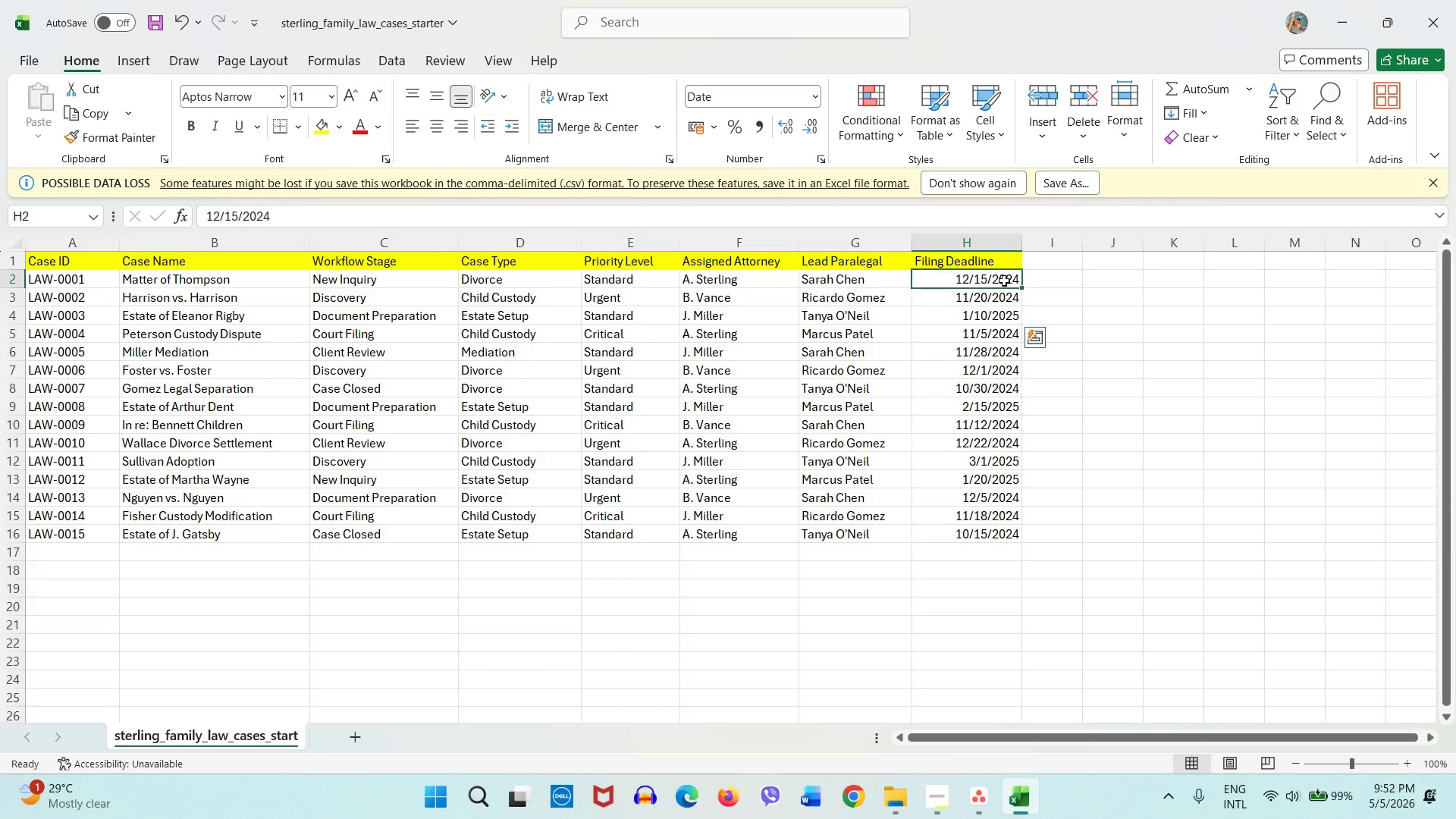 
double_click([1004, 281])
 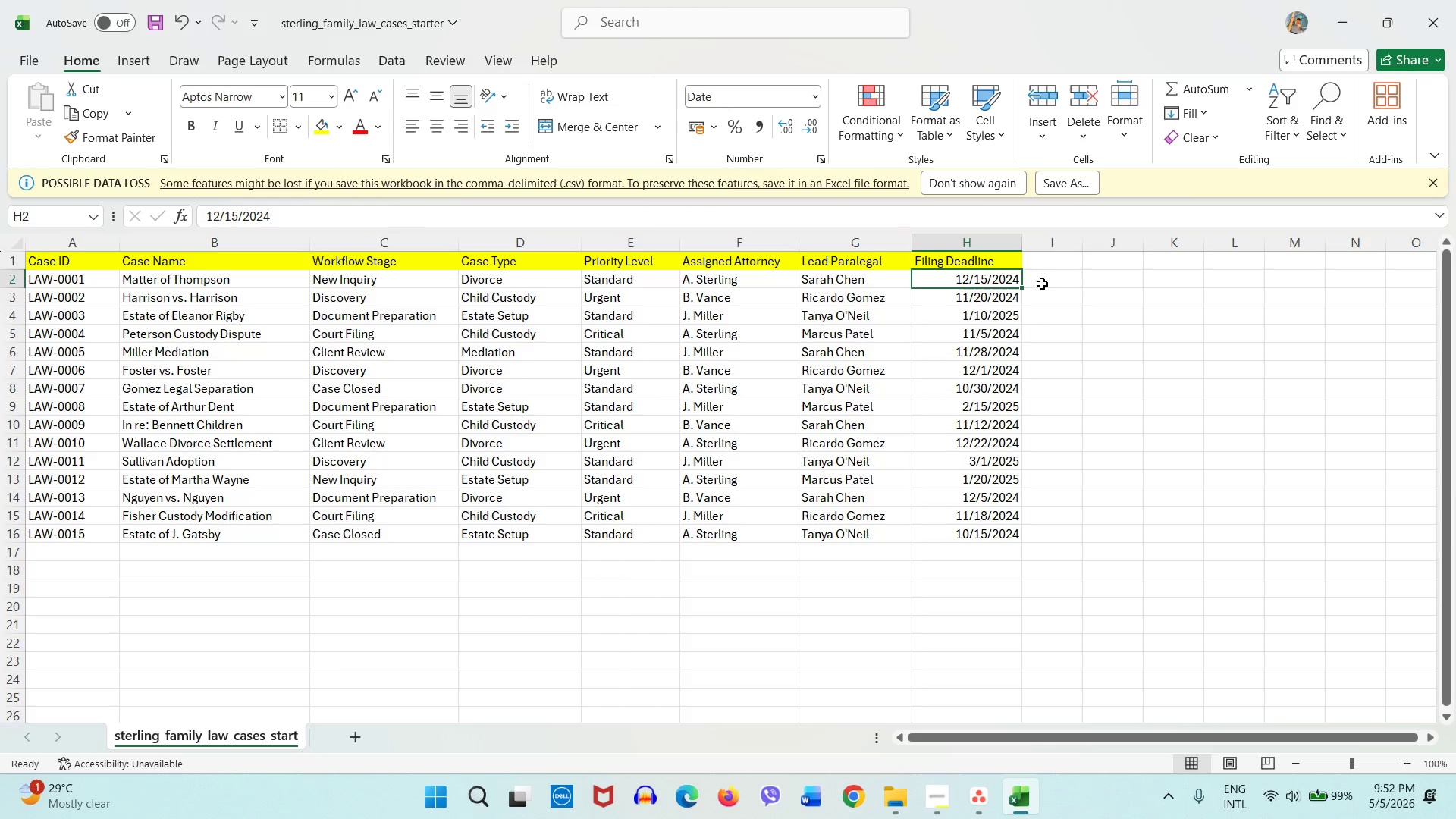 
key(Control+C)
 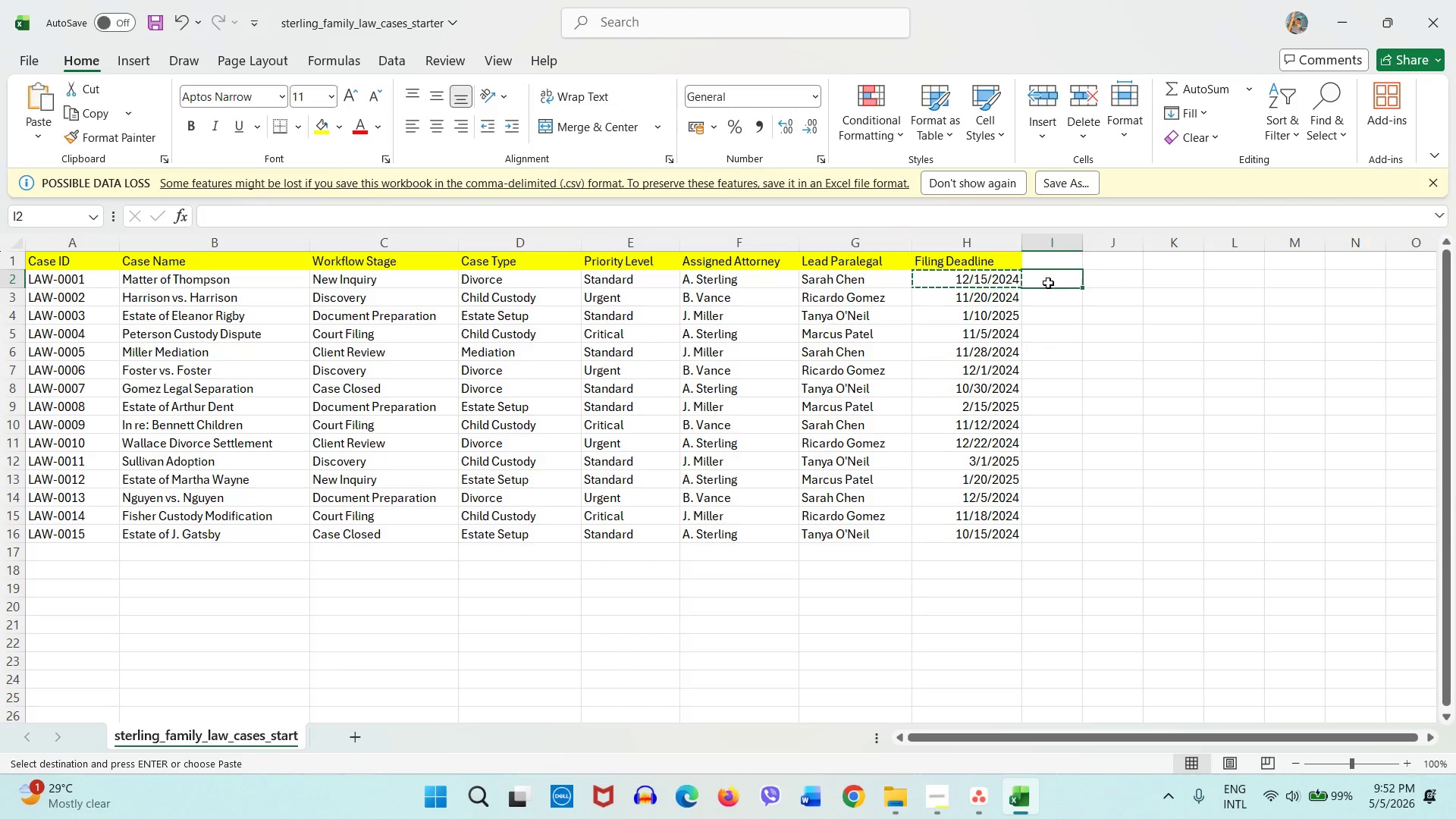 
left_click([1048, 283])
 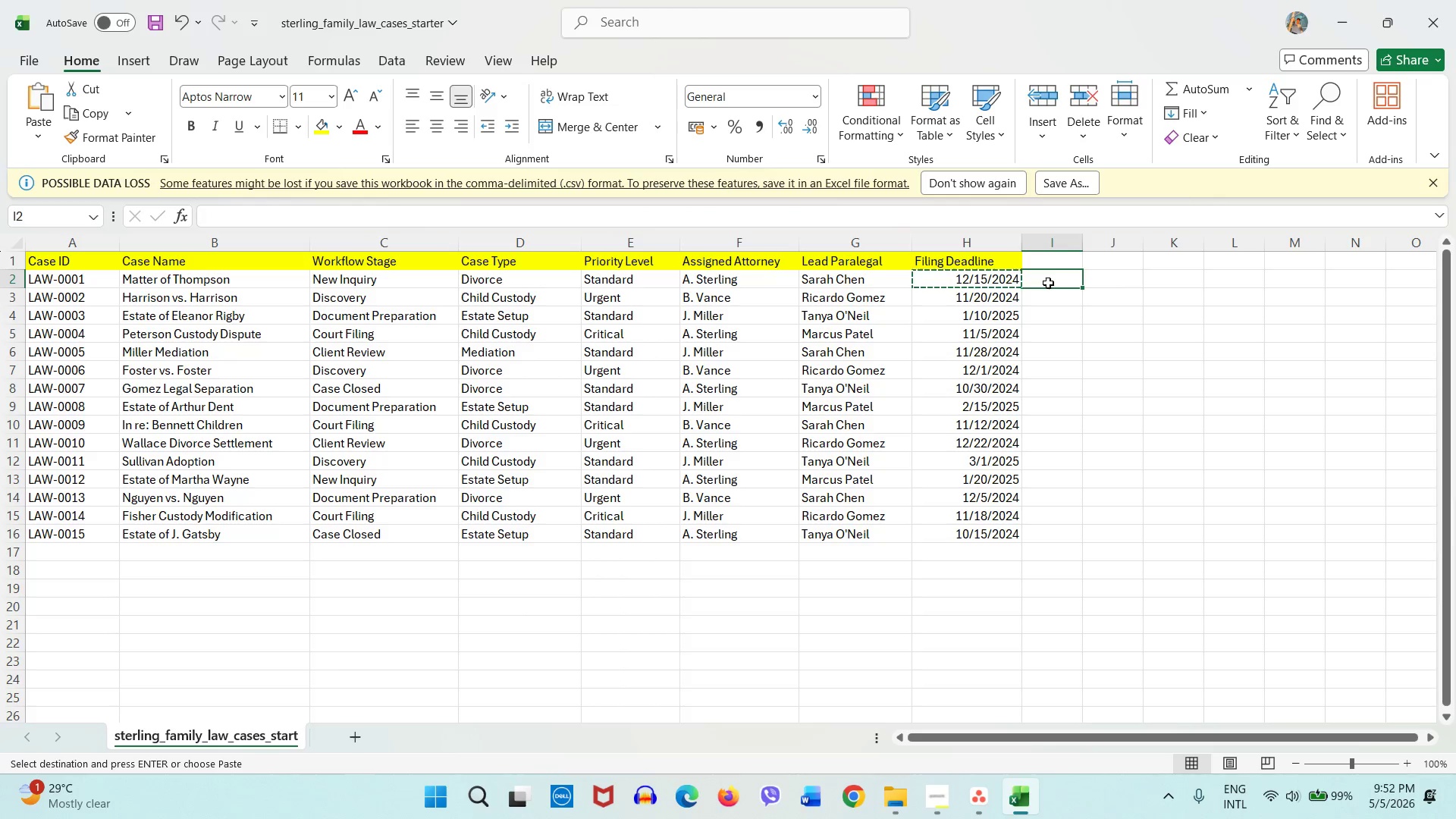 
key(Control+V)
 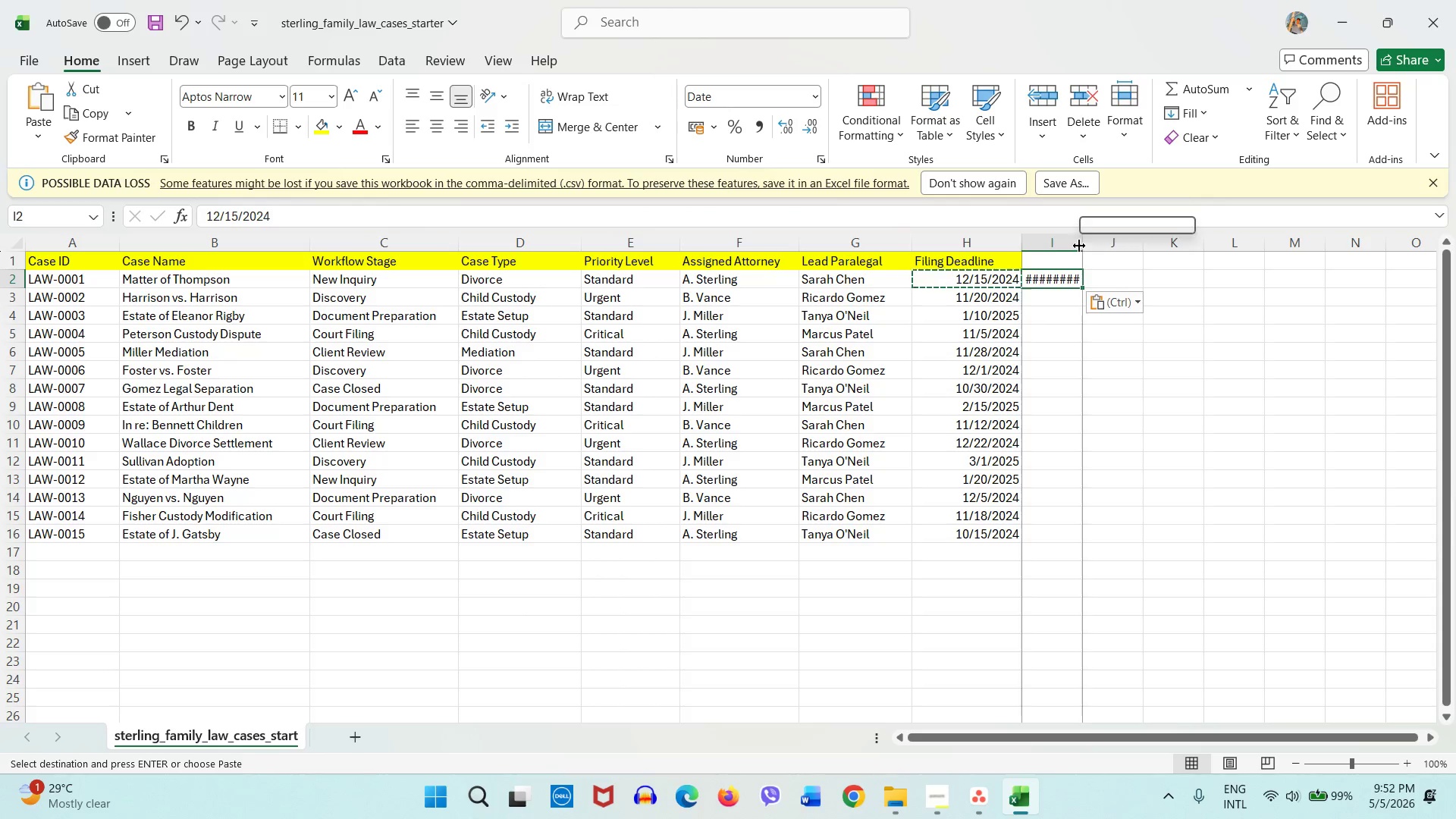 
double_click([1079, 246])
 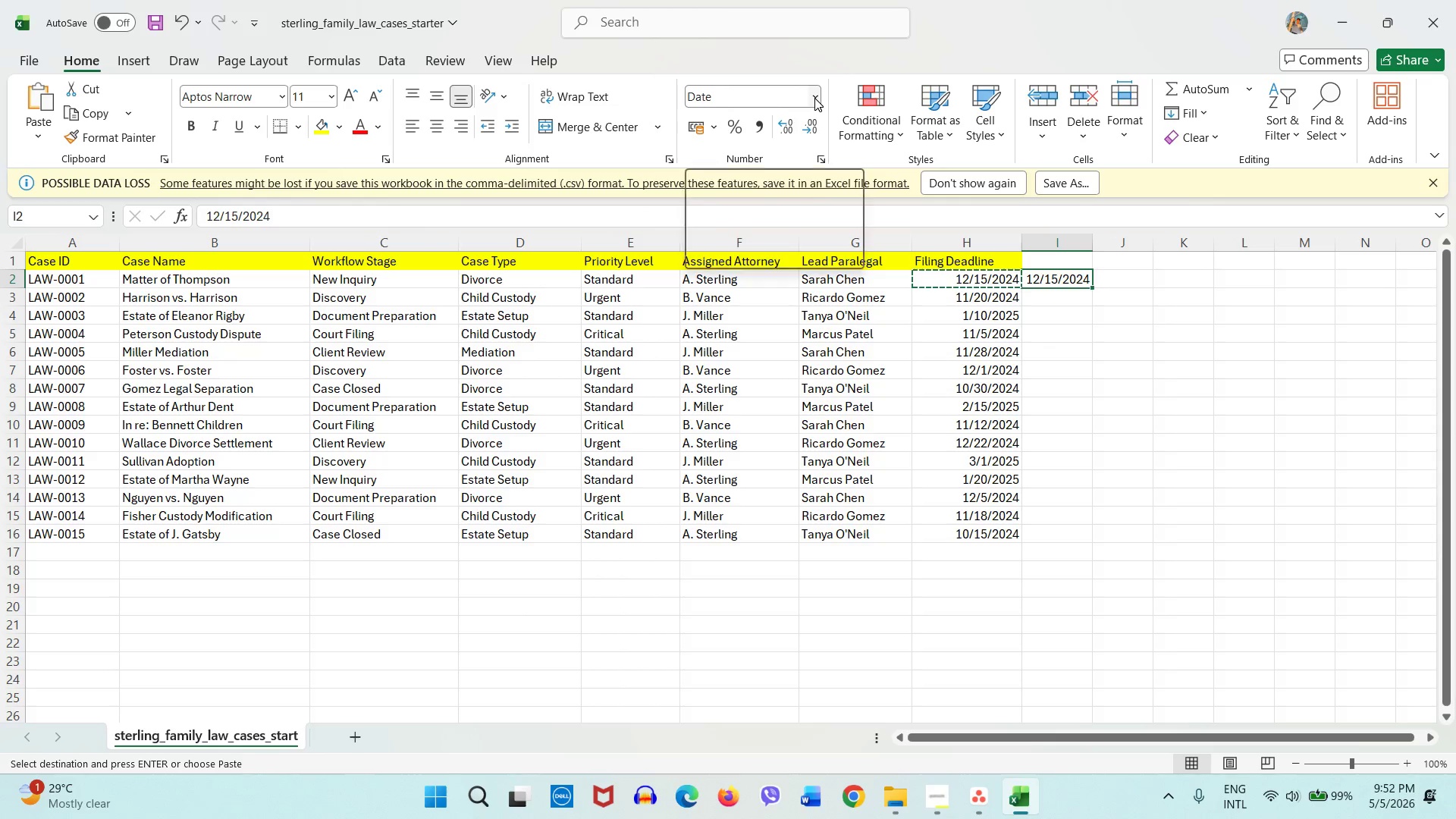 
left_click([814, 98])
 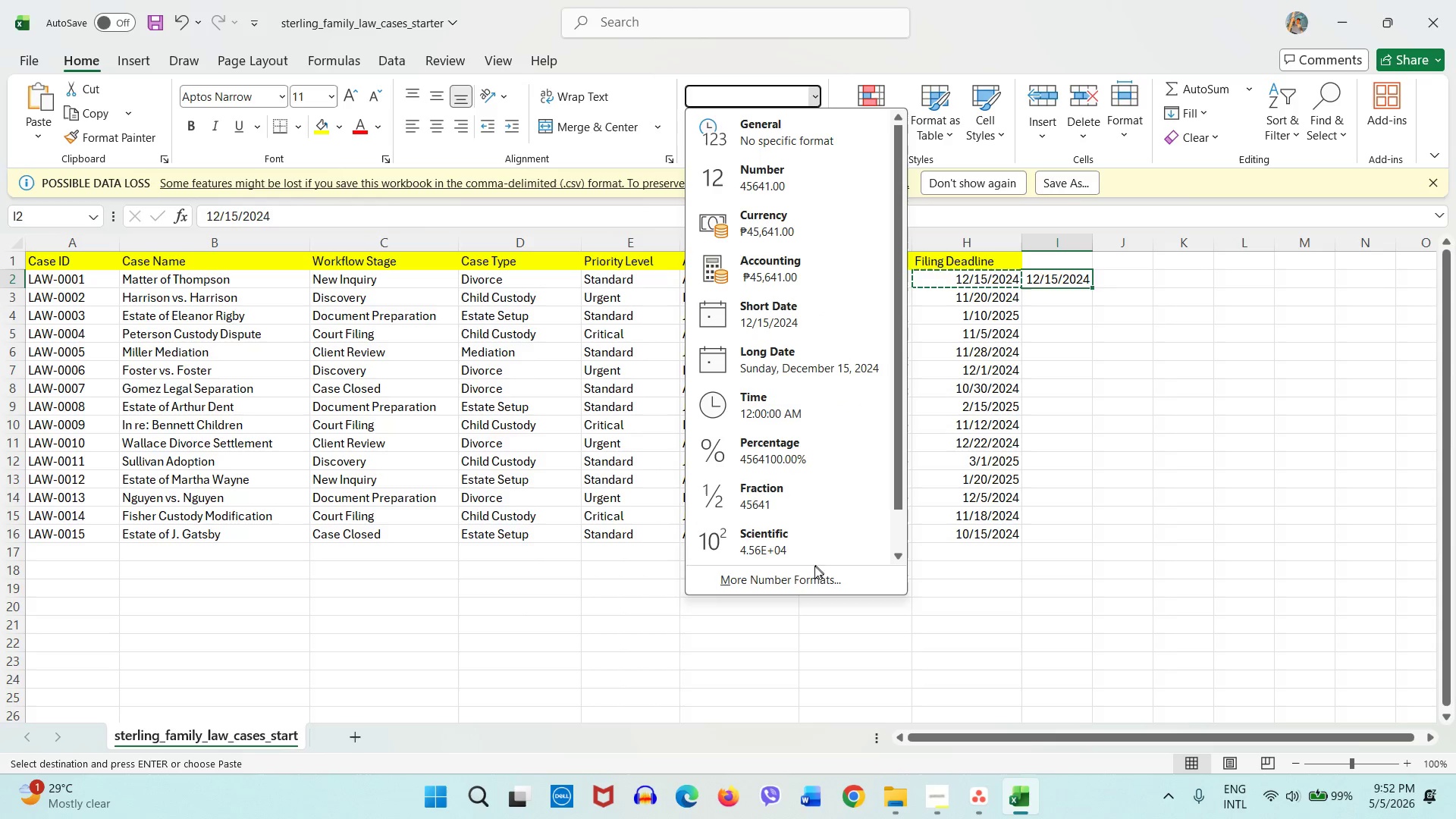 
left_click([807, 587])
 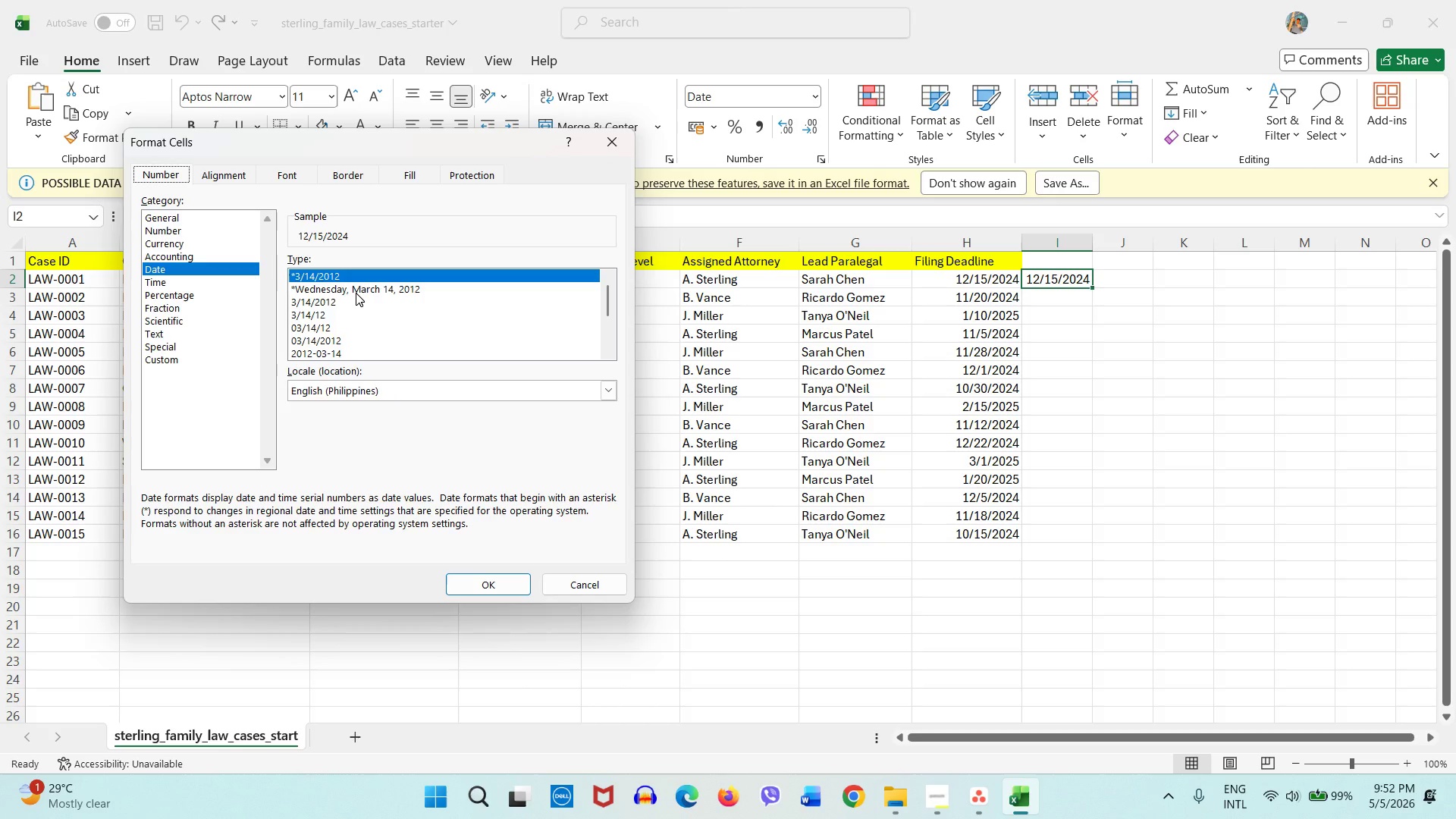 
wait(6.44)
 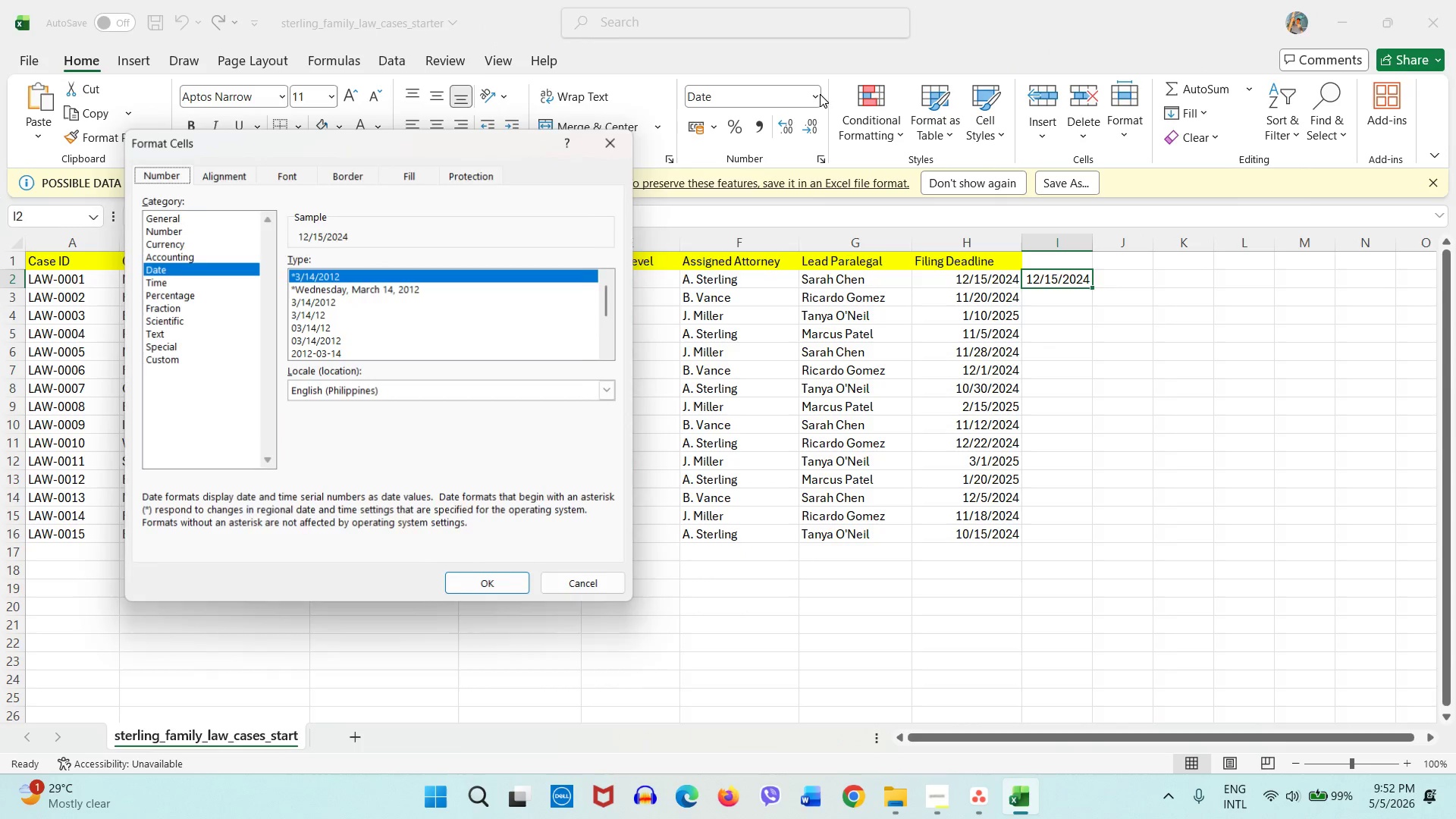 
left_click([356, 293])
 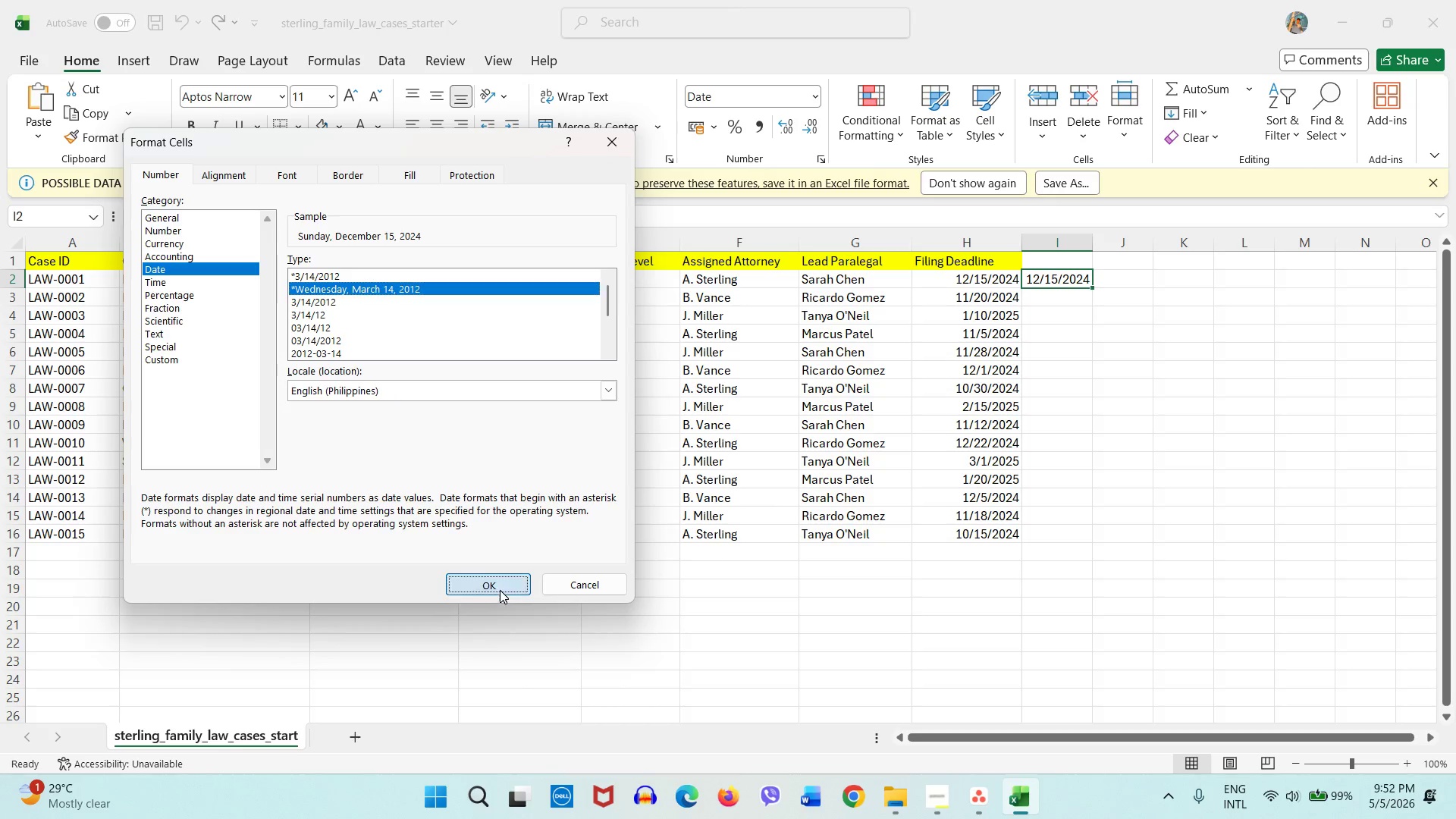 
left_click([500, 590])
 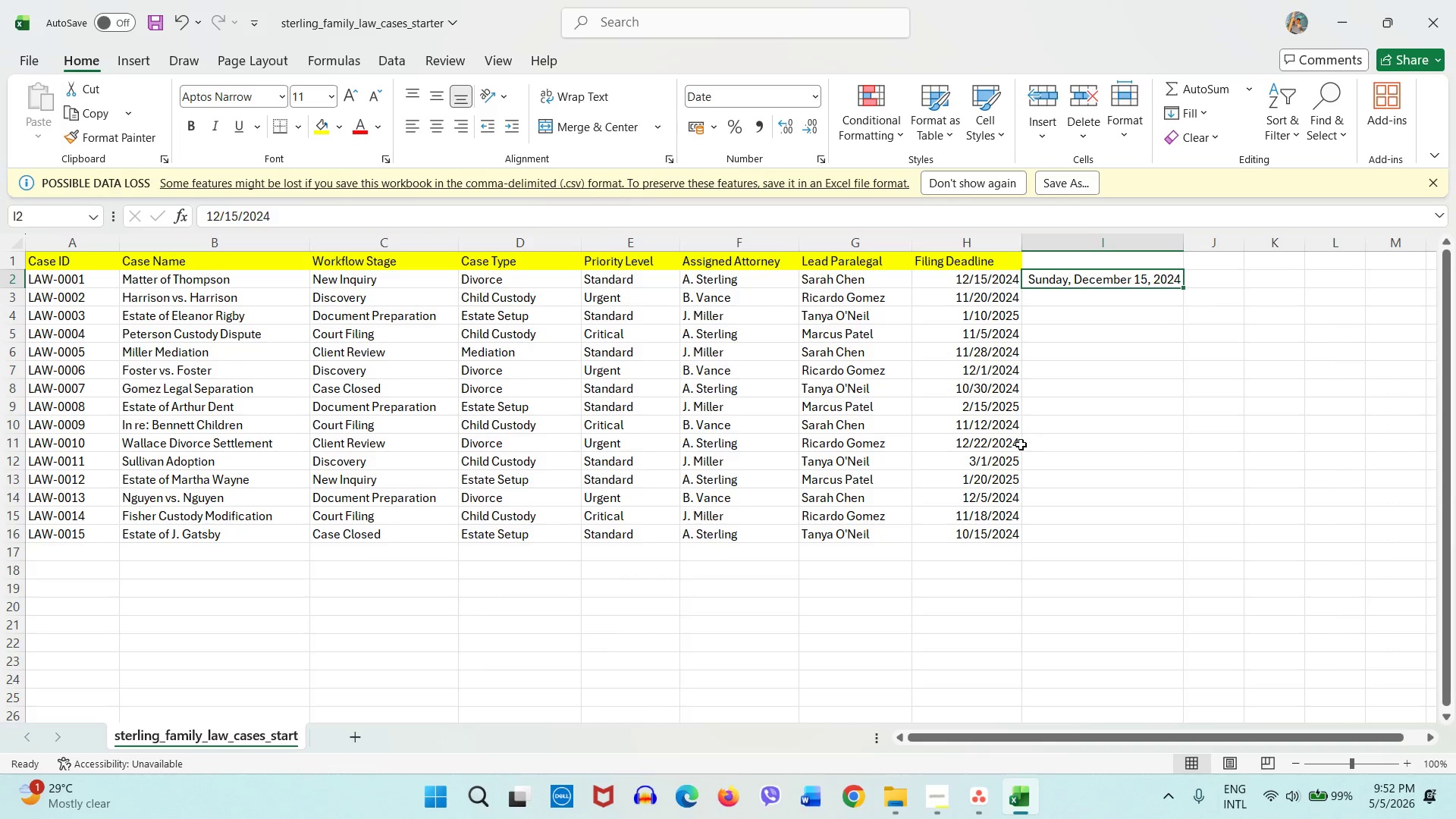 
left_click([1085, 424])
 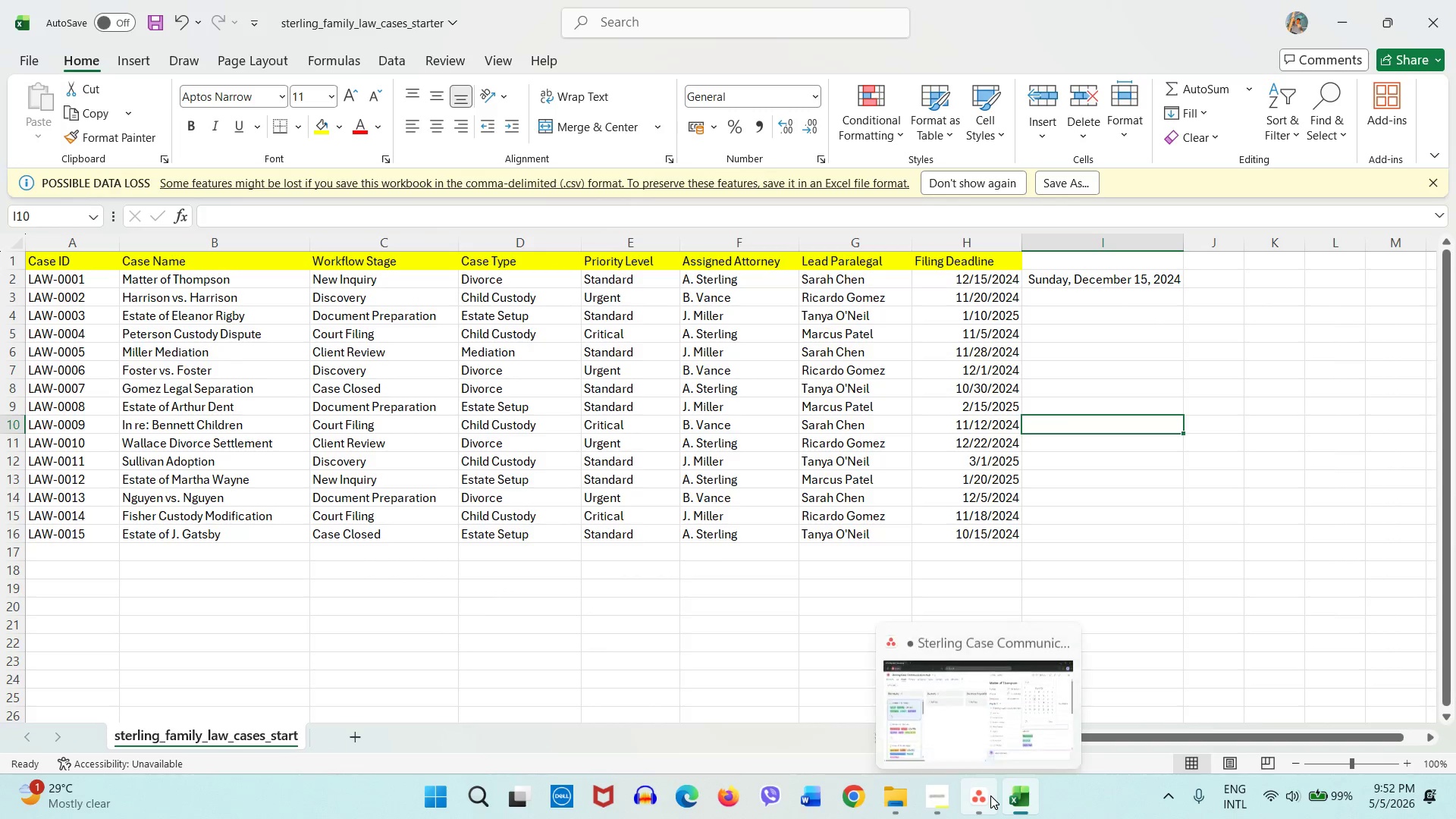 
left_click([974, 791])
 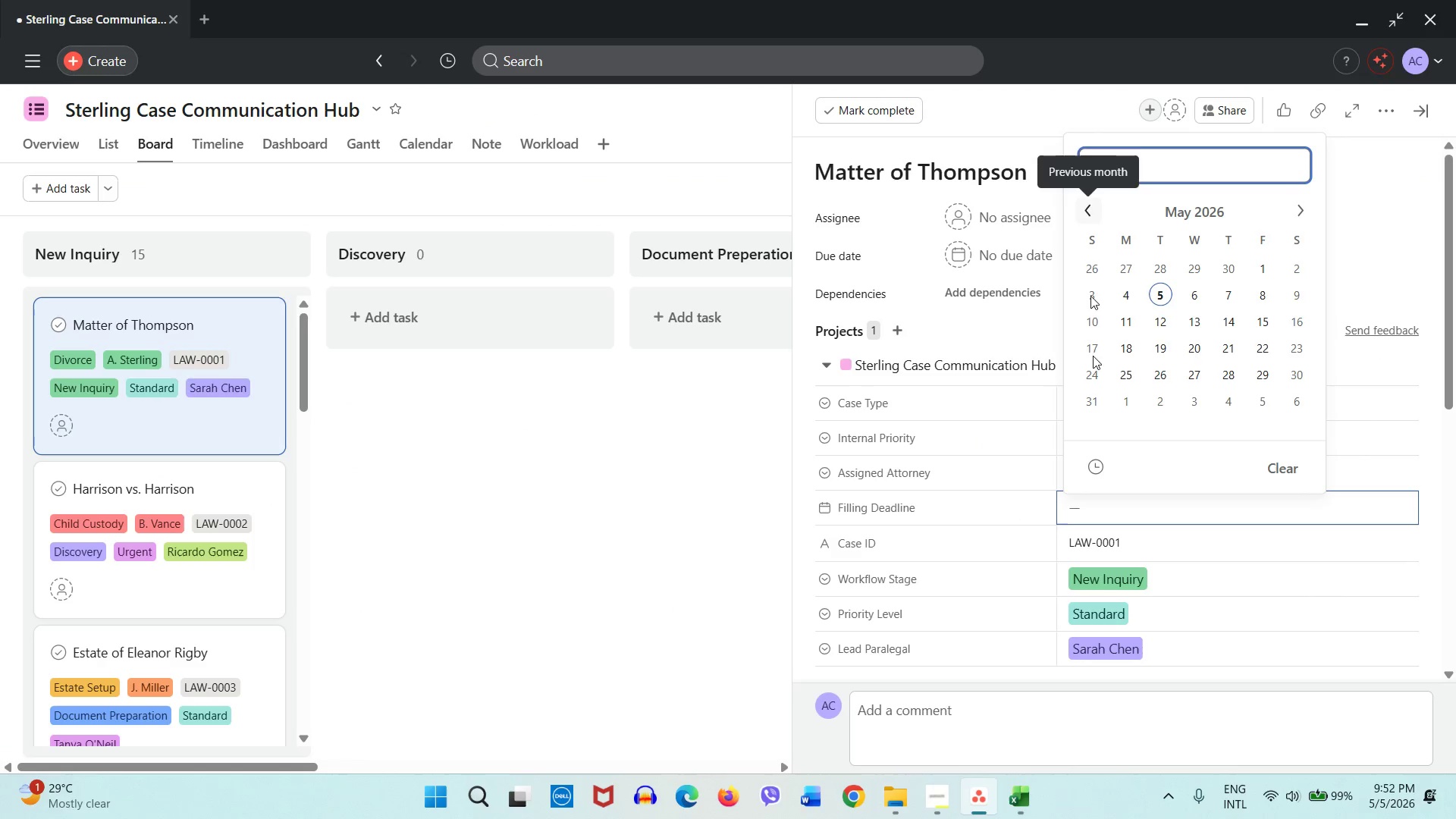 
left_click([1033, 802])
 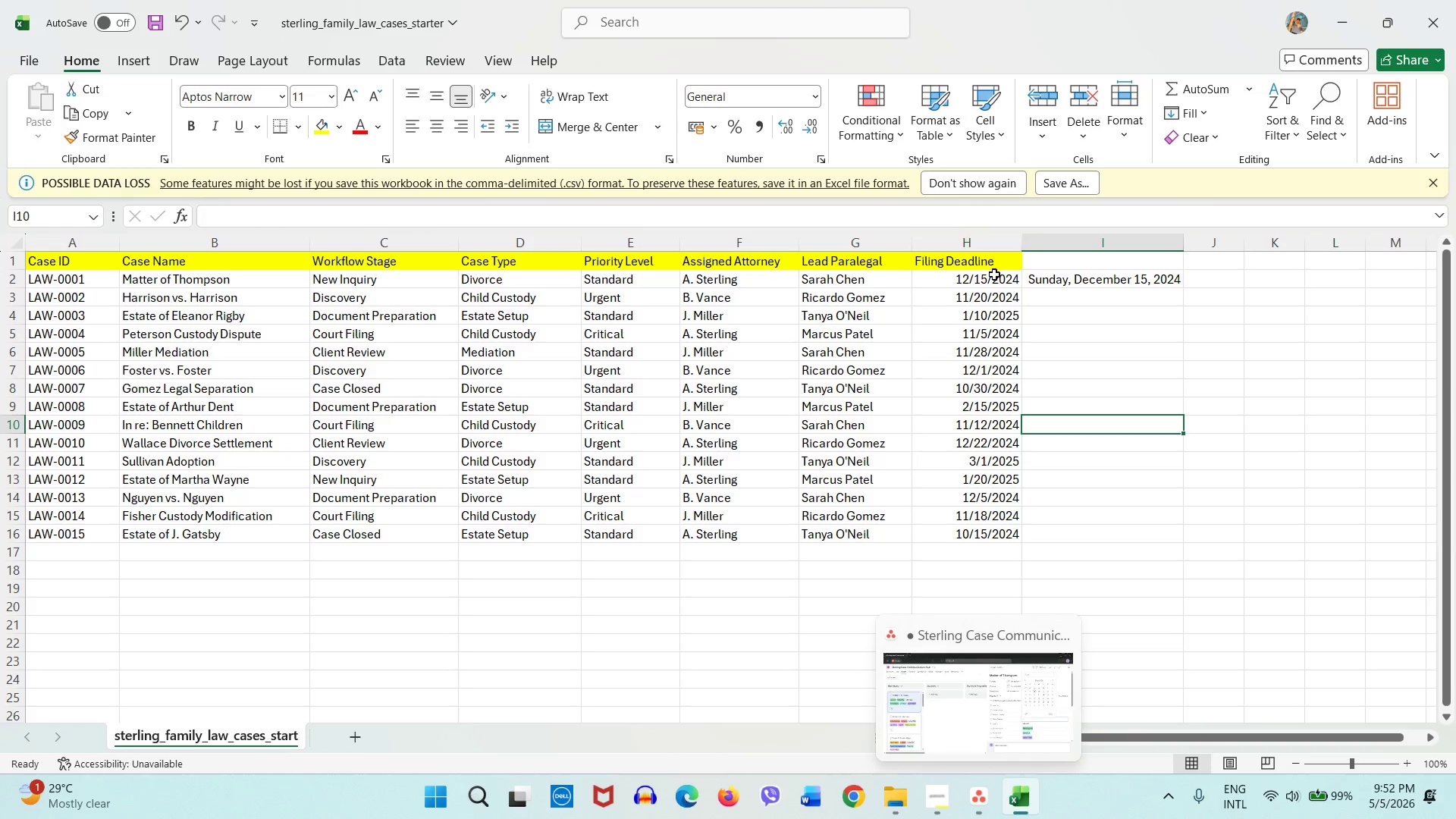 
left_click([994, 275])
 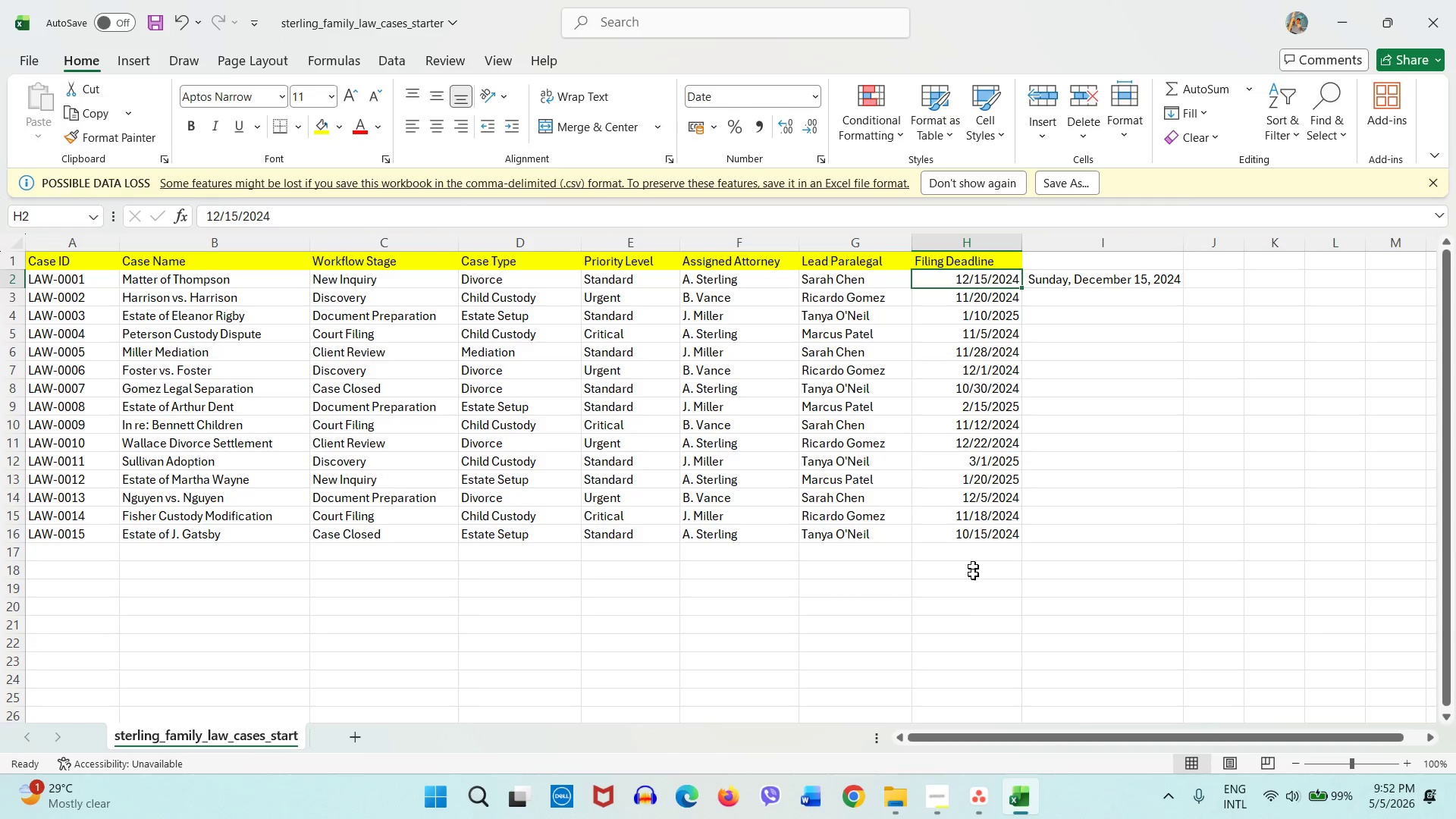 
key(Control+ControlLeft)
 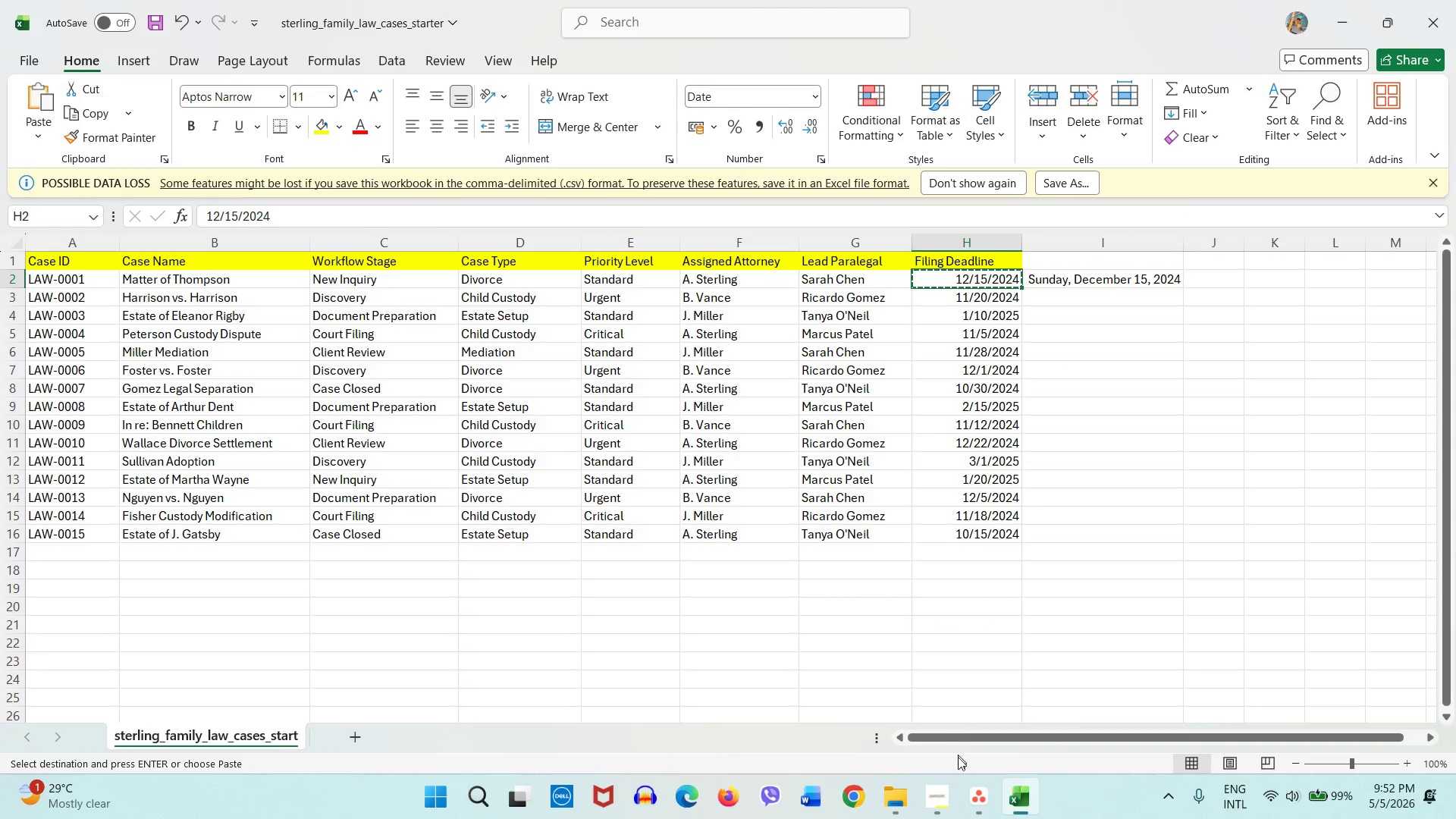 
key(Control+C)
 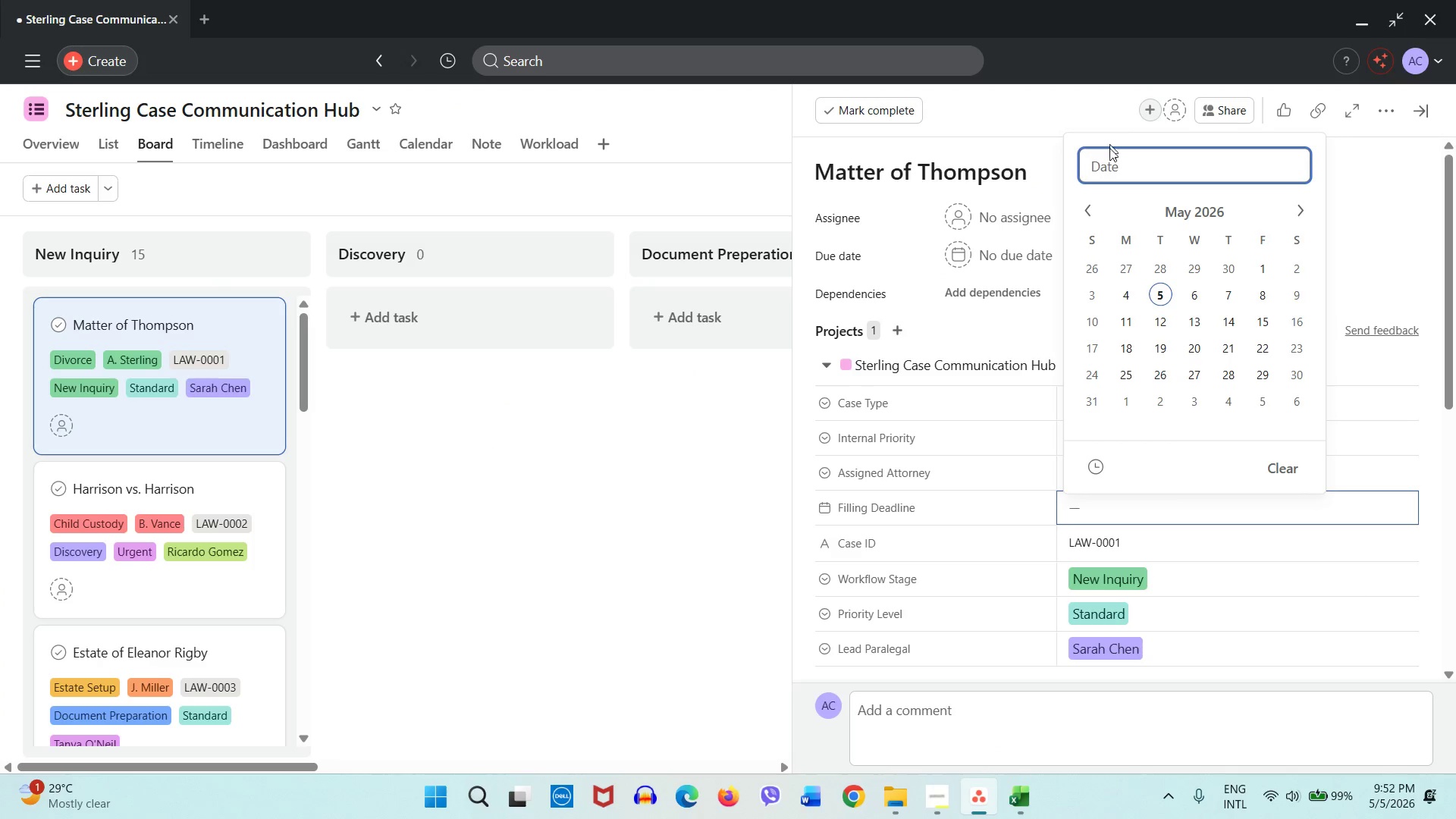 
left_click([1109, 154])
 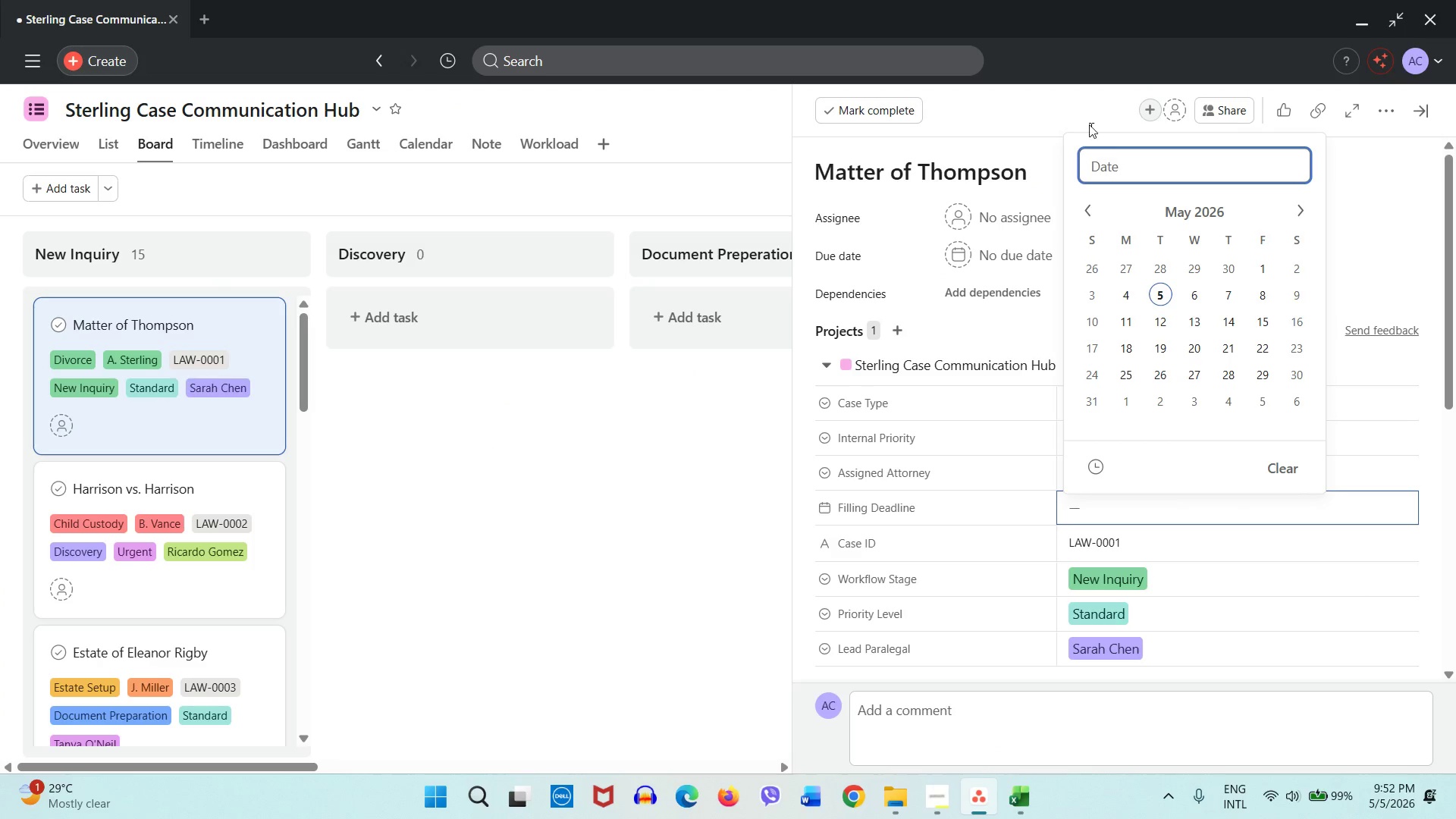 
key(Control+ControlLeft)
 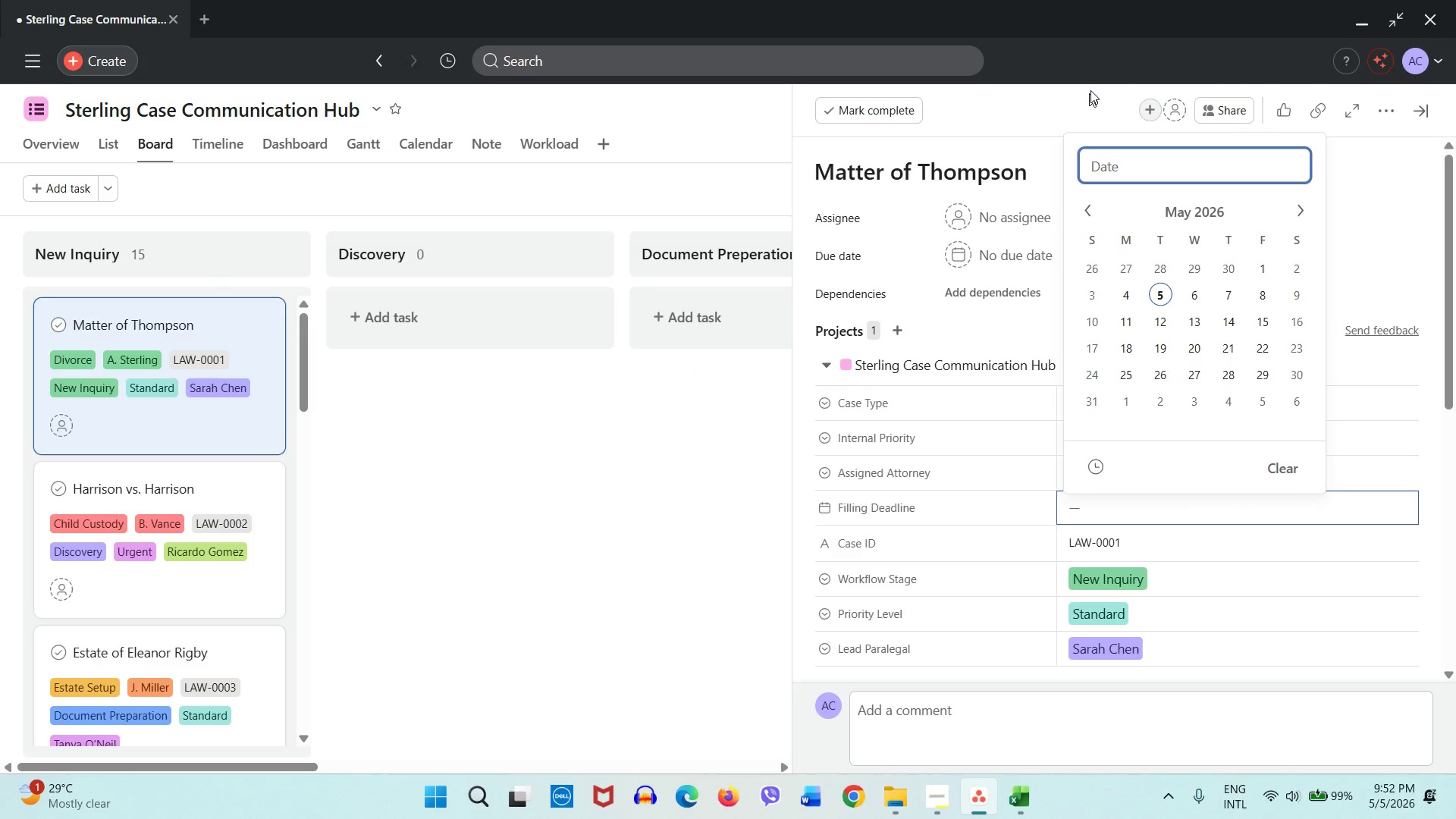 
key(Control+V)
 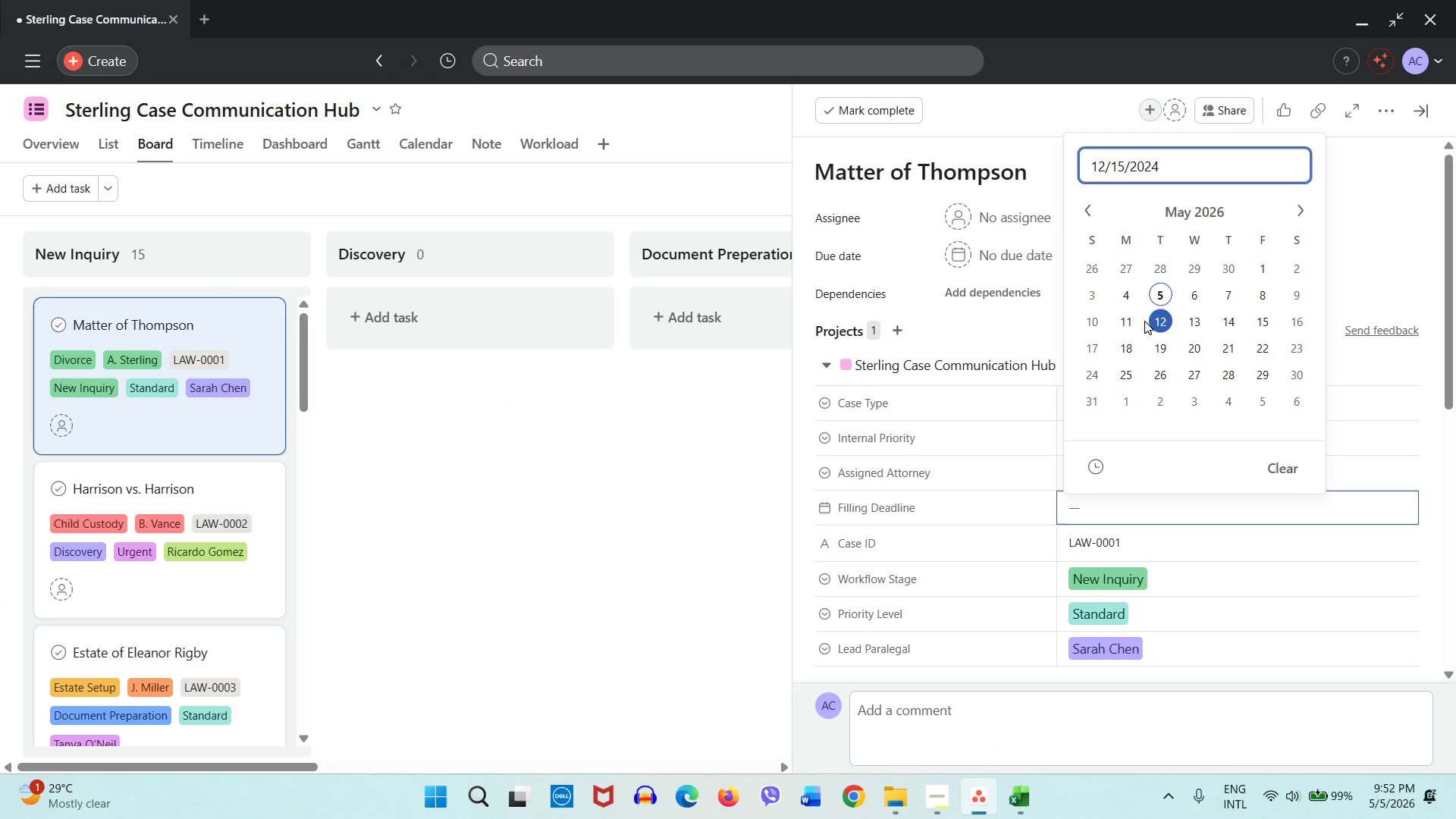 
key(Enter)
 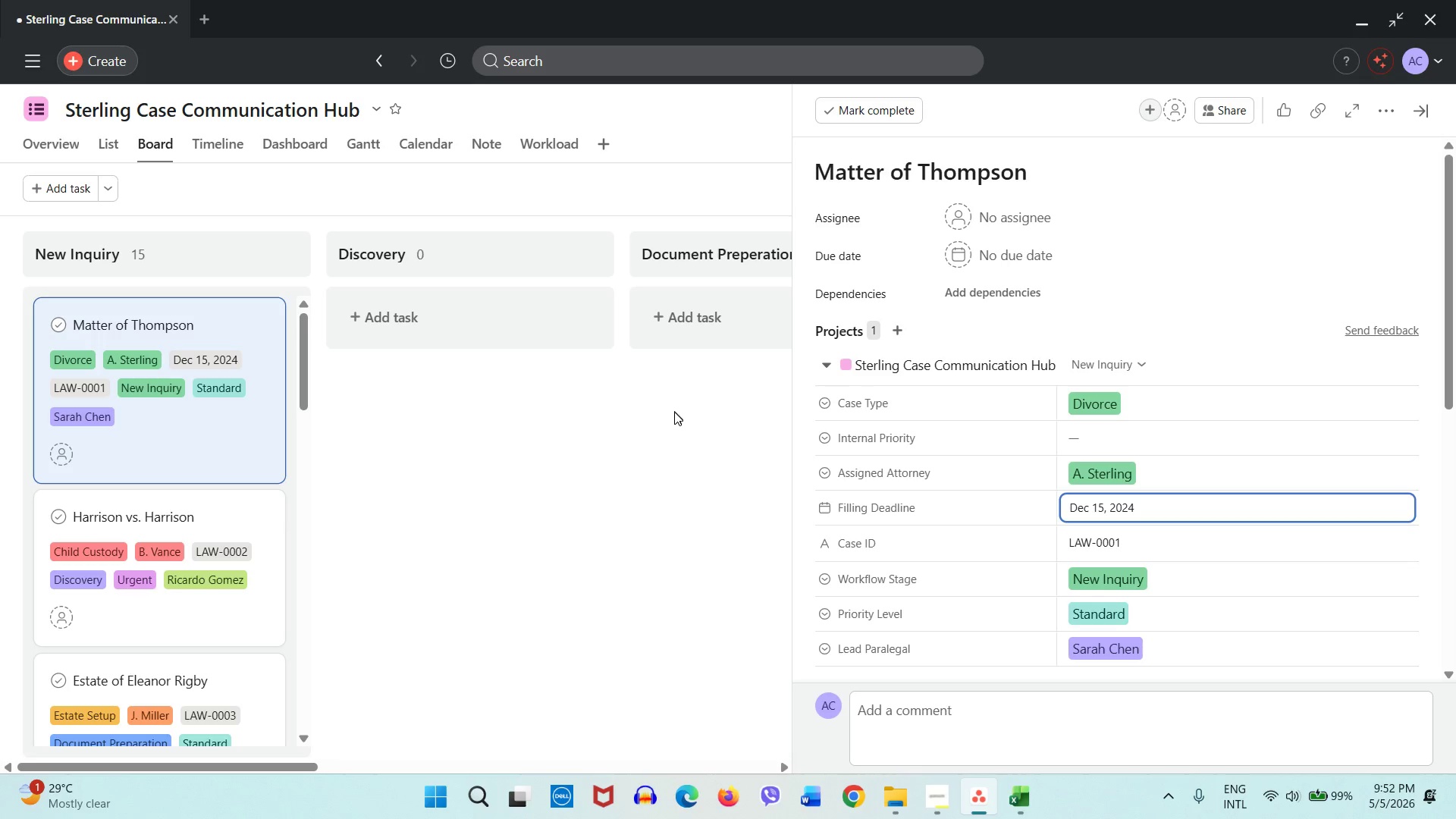 
left_click([676, 416])
 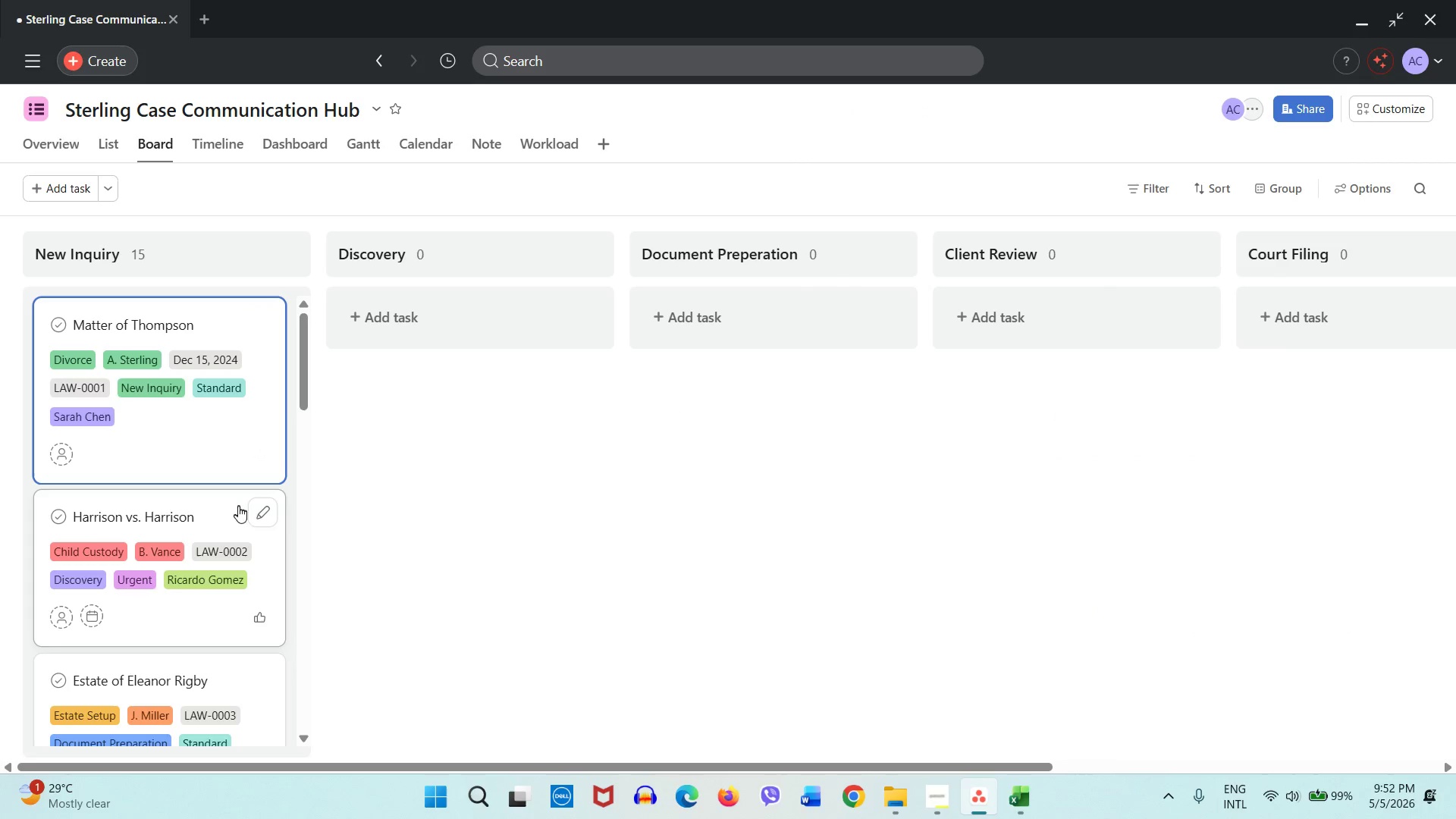 
left_click([231, 502])
 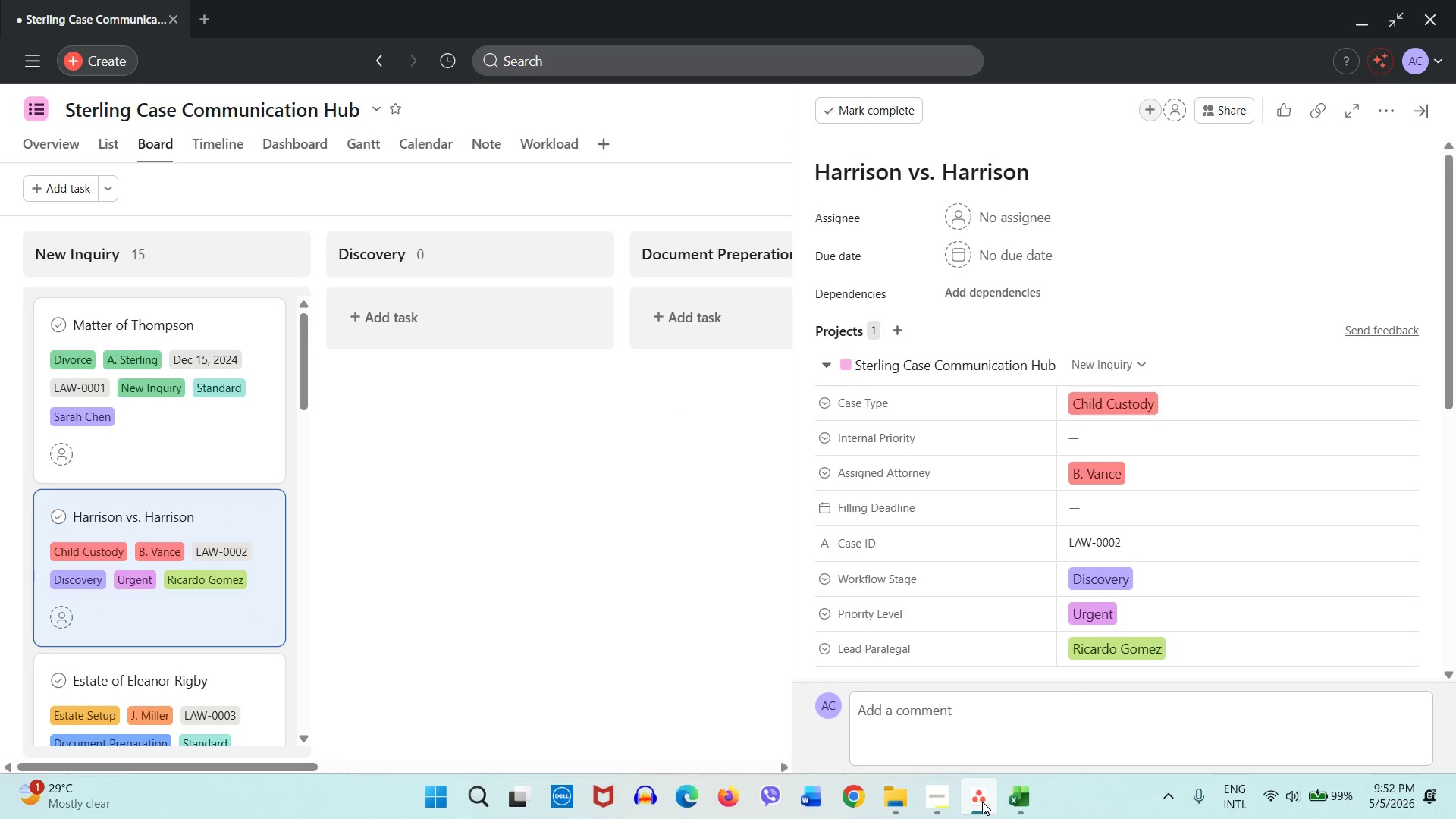 
left_click([1008, 798])
 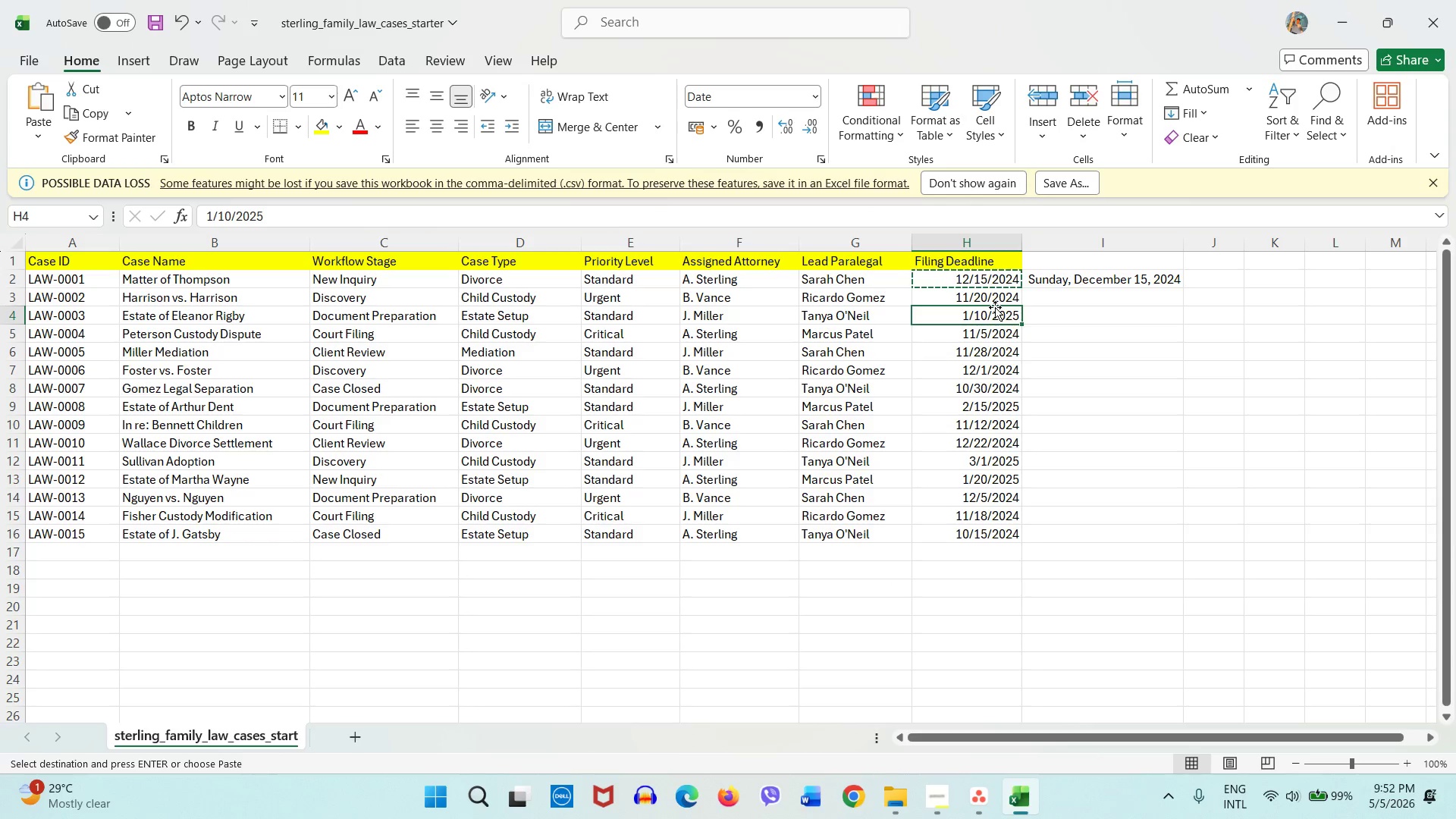 
double_click([994, 296])
 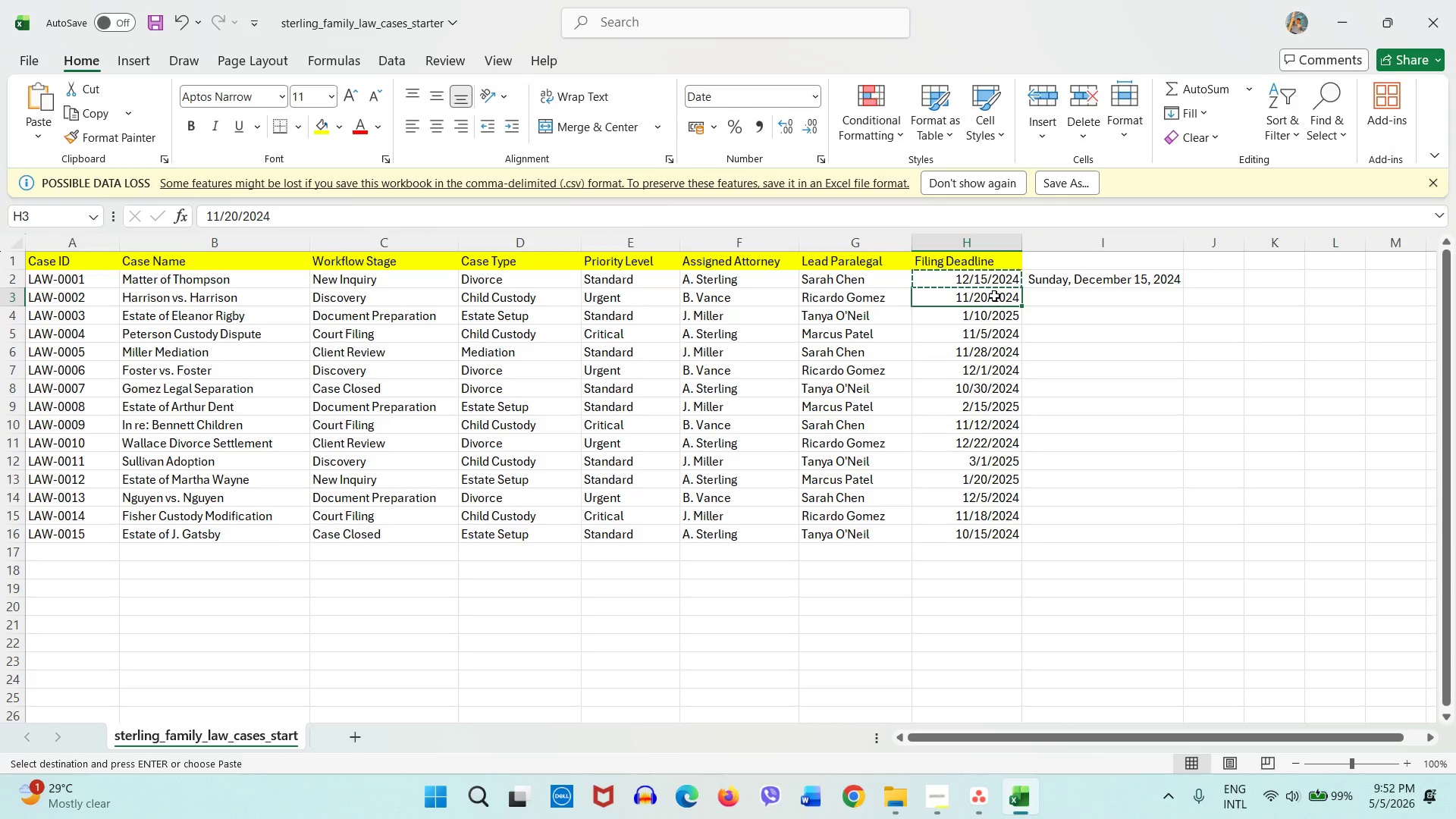 
key(Control+ControlLeft)
 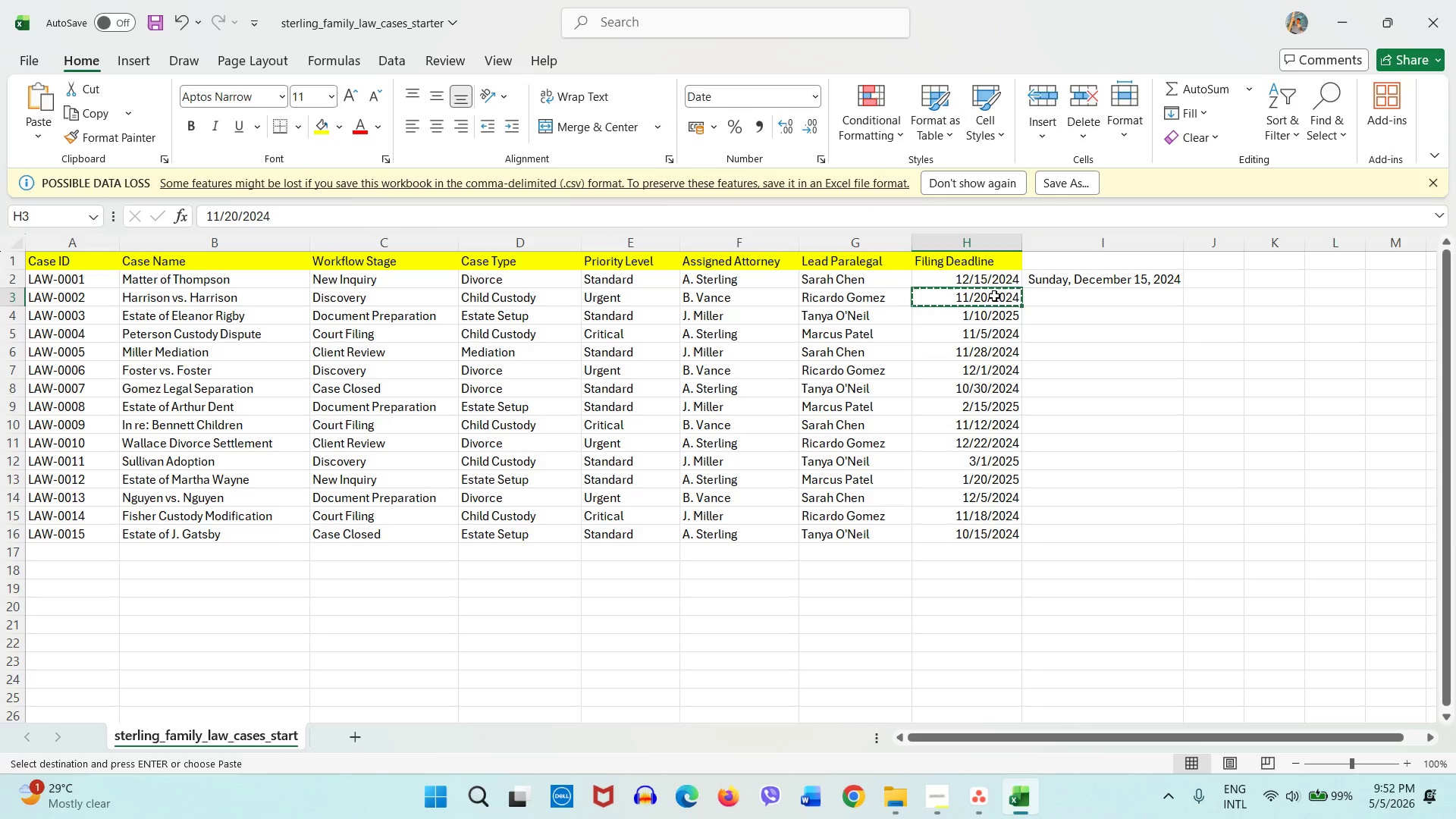 
key(Control+C)
 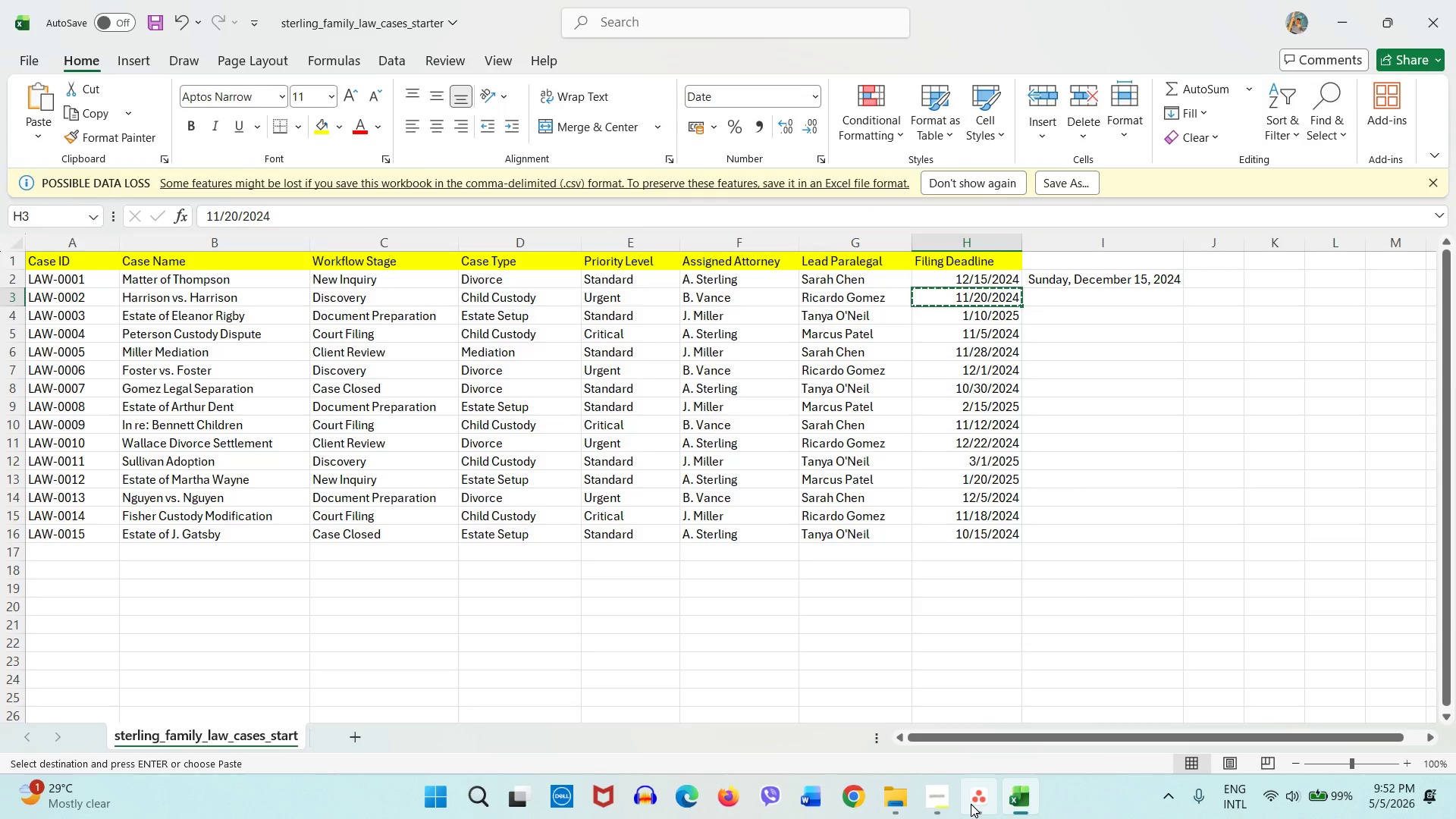 
left_click([971, 804])
 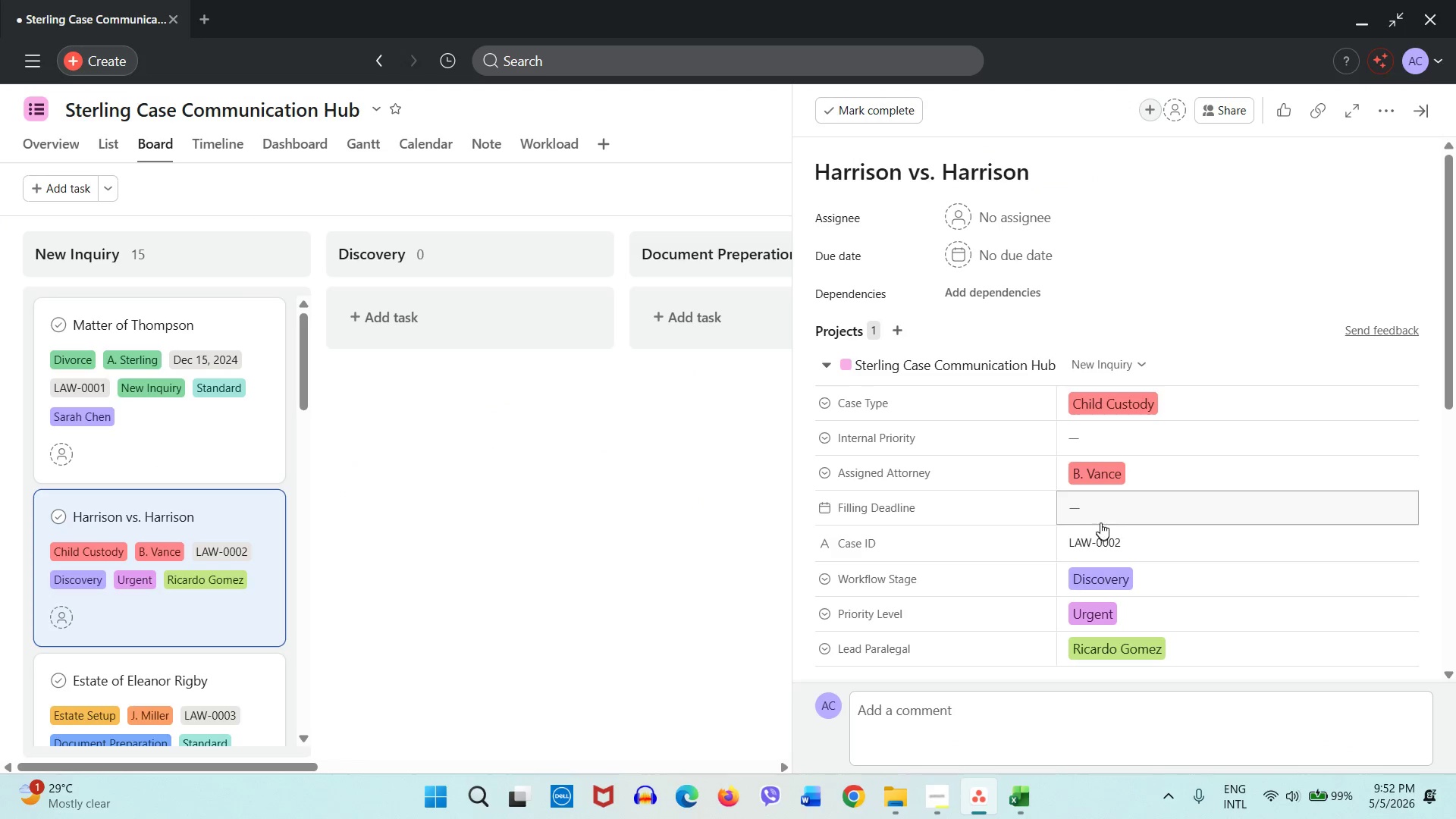 
left_click([1101, 514])
 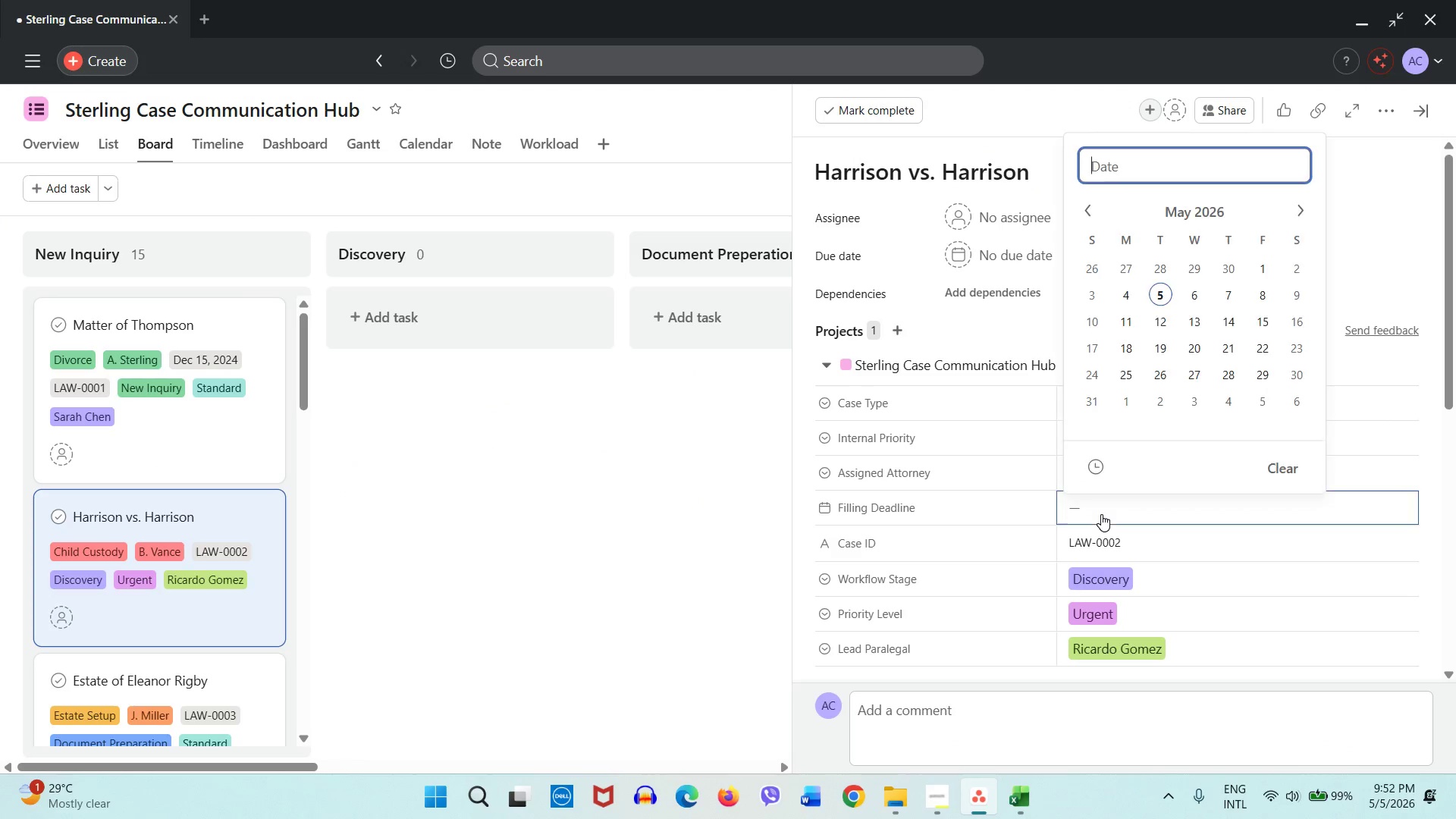 
key(Control+V)
 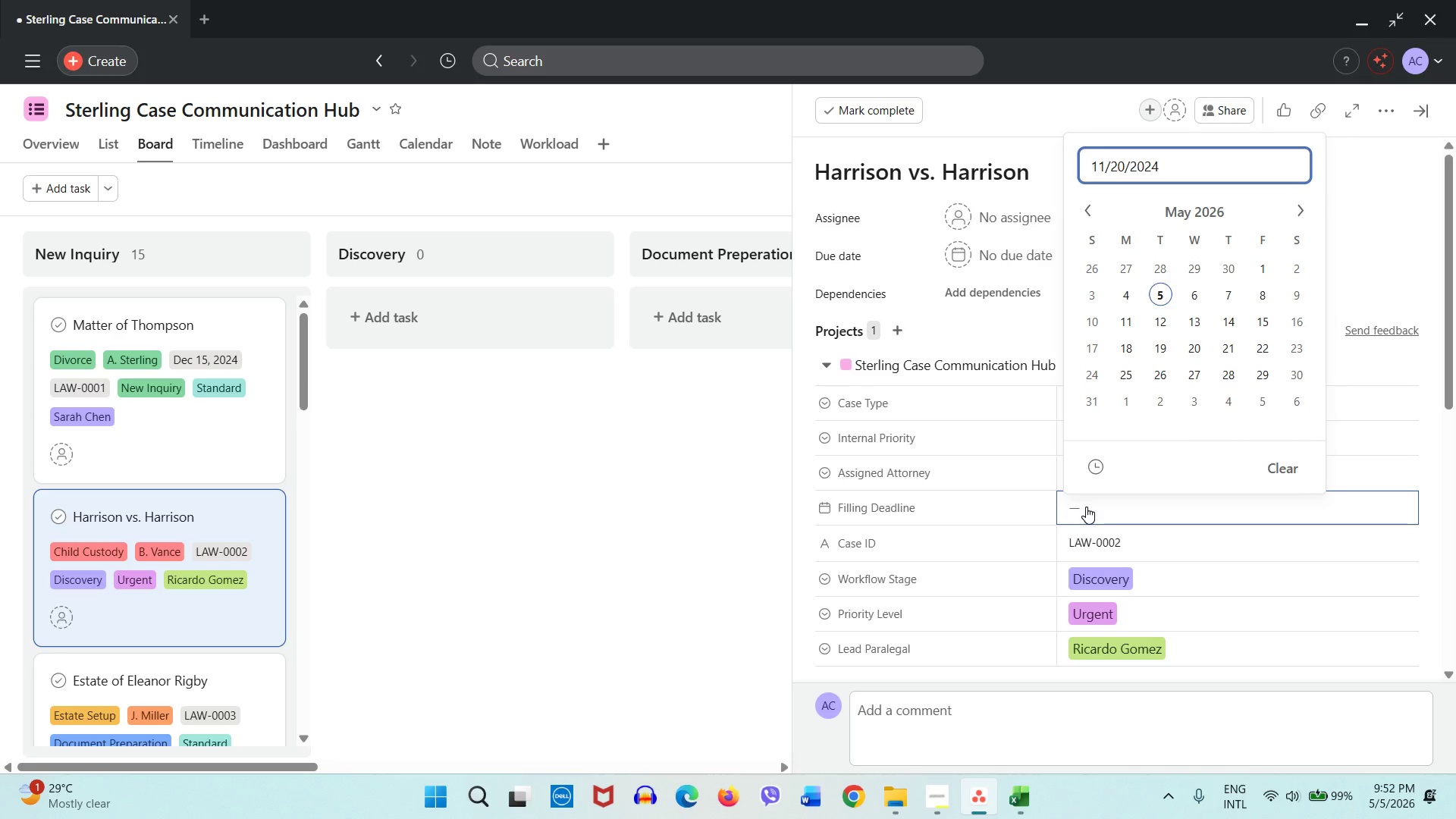 
left_click([1086, 507])
 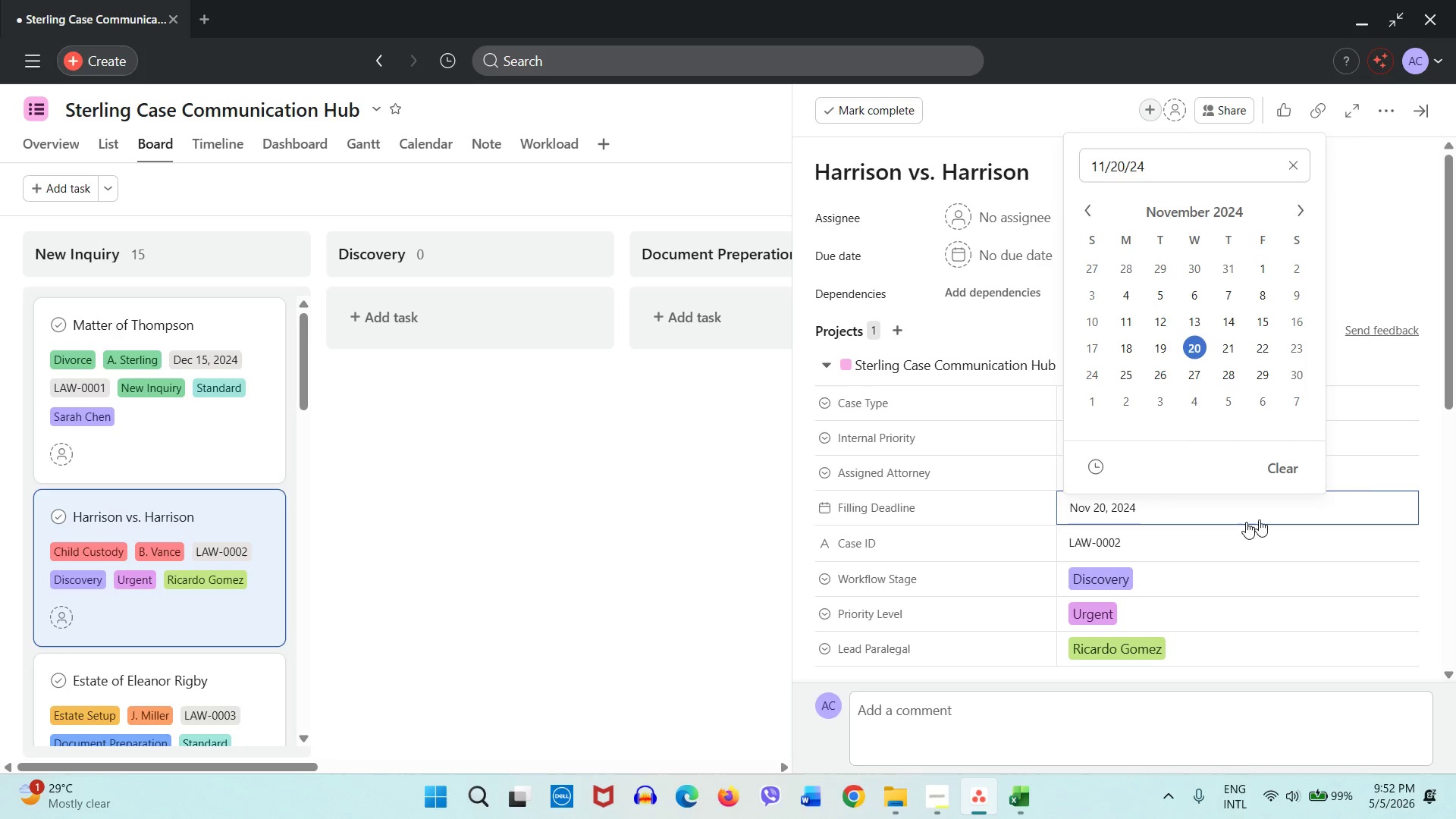 
left_click([1366, 469])
 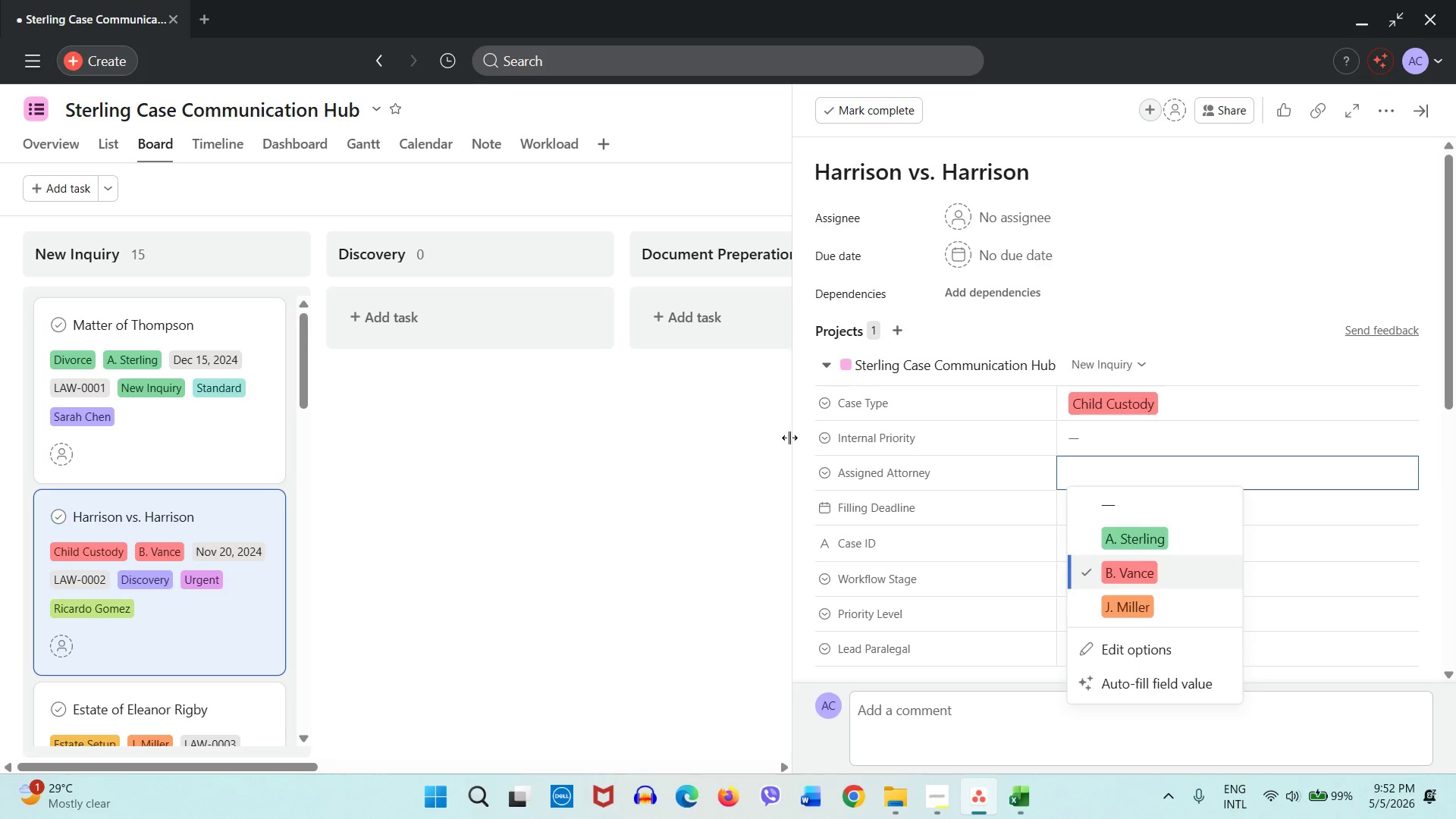 
left_click([765, 434])
 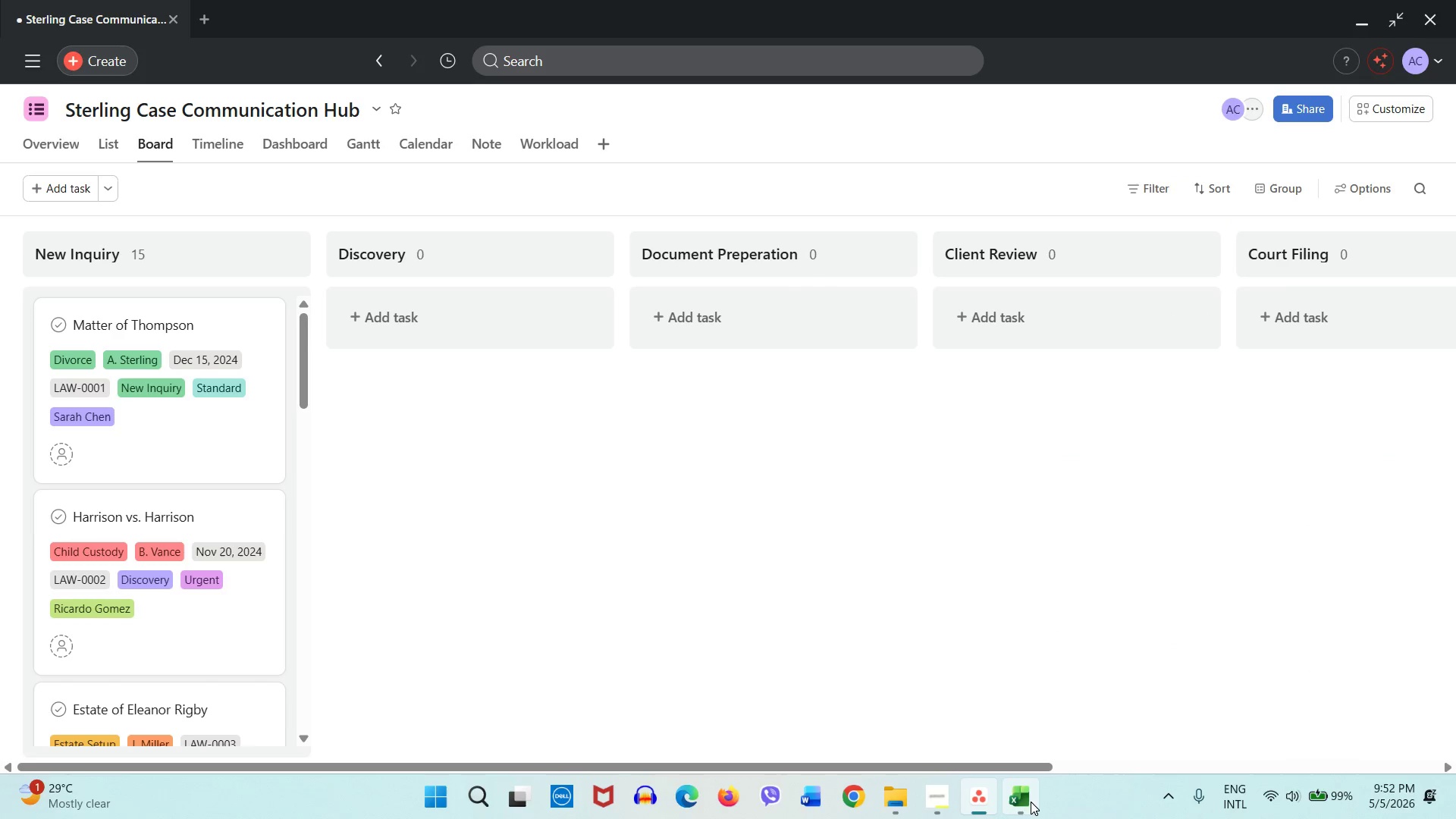 
left_click([1028, 800])
 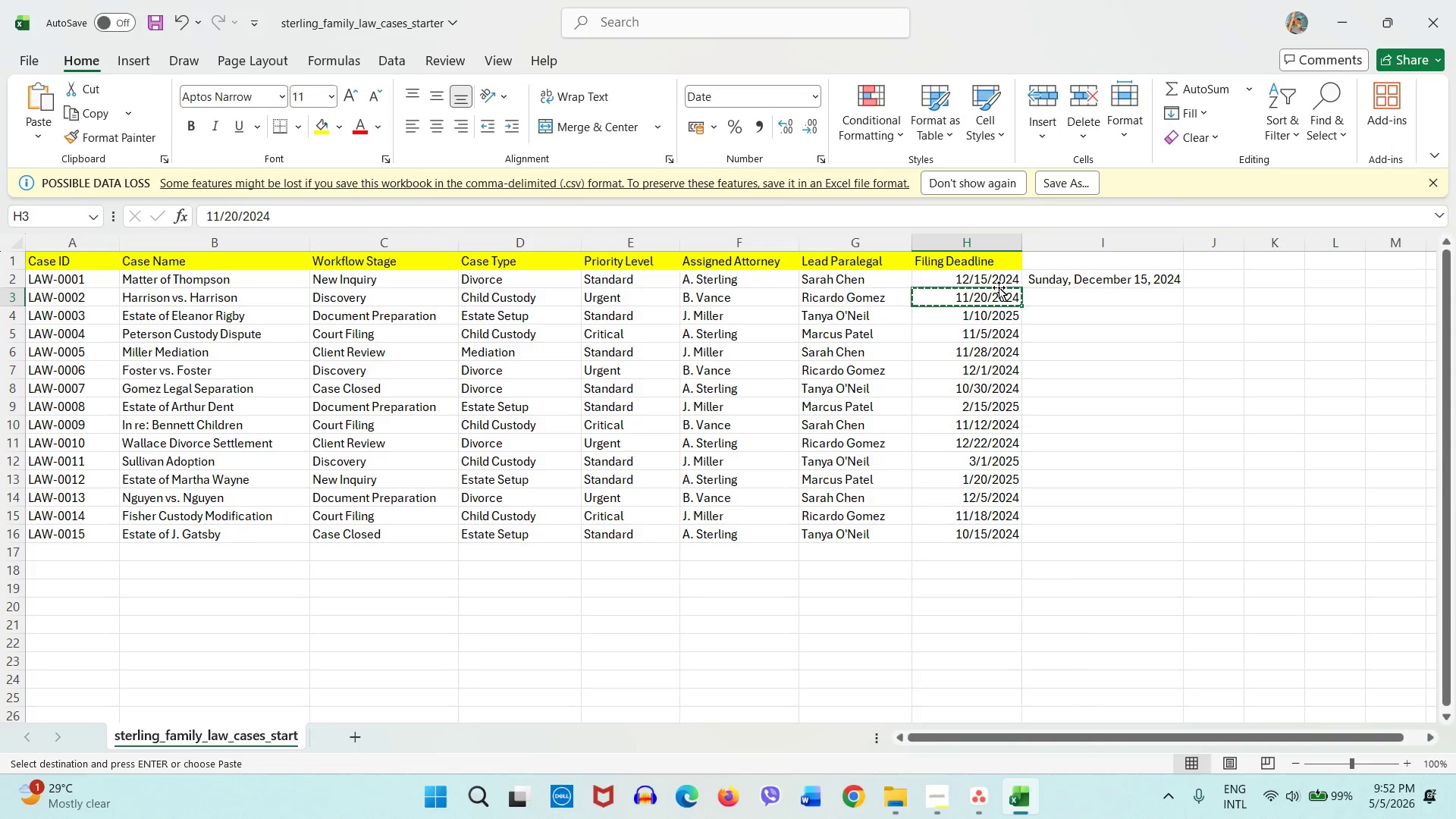 
left_click([998, 309])
 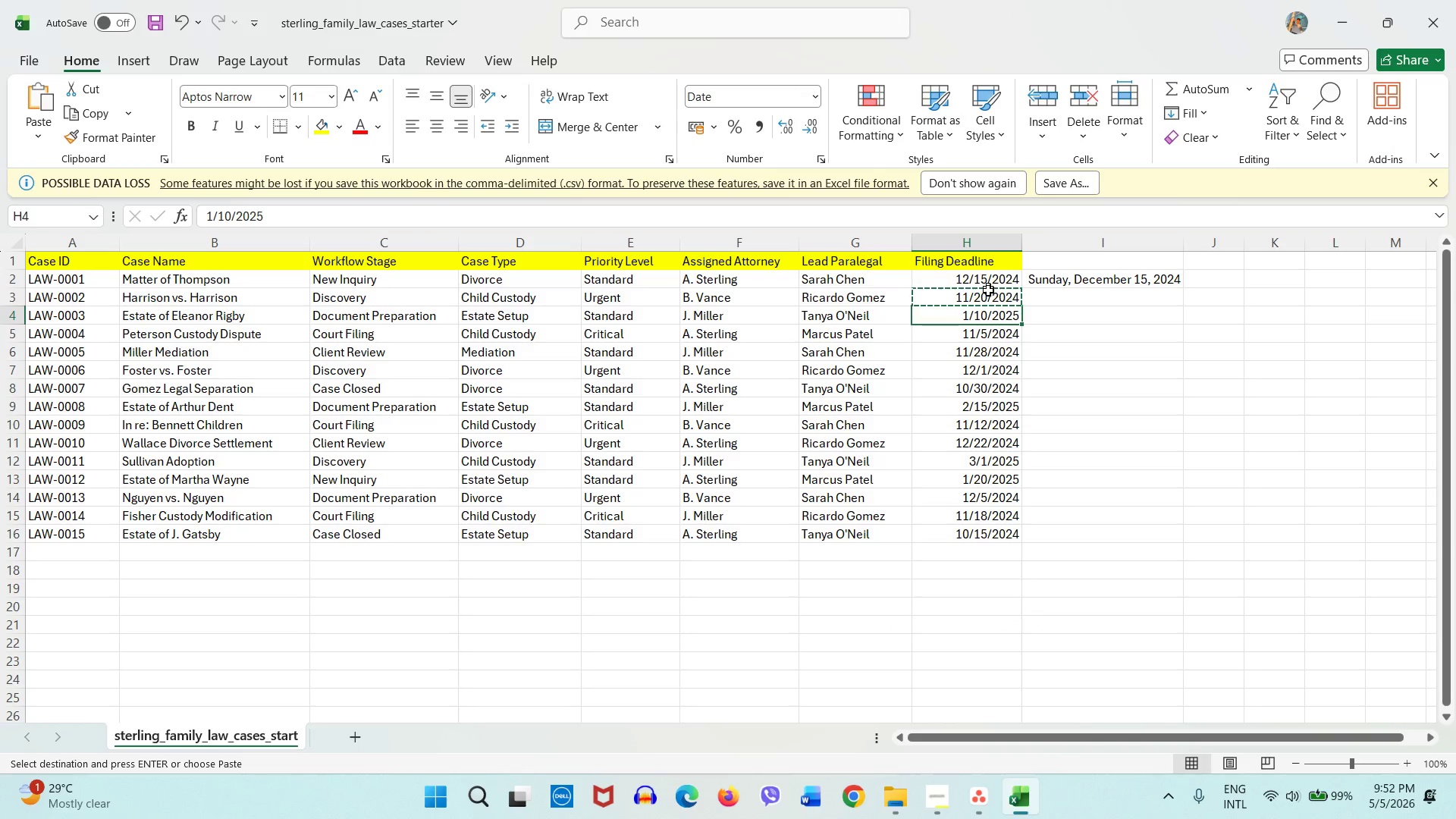 
key(Control+C)
 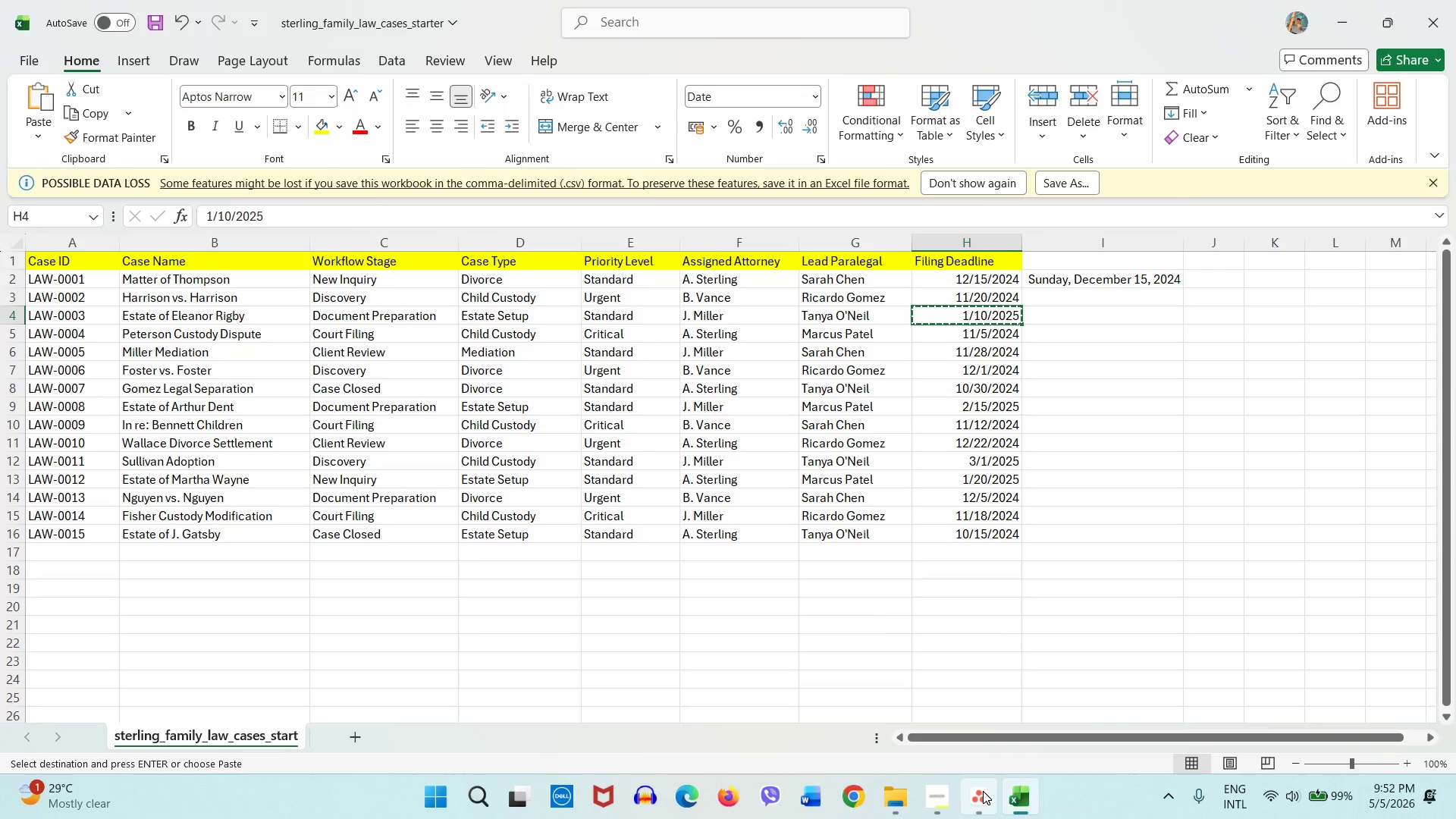 
left_click([983, 791])
 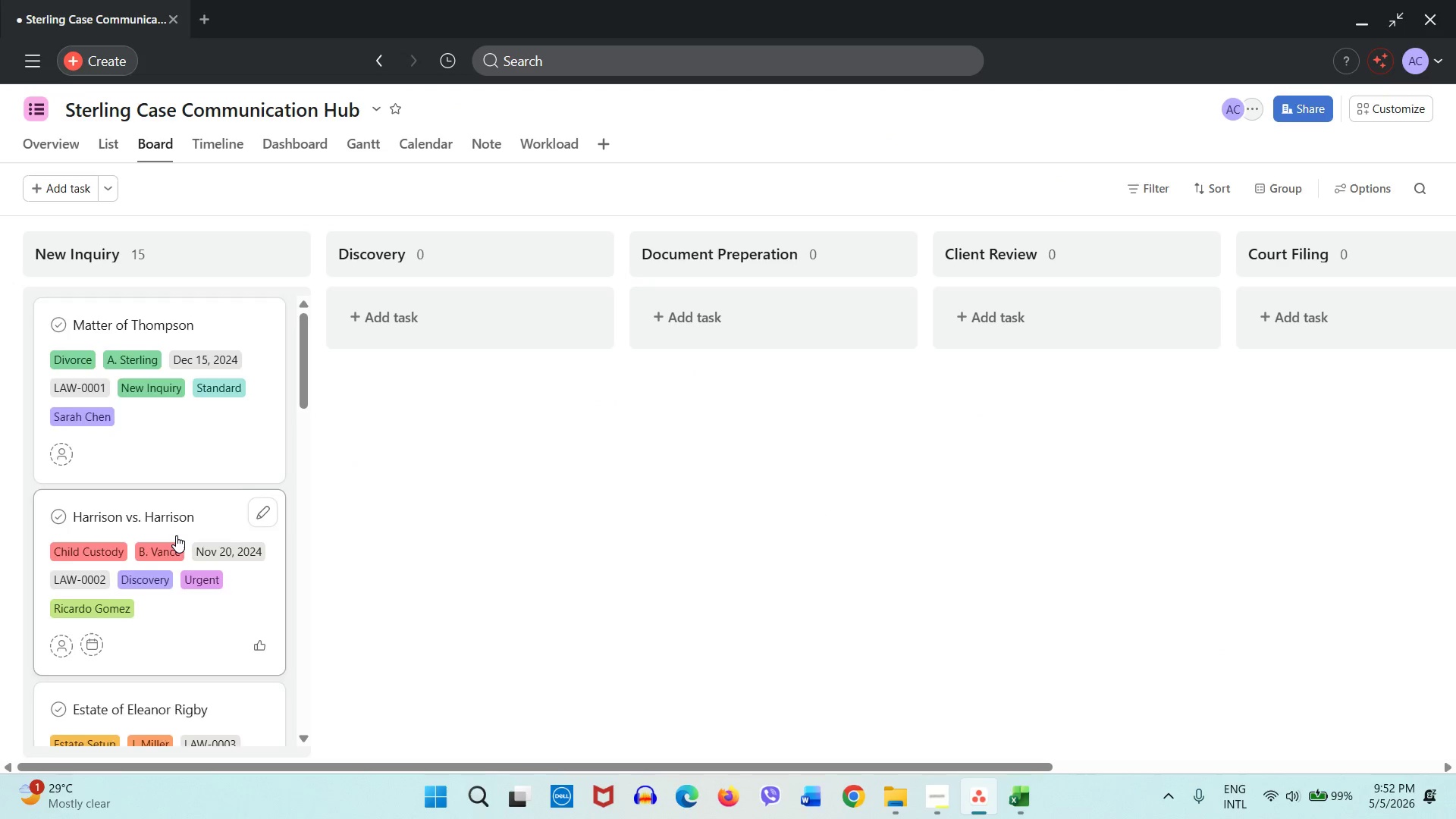 
scroll: coordinate [176, 535], scroll_direction: down, amount: 3.0
 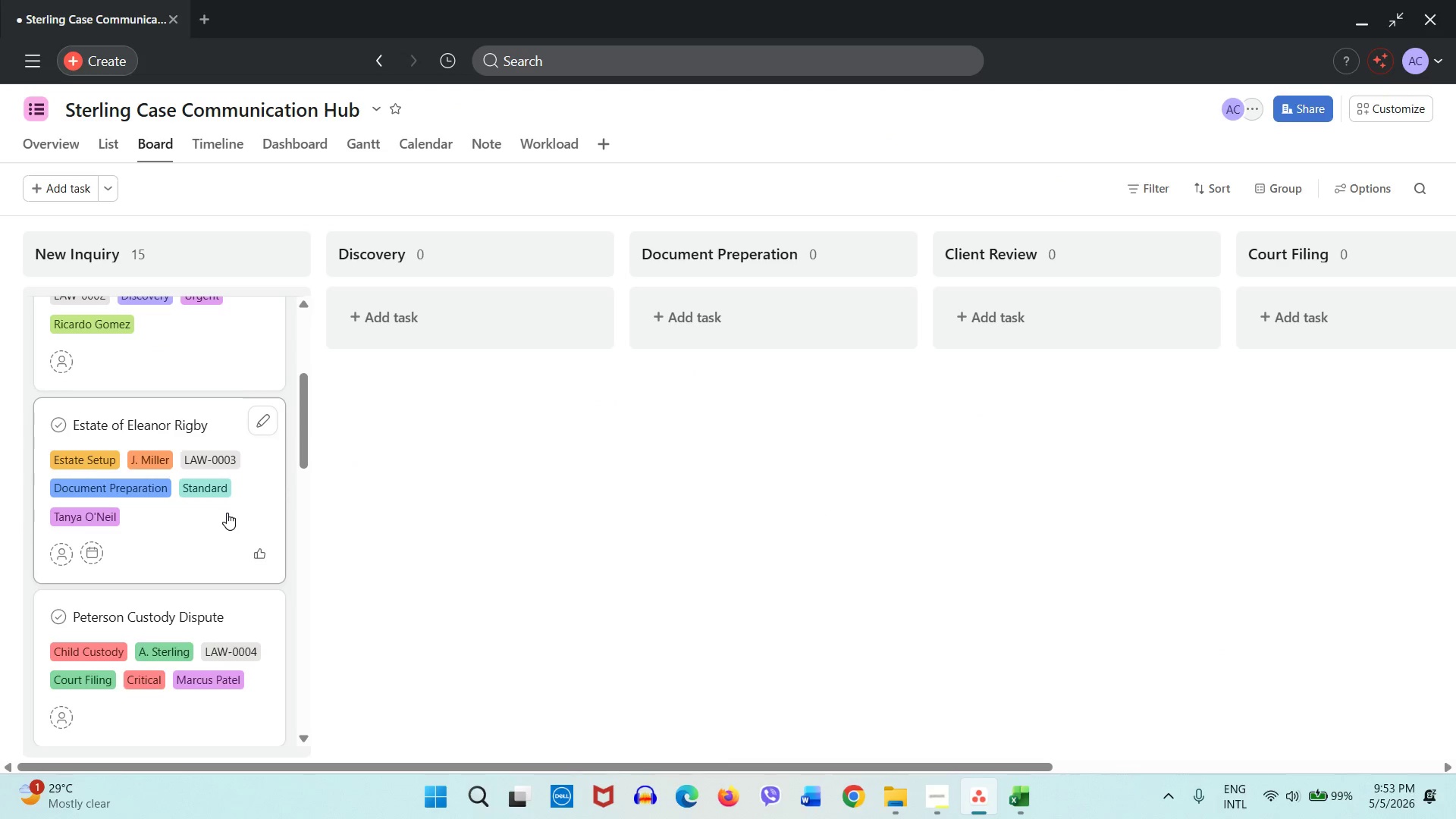 
left_click([227, 513])
 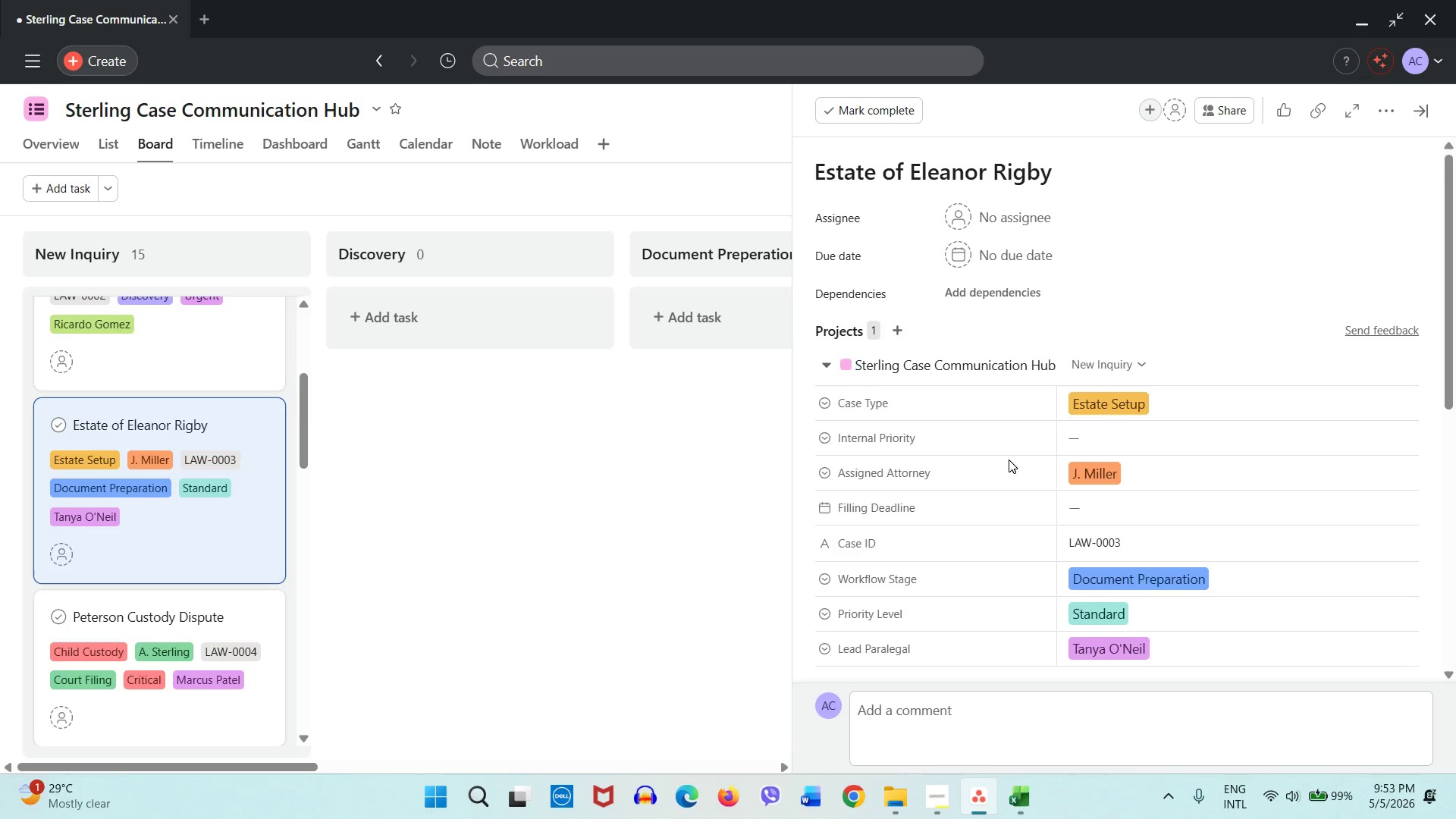 
left_click([1089, 512])
 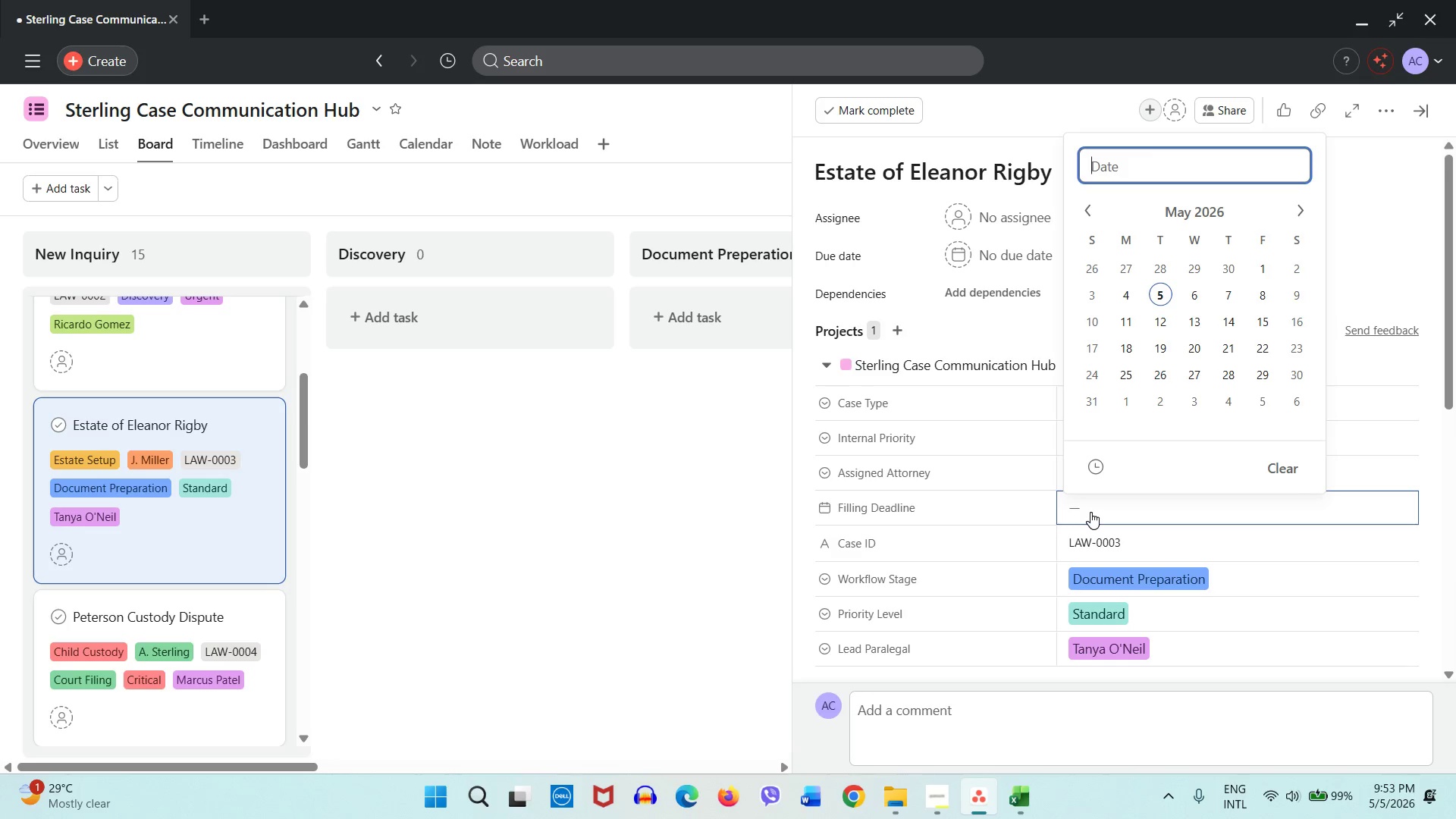 
key(Control+V)
 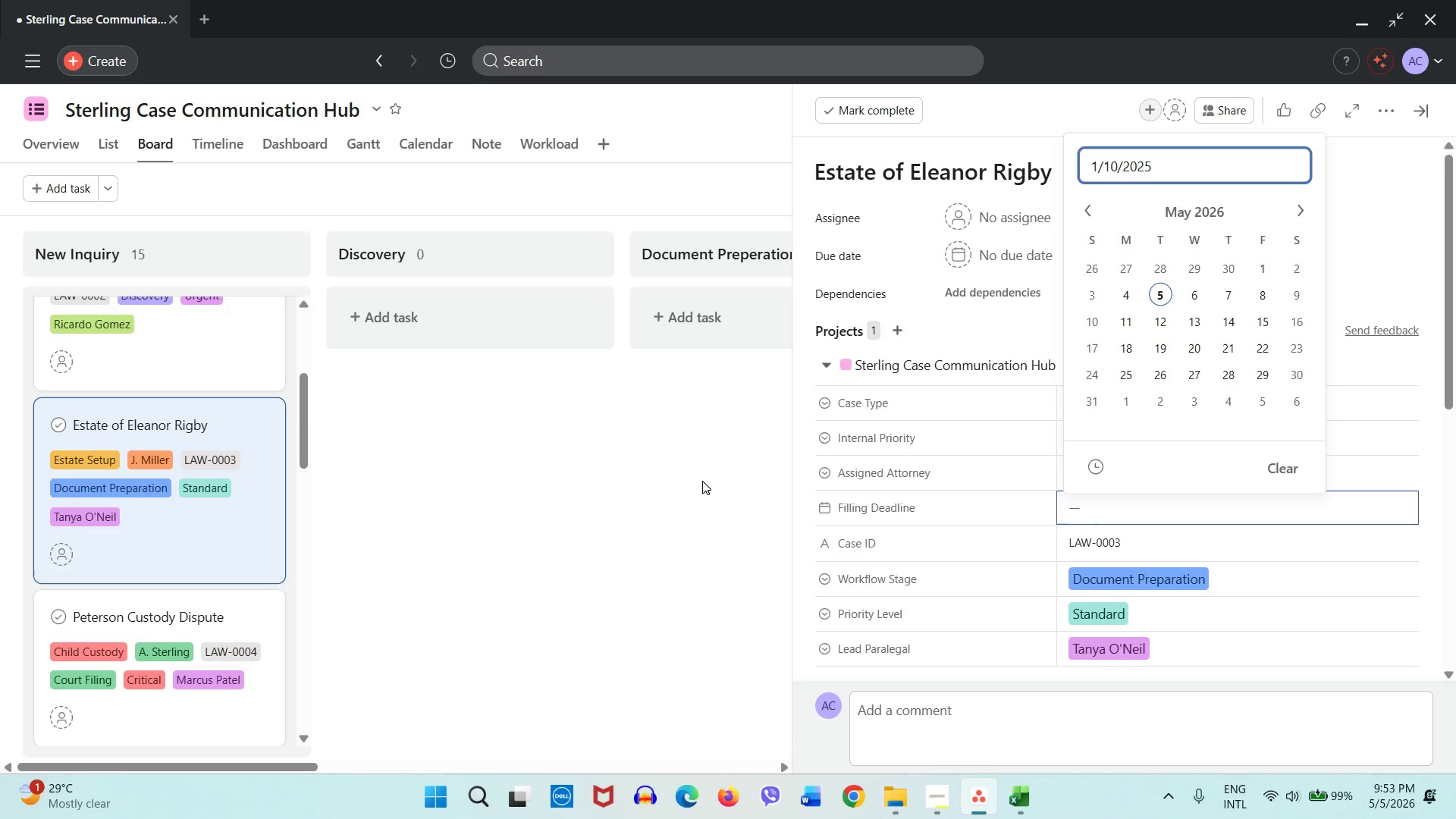 
left_click([702, 481])
 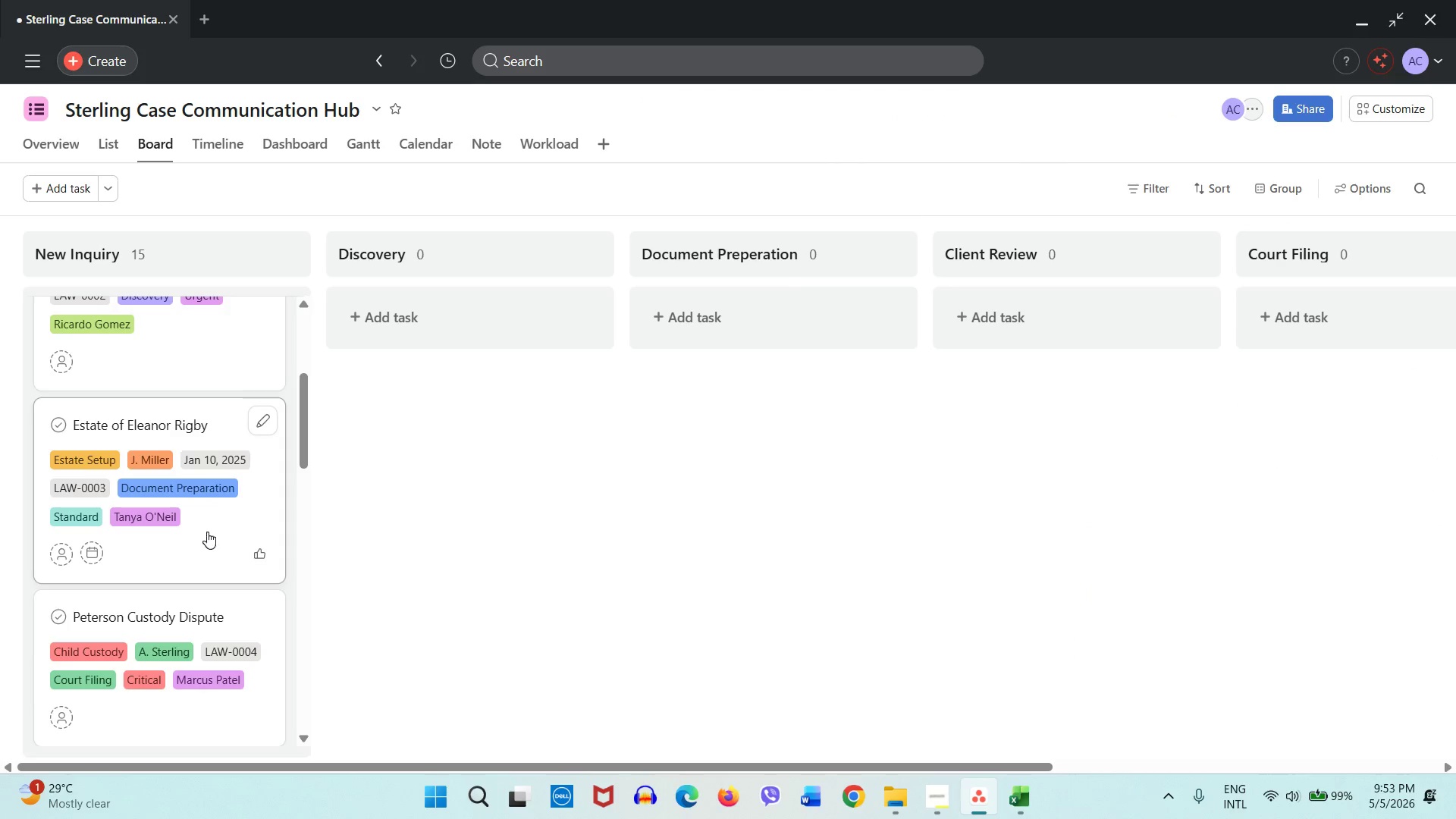 
scroll: coordinate [287, 494], scroll_direction: down, amount: 1.0
 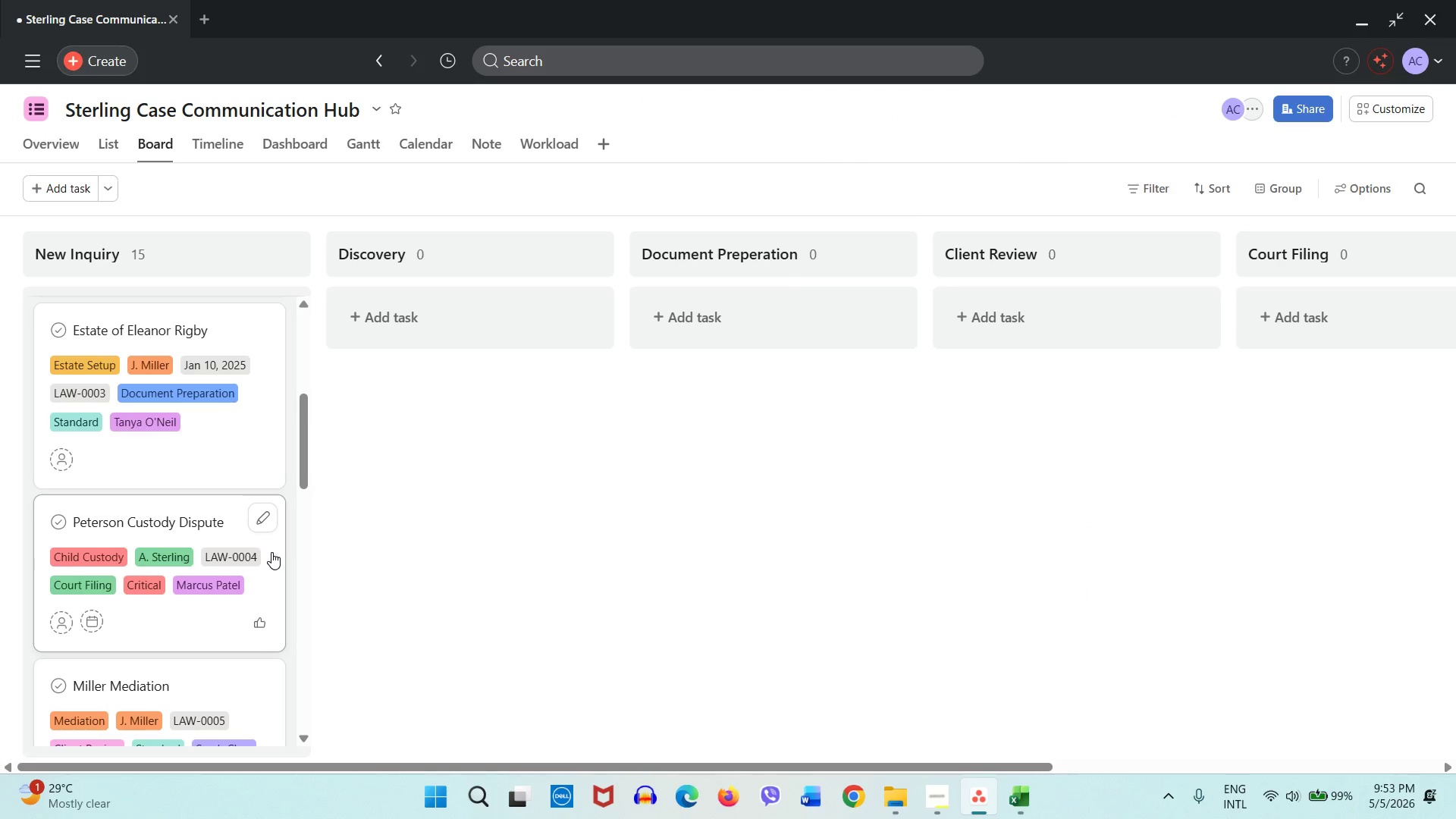 
left_click([271, 554])
 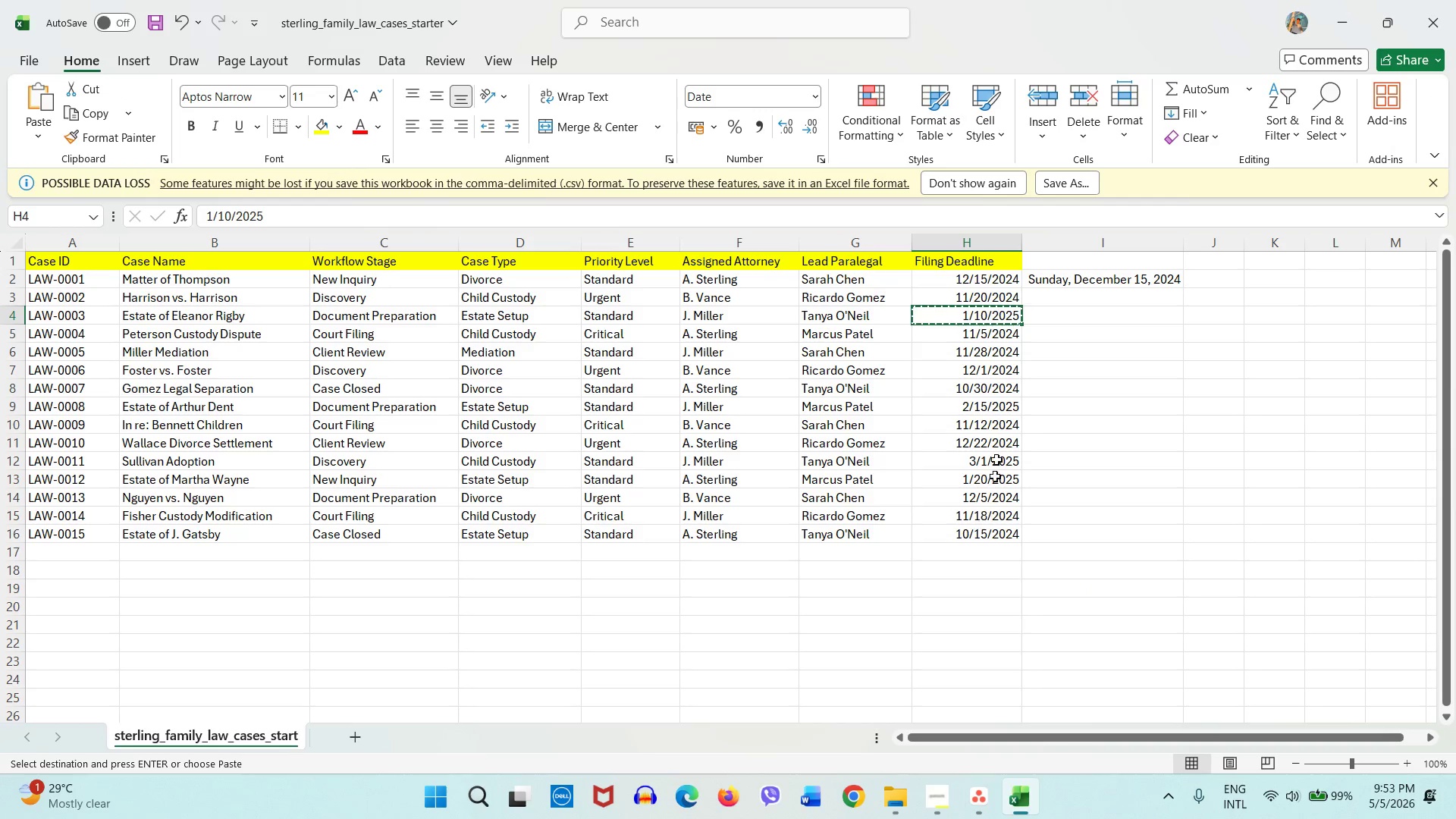 
left_click([994, 337])
 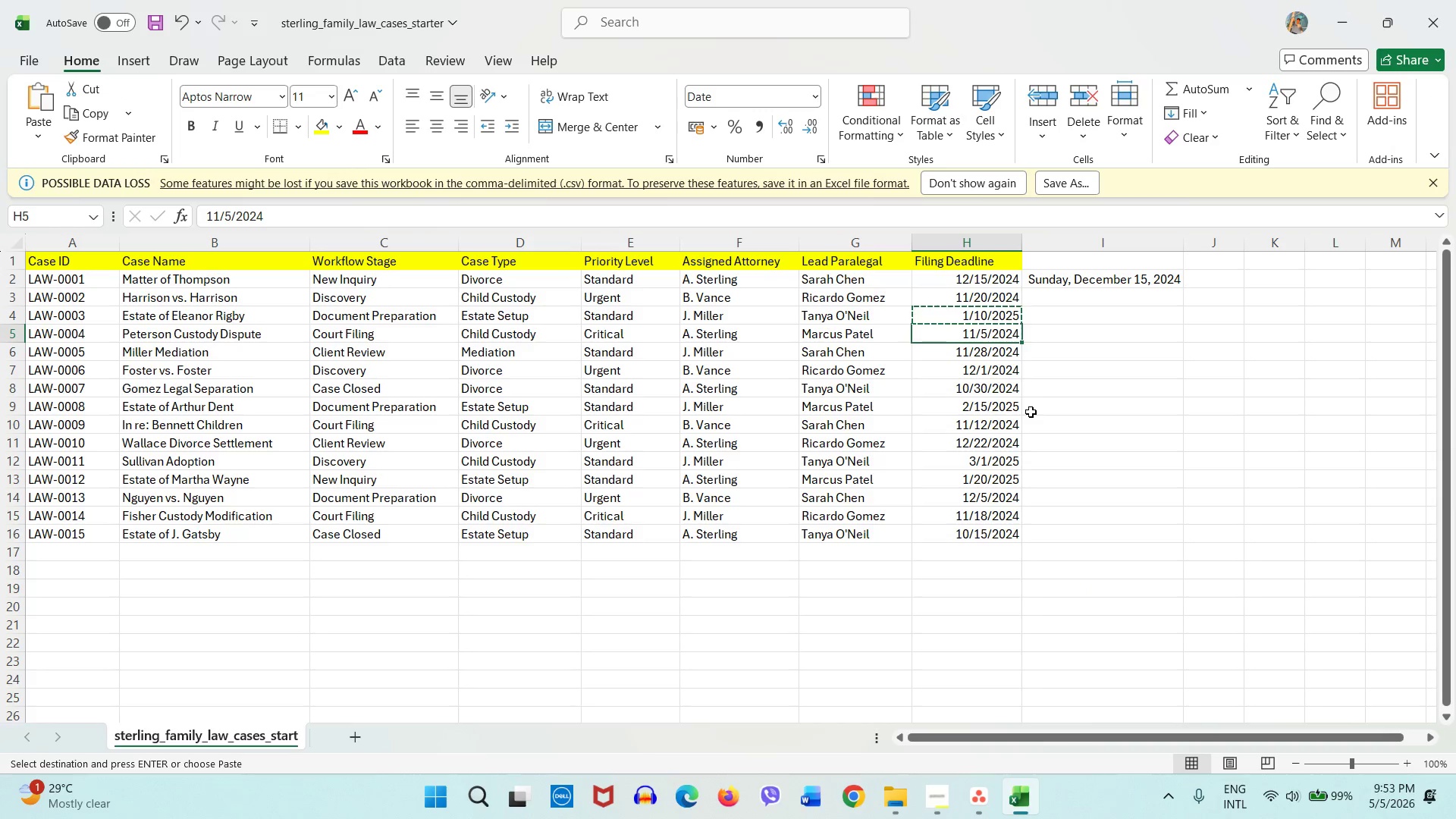 
key(Control+C)
 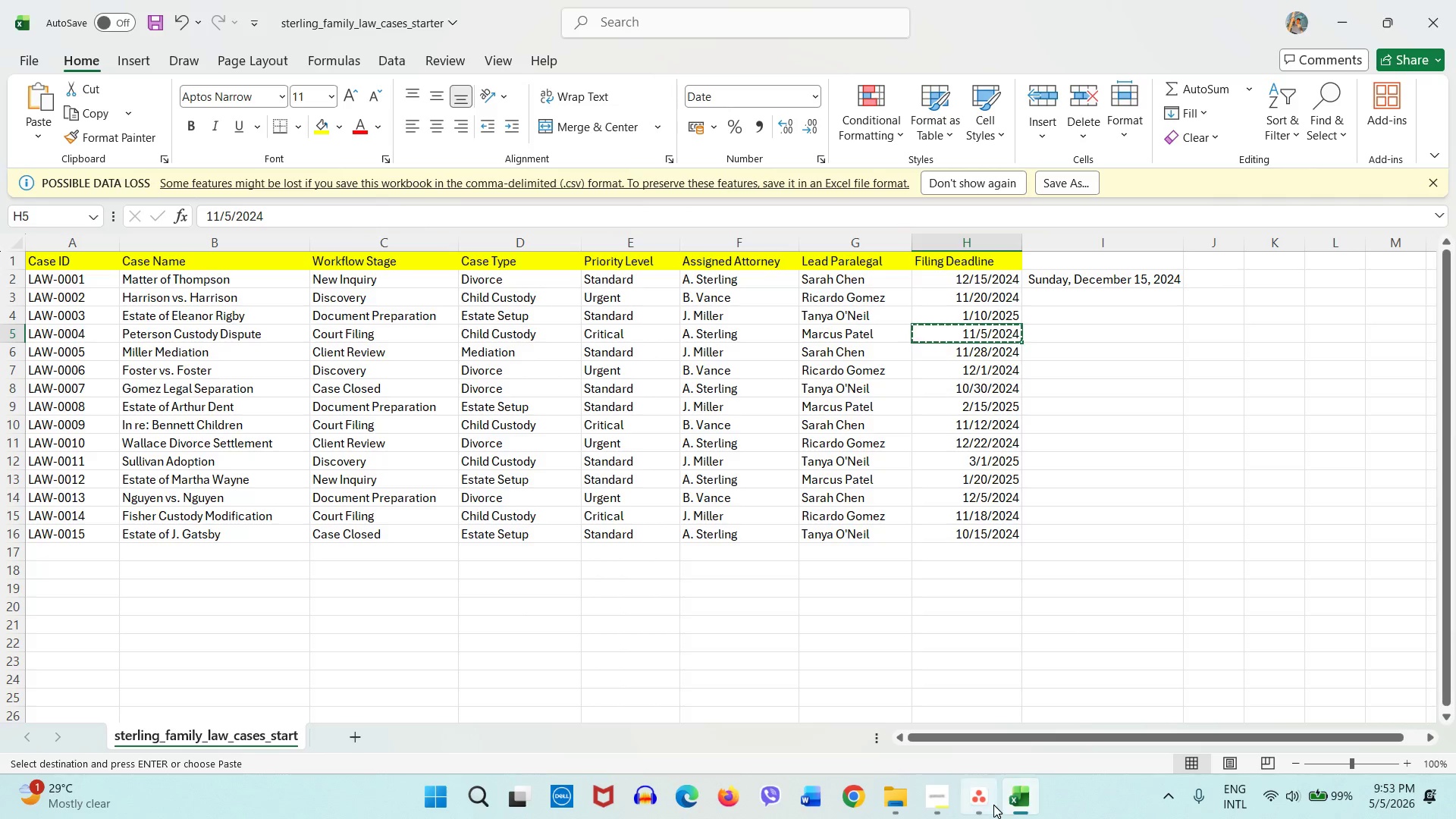 
left_click([993, 805])
 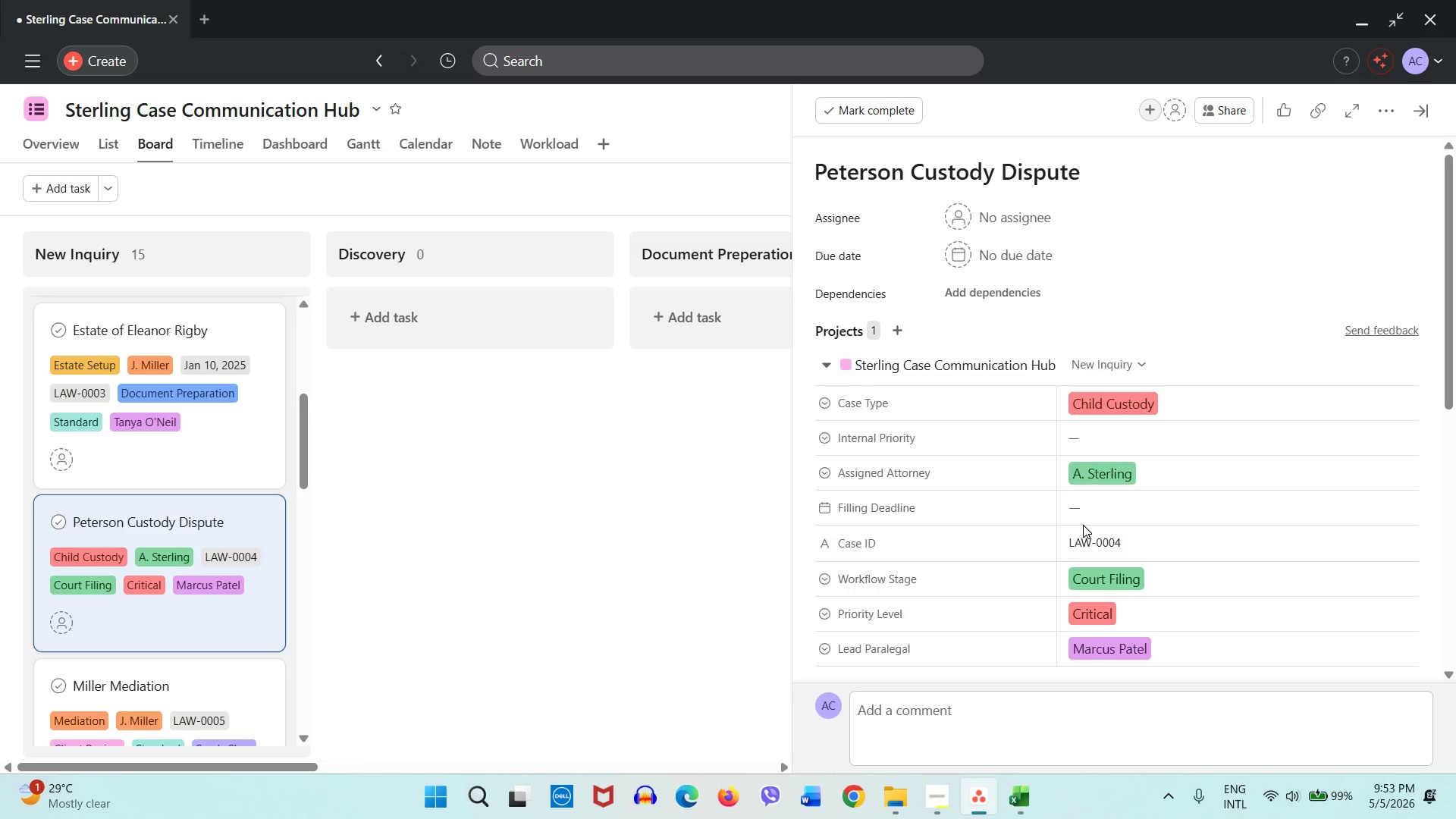 
left_click([1091, 507])
 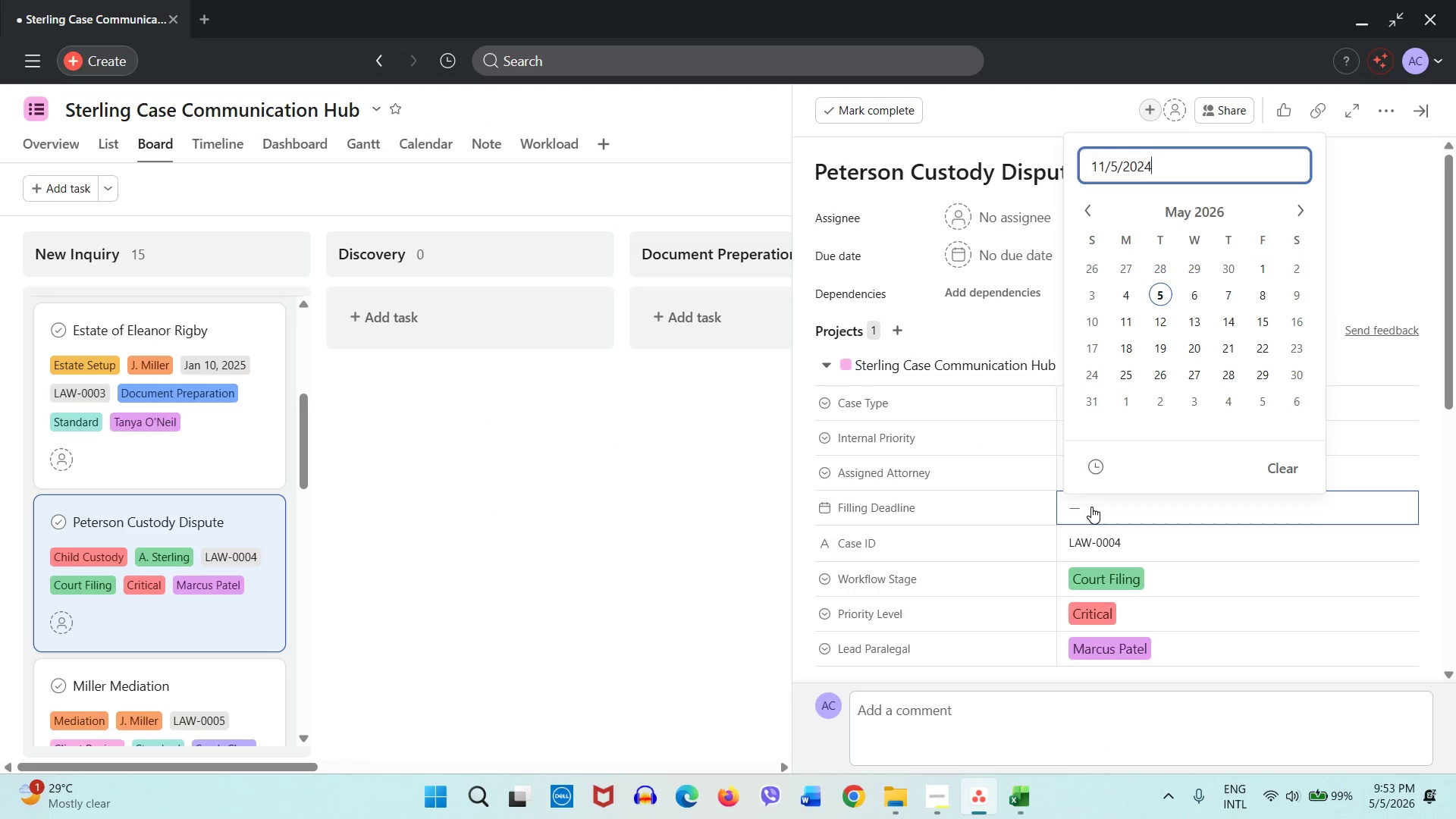 
key(Control+ControlLeft)
 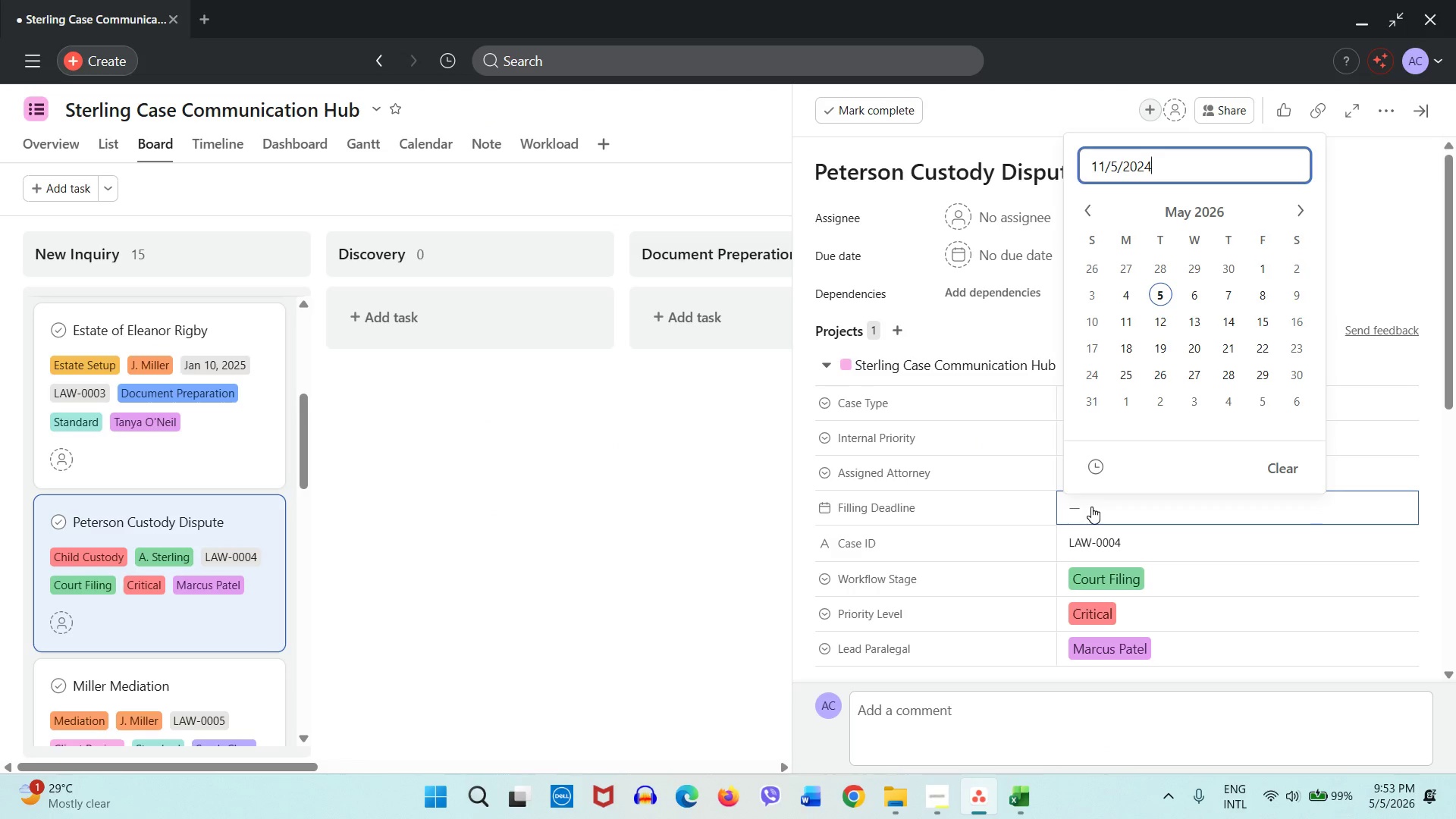 
key(Control+V)
 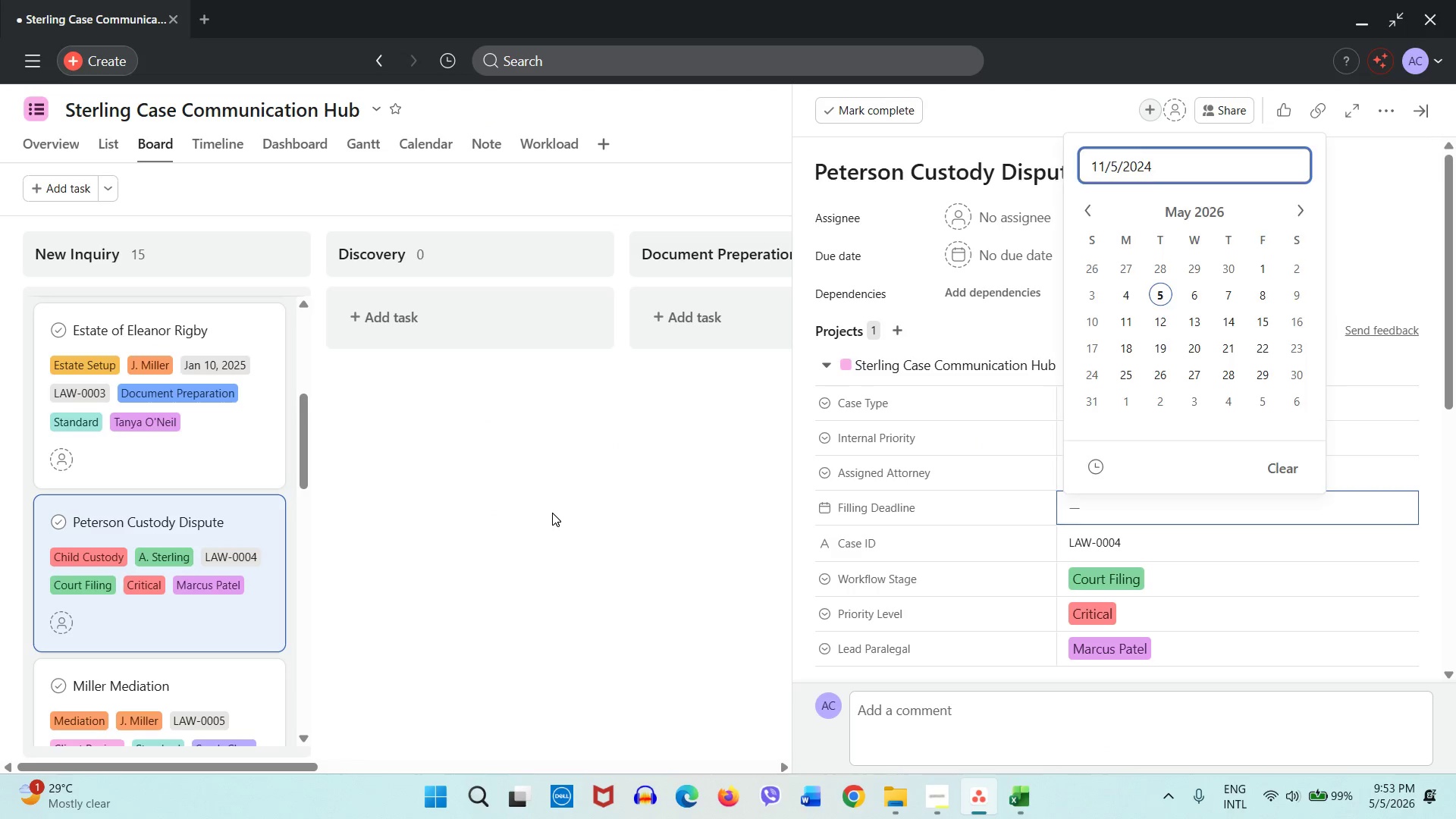 
left_click([552, 513])
 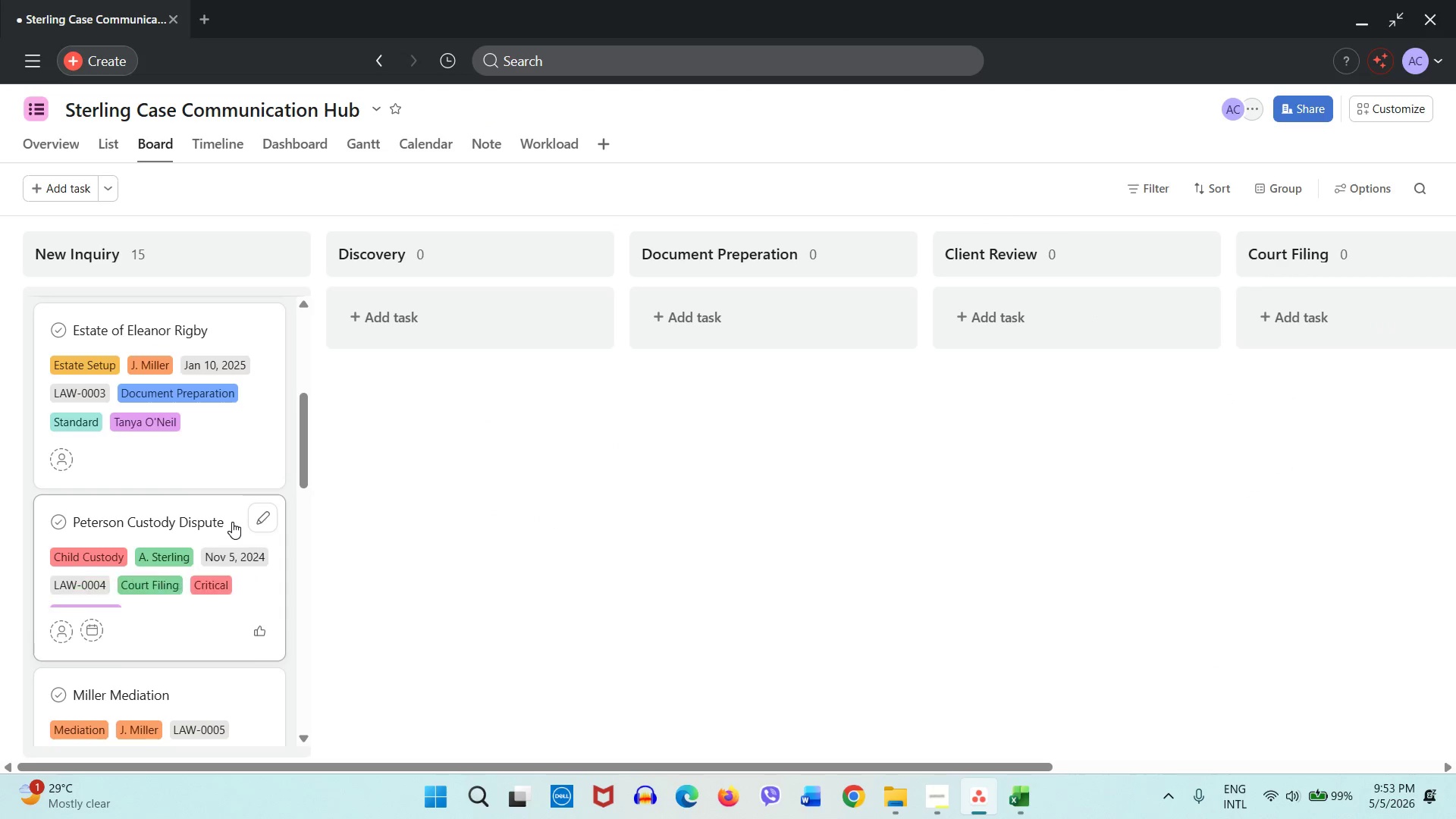 
scroll: coordinate [229, 522], scroll_direction: down, amount: 4.0
 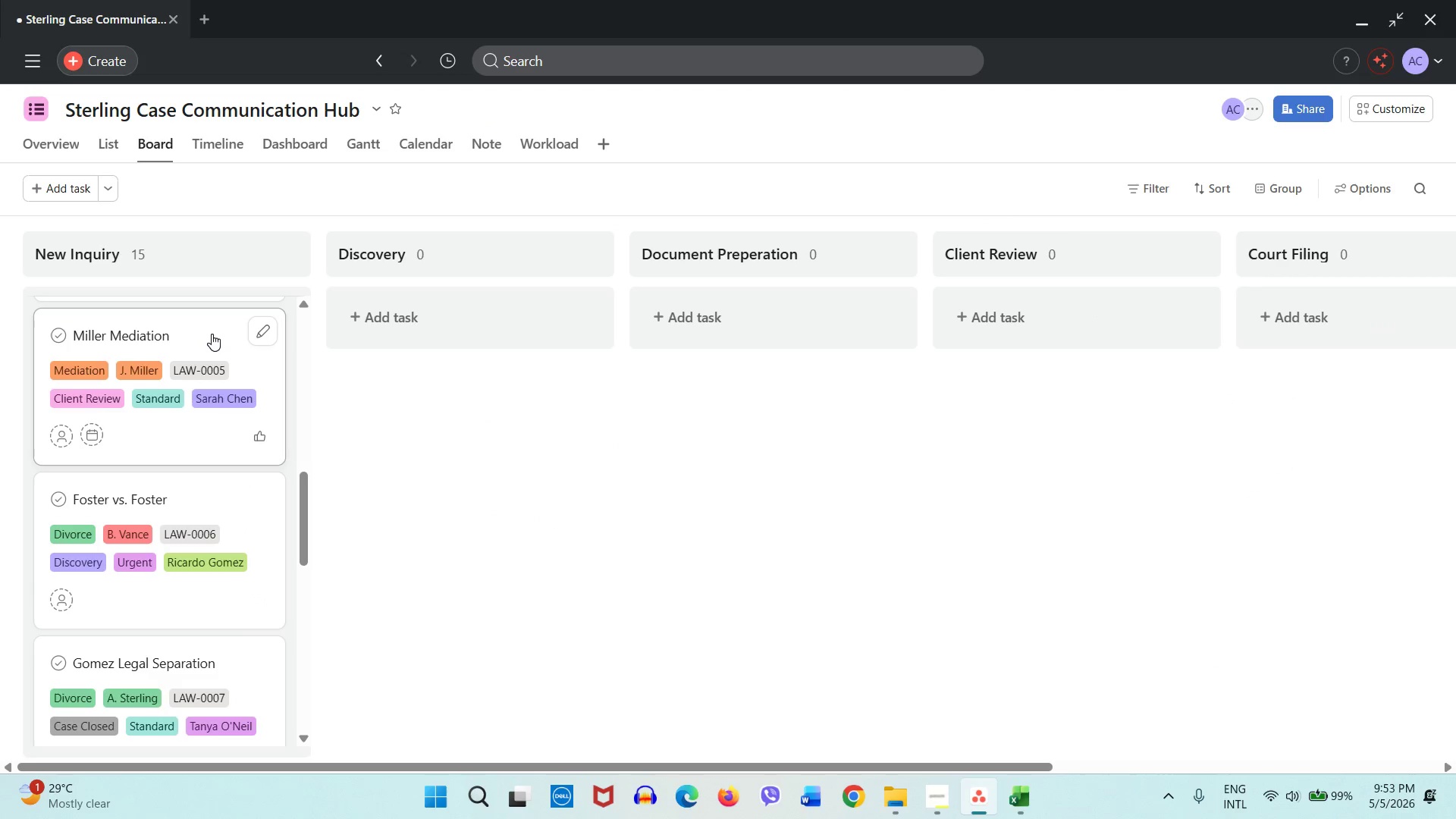 
left_click([212, 334])
 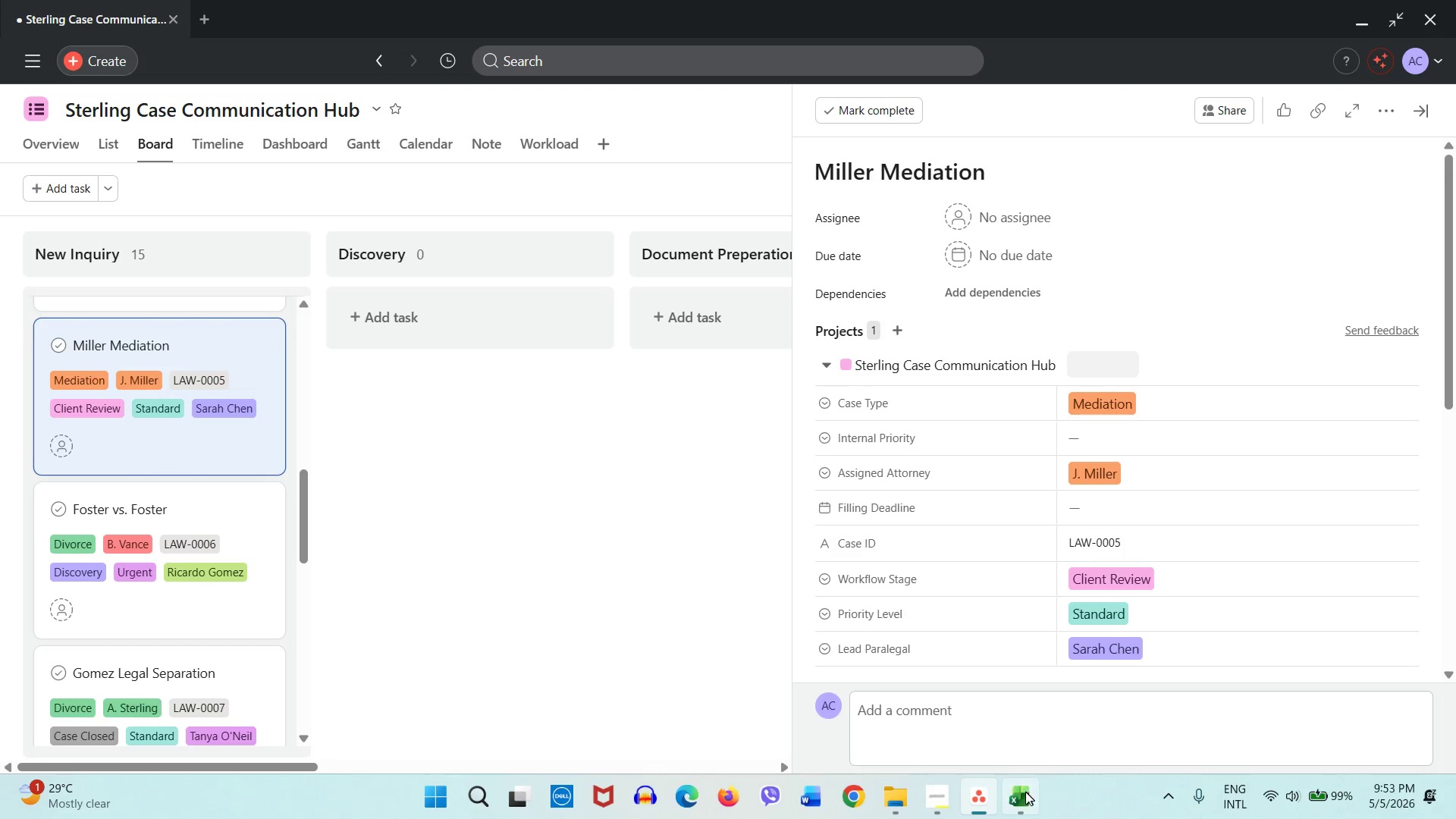 
left_click([1020, 794])
 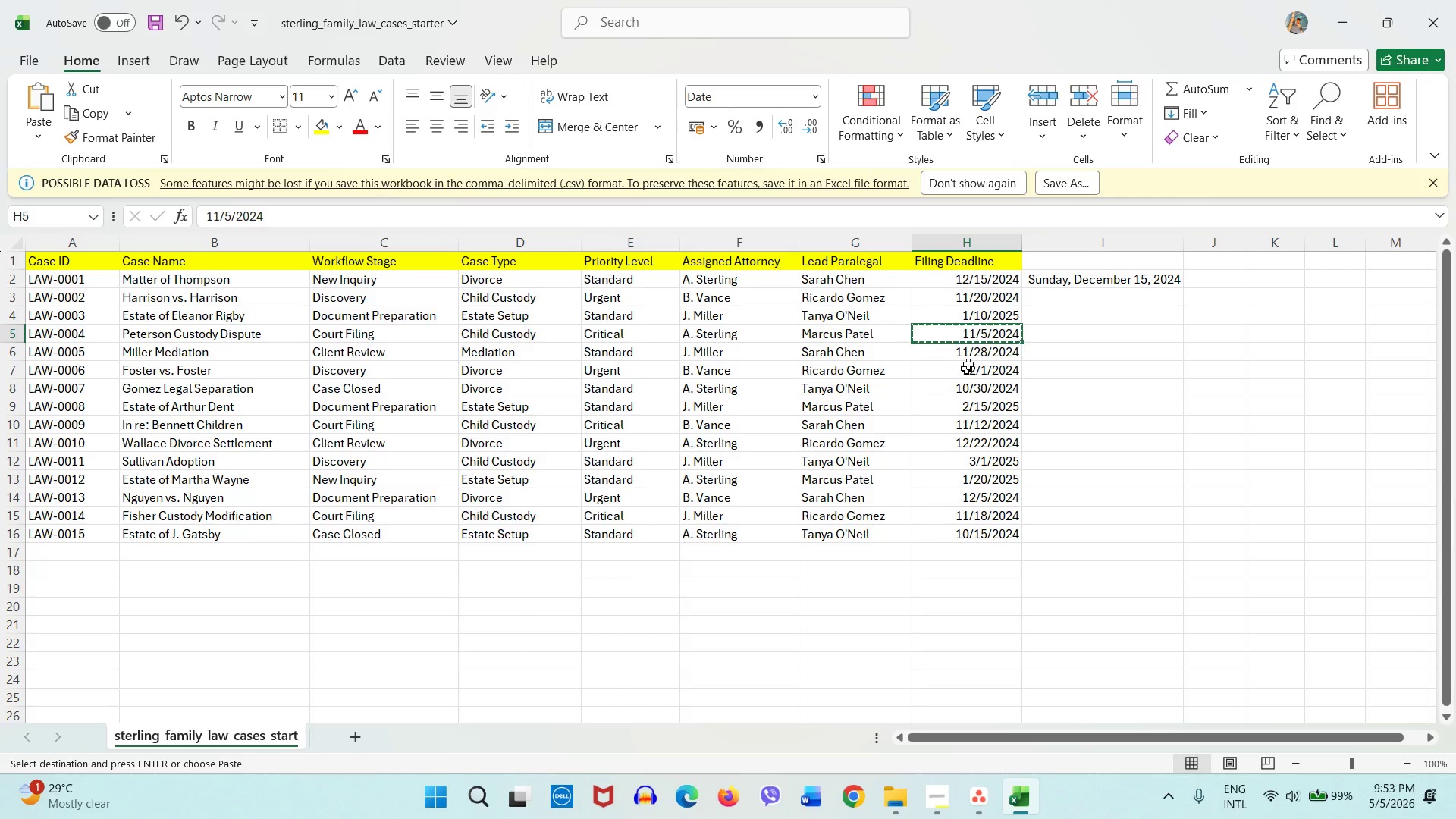 
left_click([970, 358])
 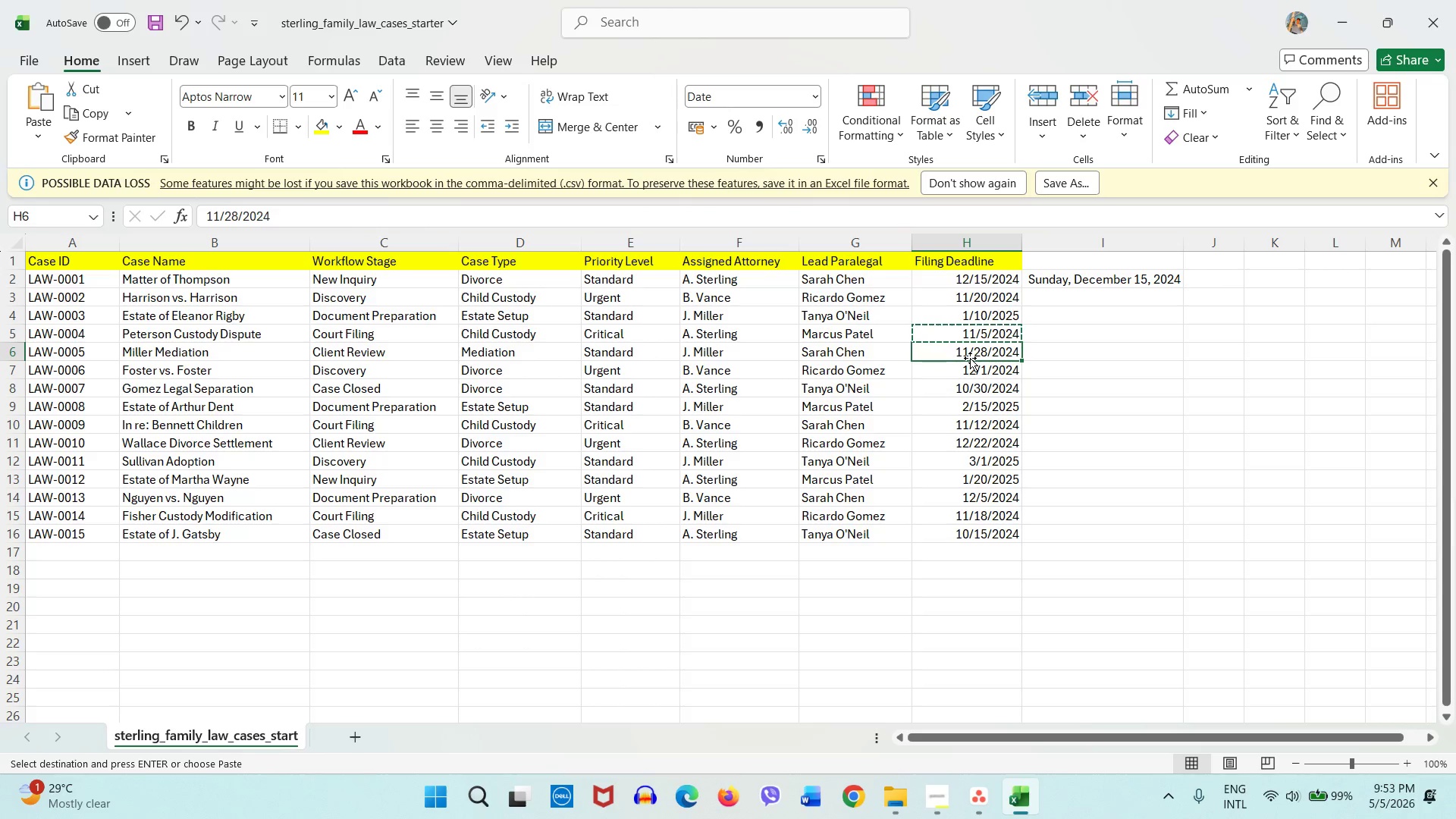 
key(Control+C)
 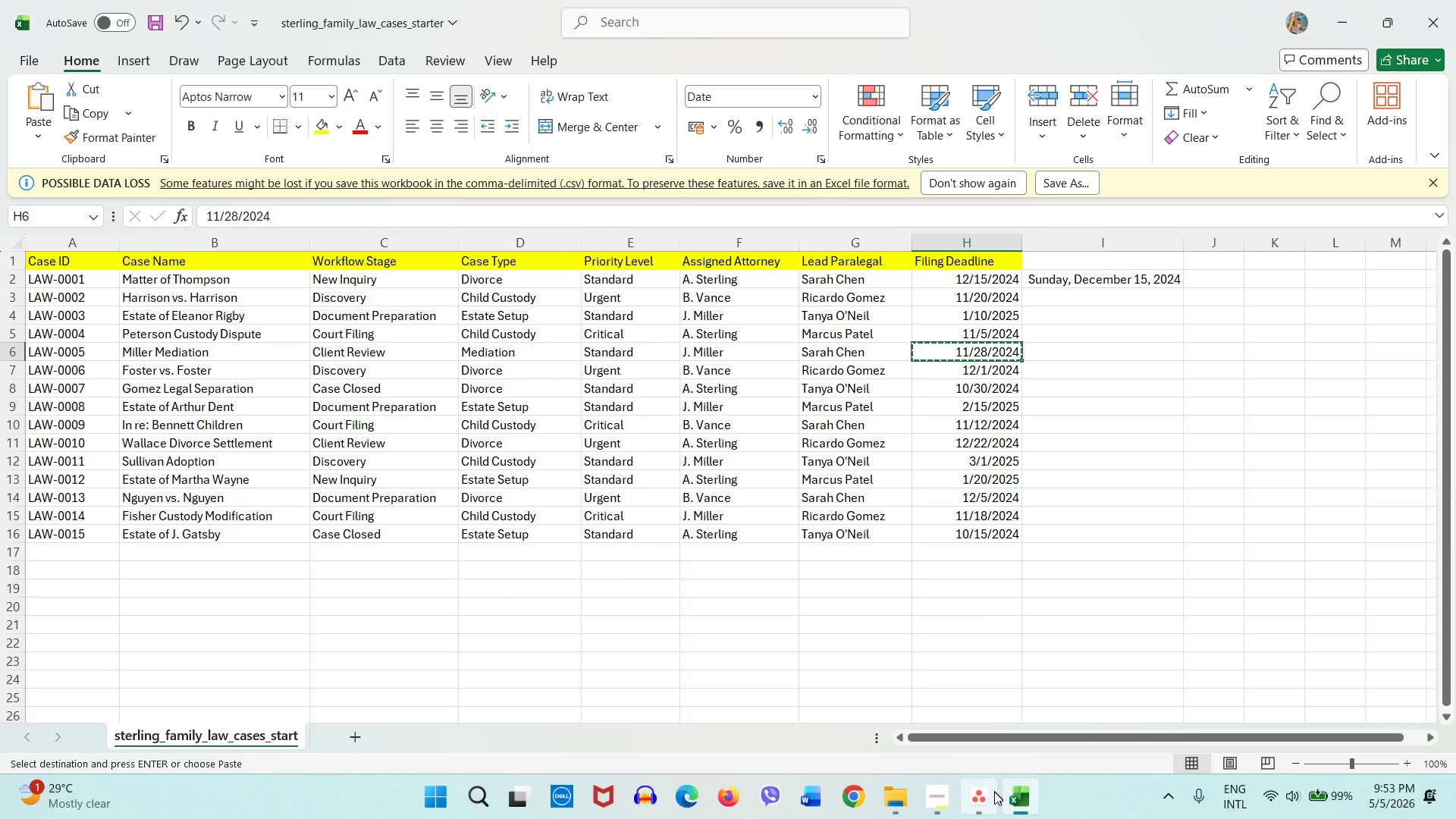 
left_click([994, 792])
 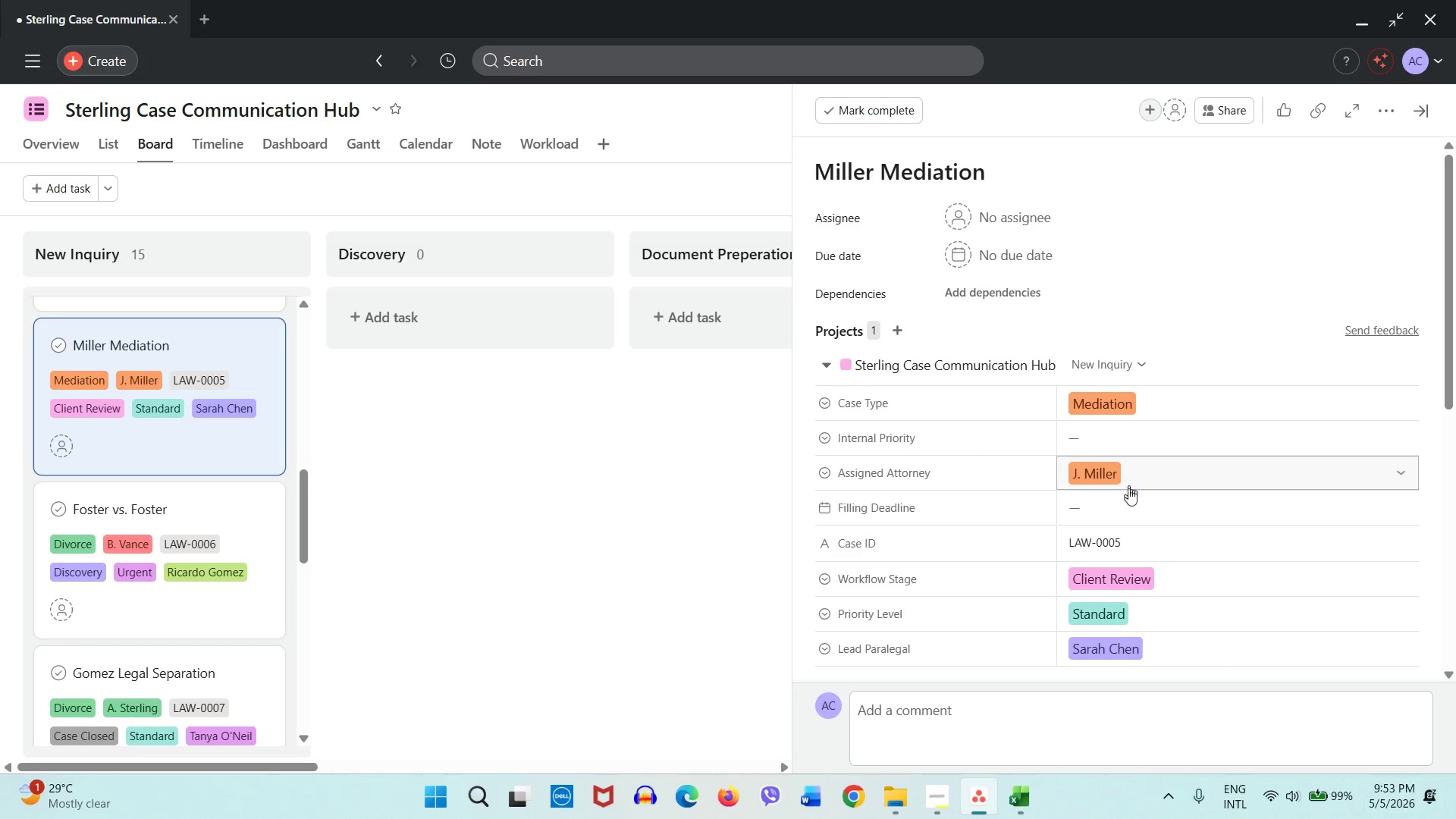 
left_click([1127, 507])
 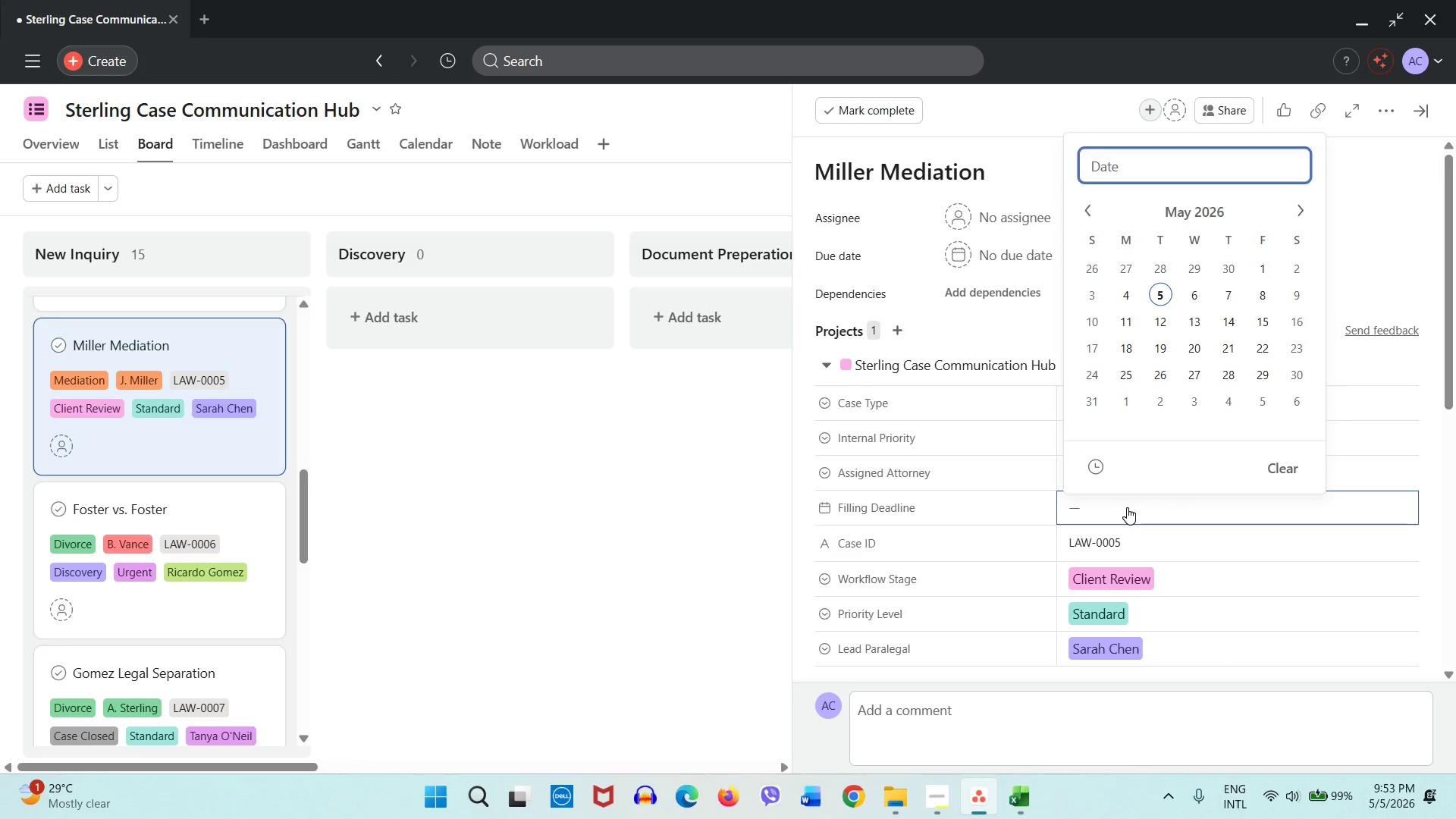 
key(Control+V)
 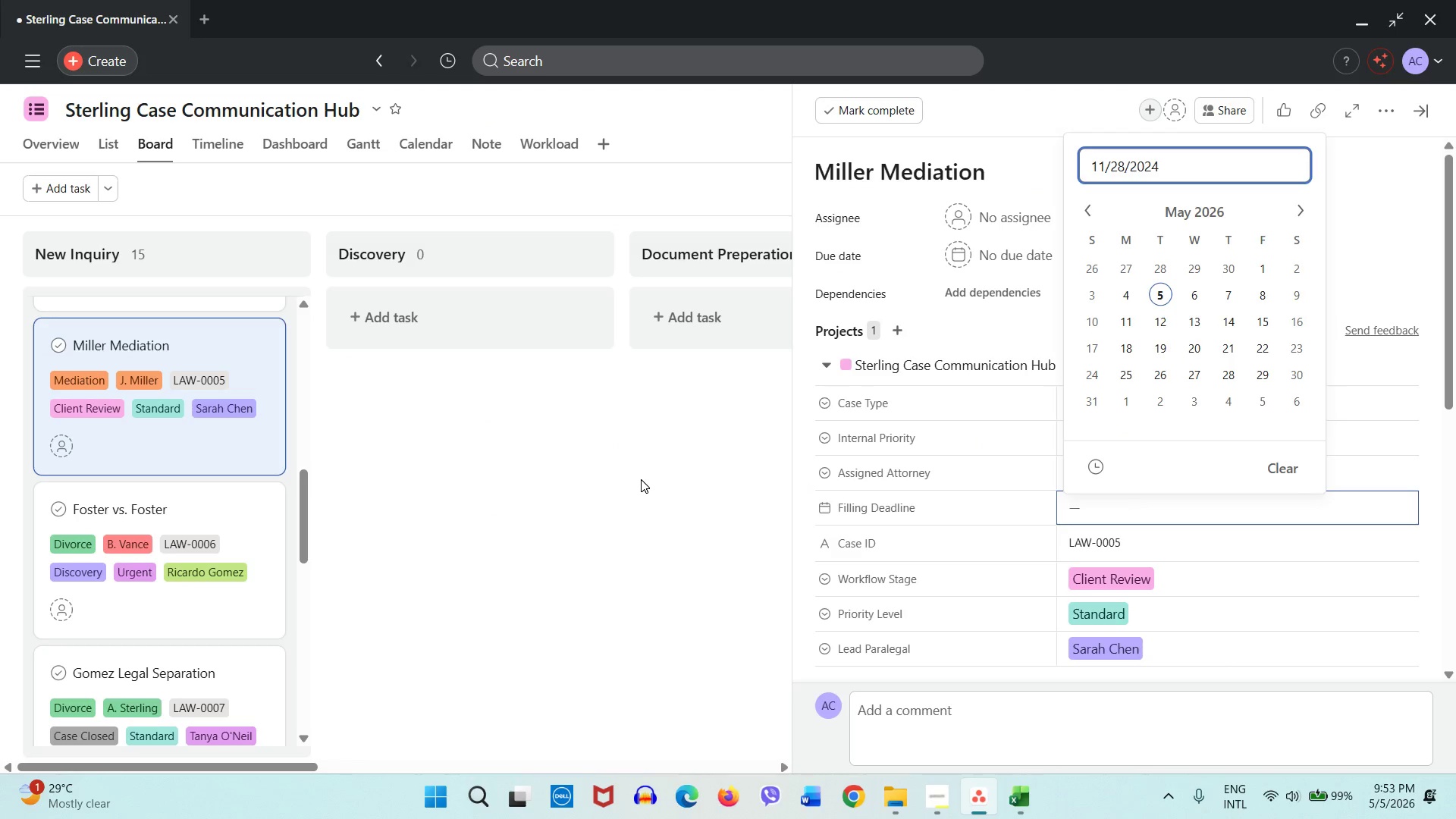 
left_click([641, 479])
 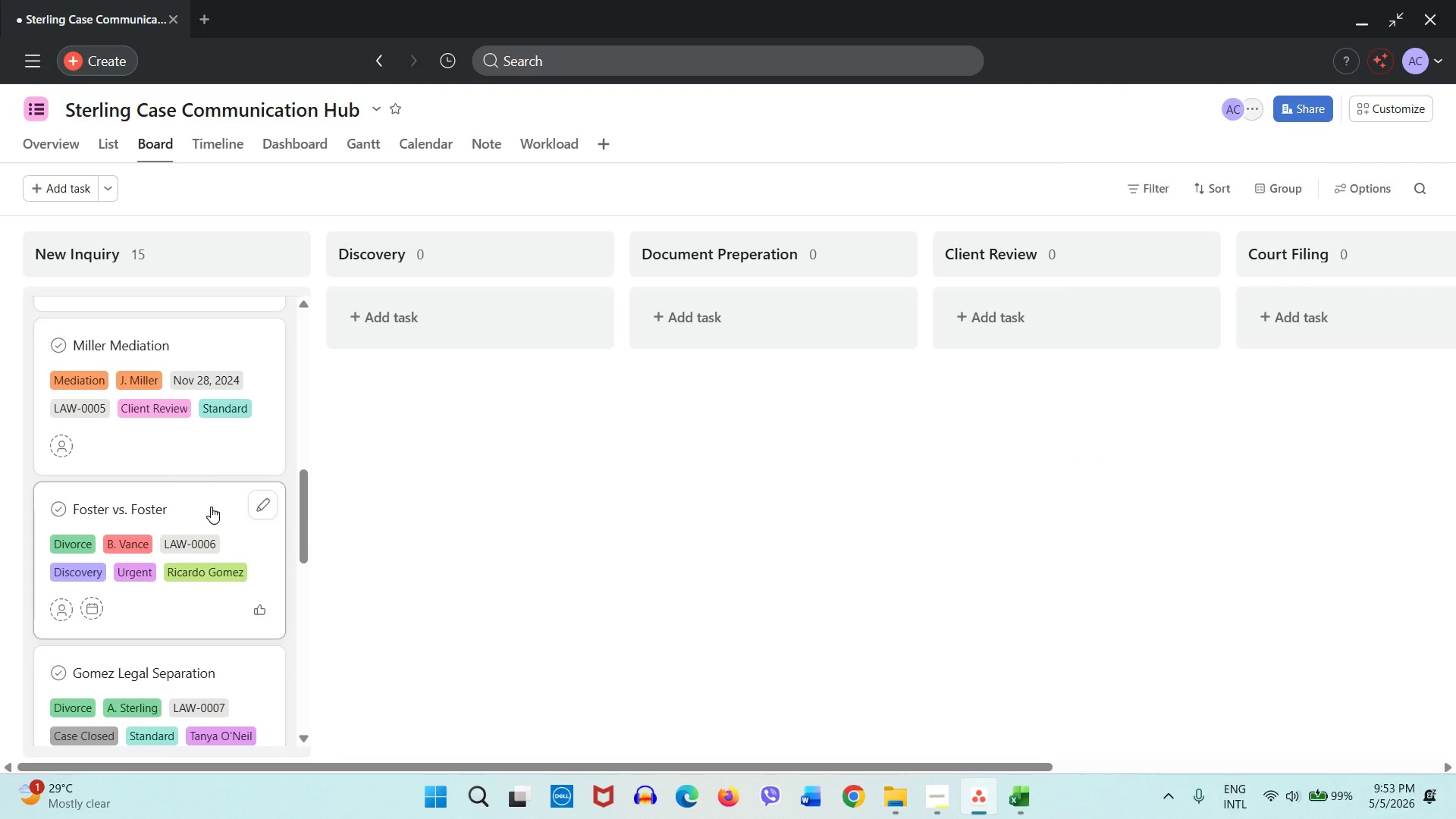 
left_click([211, 507])
 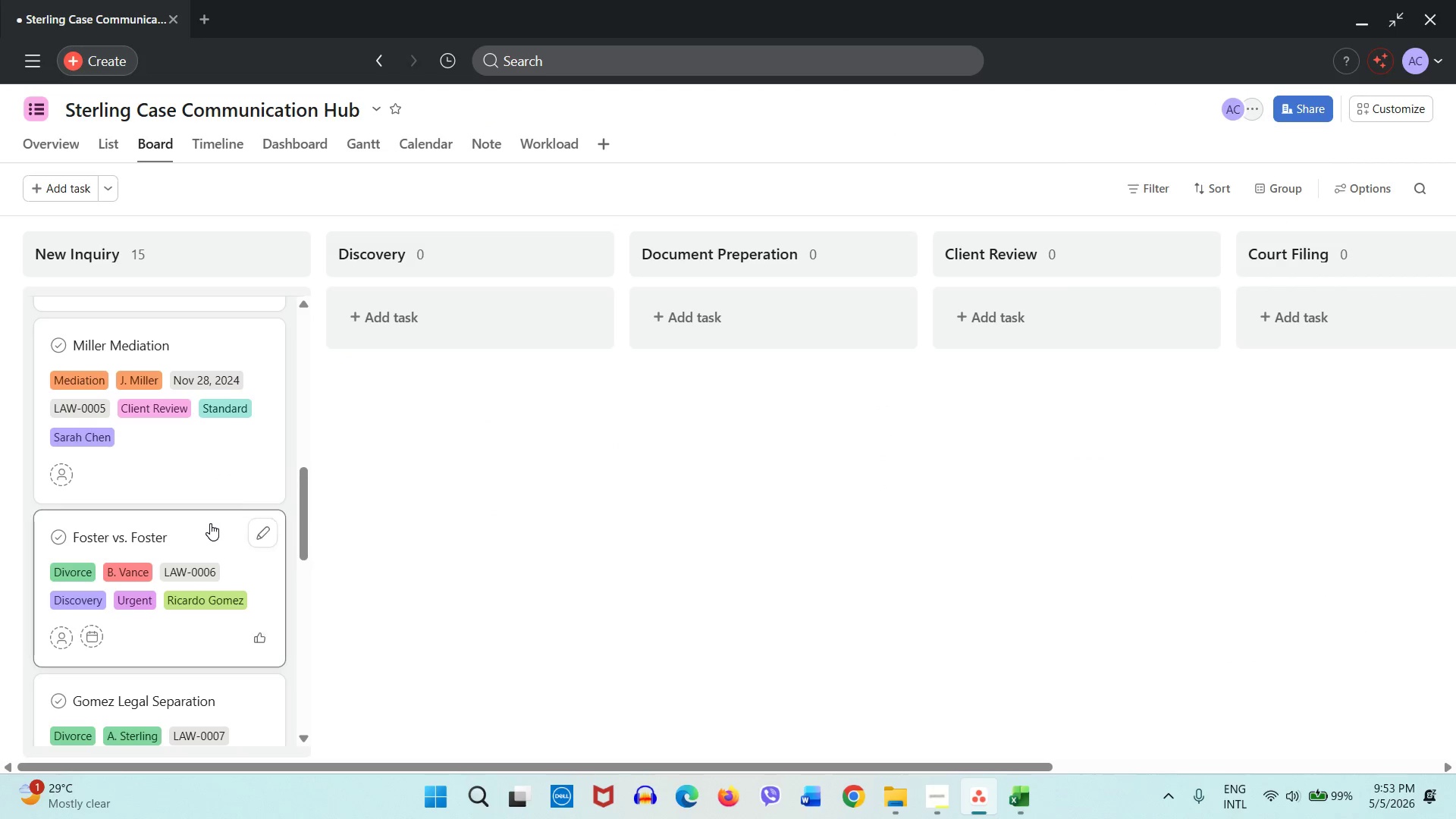 
left_click([210, 523])
 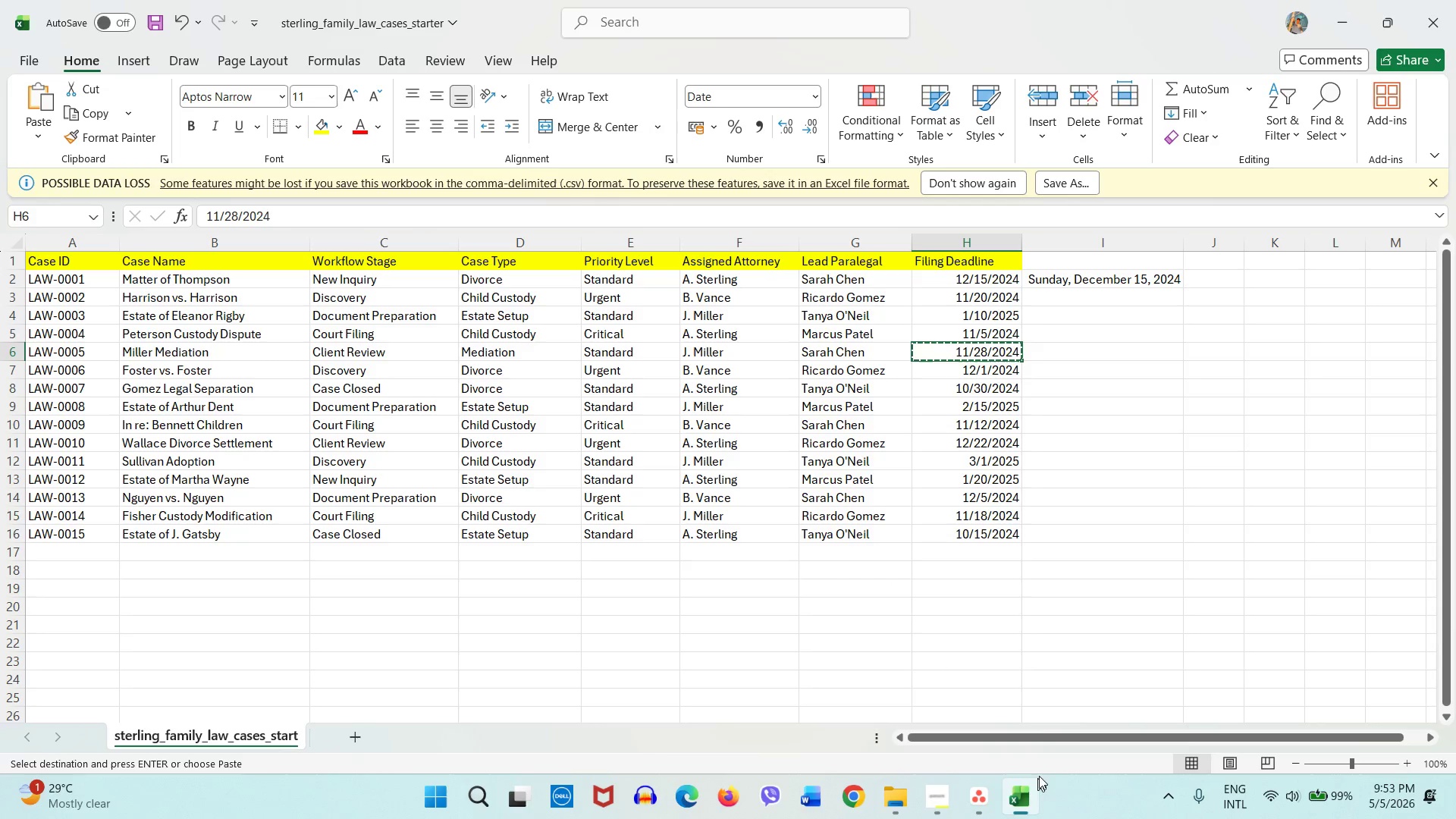 
left_click([986, 368])
 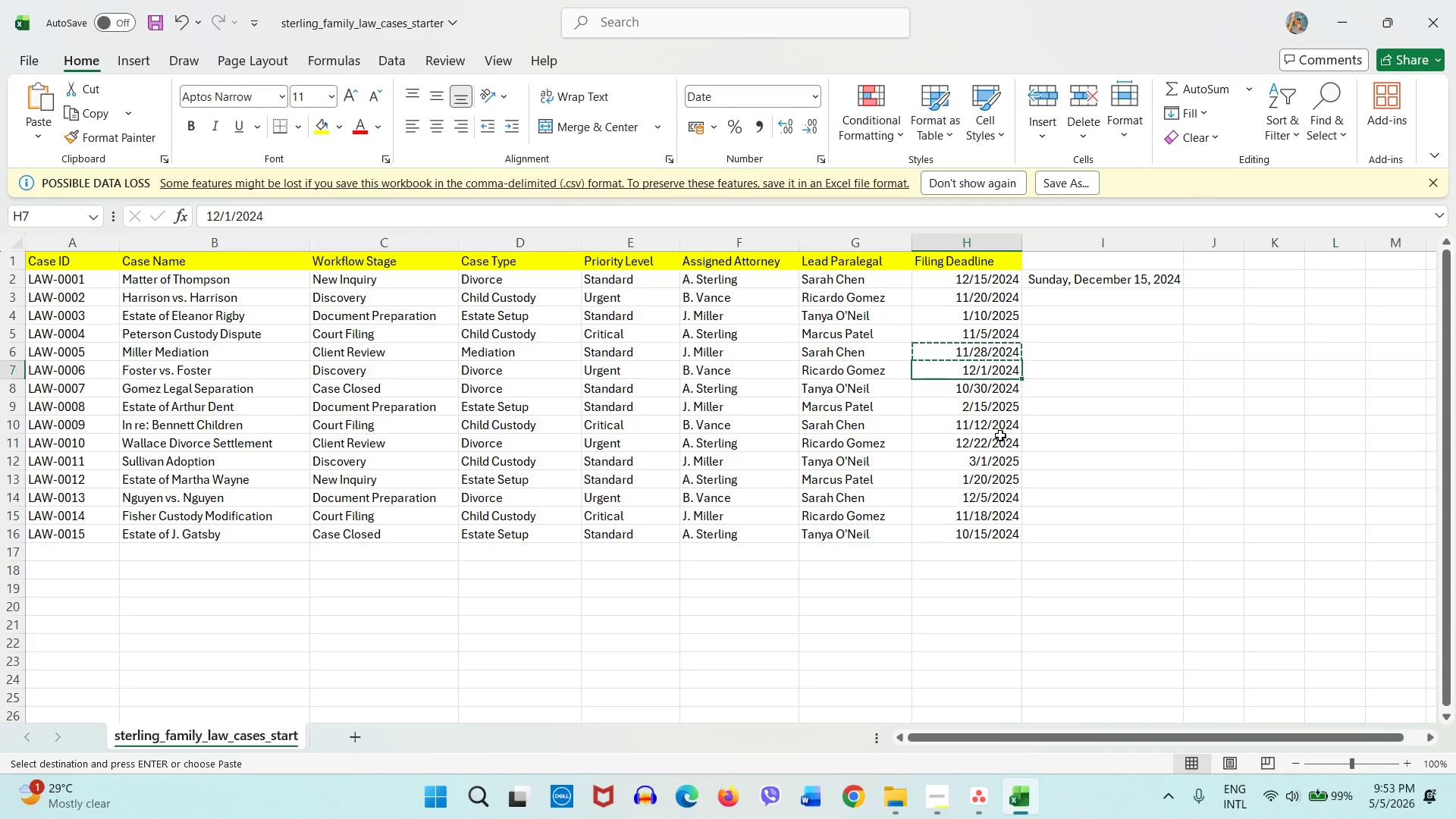 
key(Control+C)
 